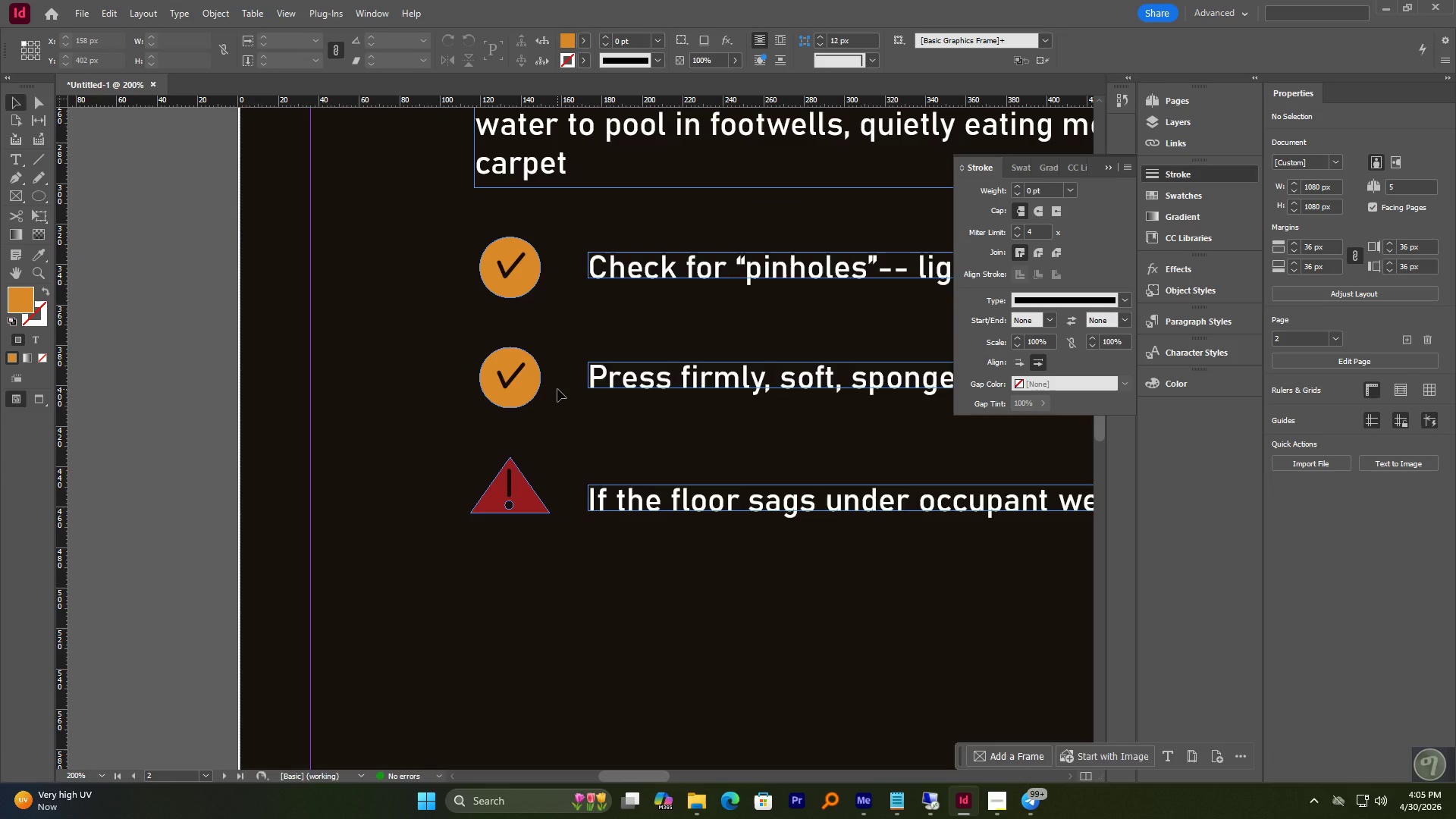 
hold_key(key=AltLeft, duration=1.2)
scroll: coordinate [557, 389], scroll_direction: down, amount: 4.0
 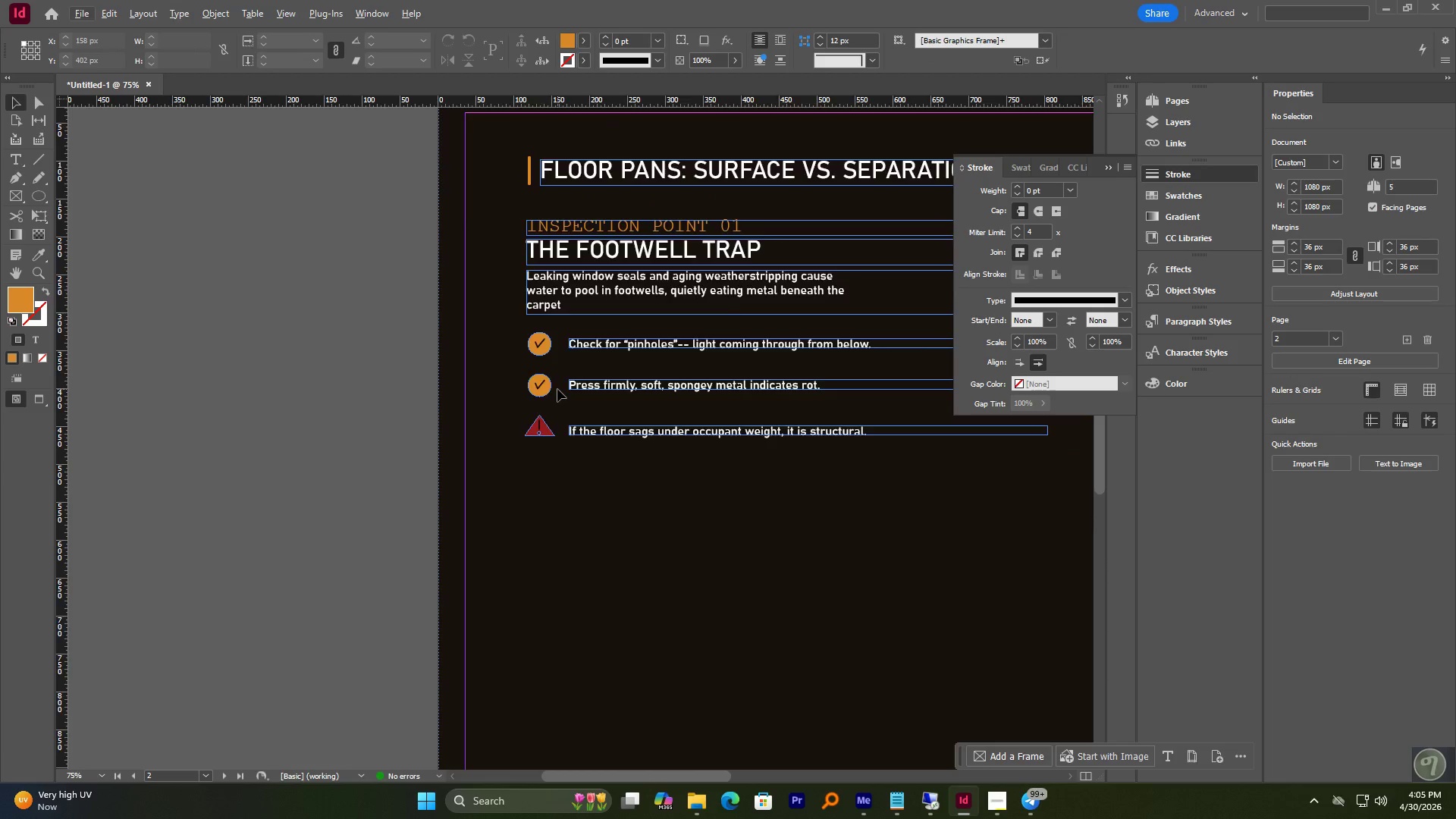 
scroll: coordinate [470, 581], scroll_direction: up, amount: 1.0
 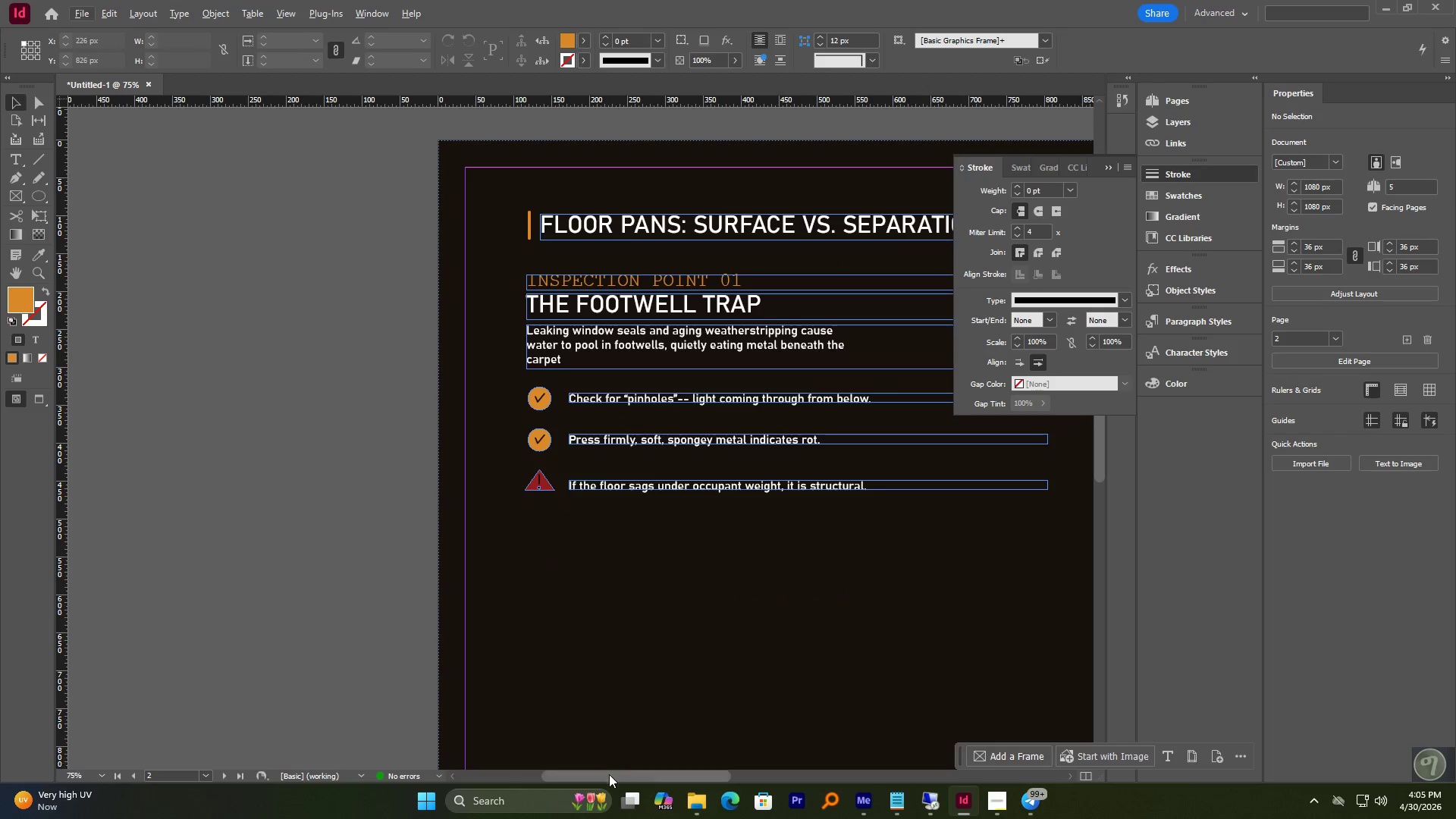 
left_click_drag(start_coordinate=[609, 775], to_coordinate=[648, 755])
 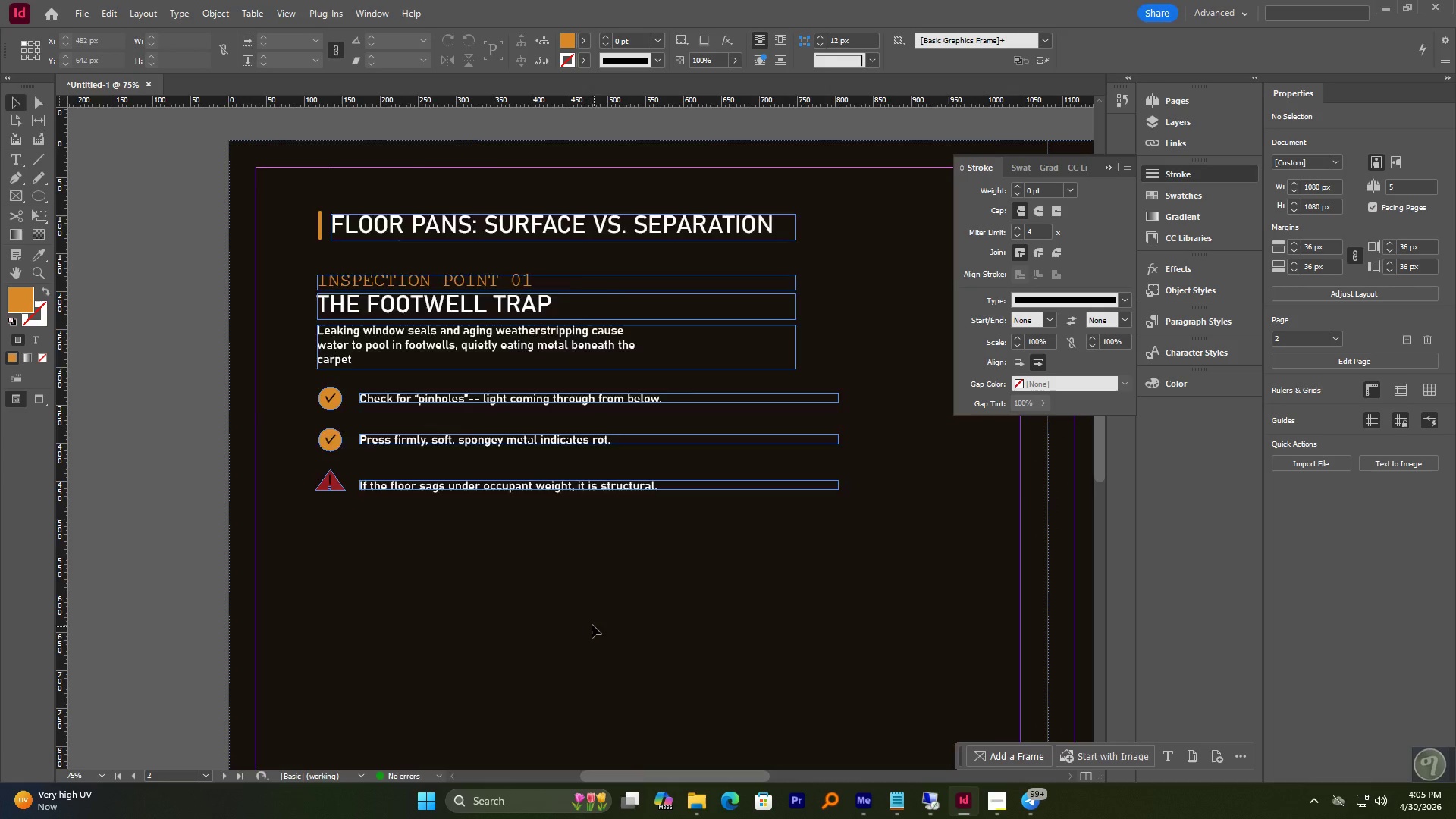 
scroll: coordinate [592, 625], scroll_direction: down, amount: 1.0
 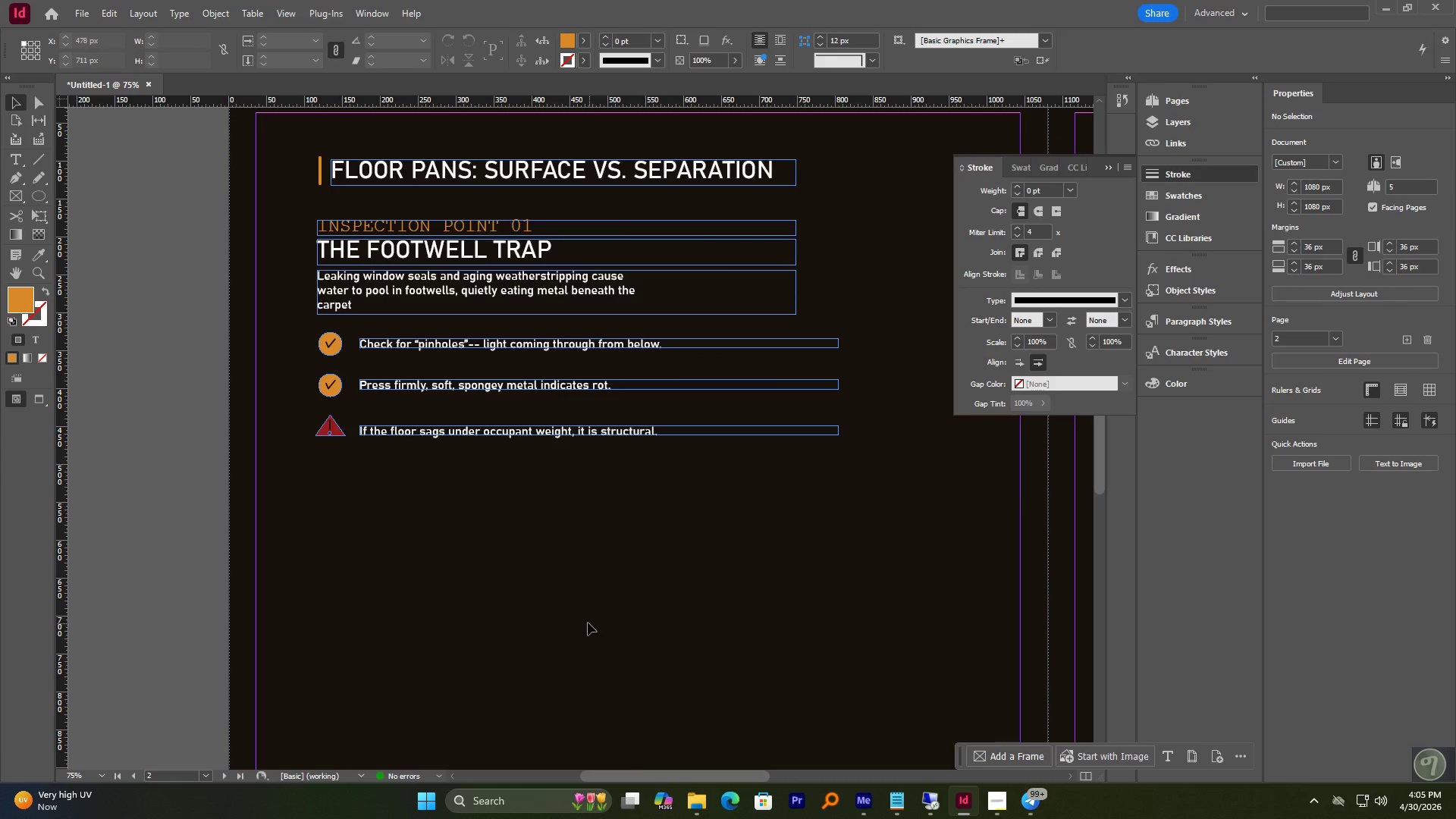 
hold_key(key=AltLeft, duration=0.5)
scroll: coordinate [586, 613], scroll_direction: down, amount: 3.0
 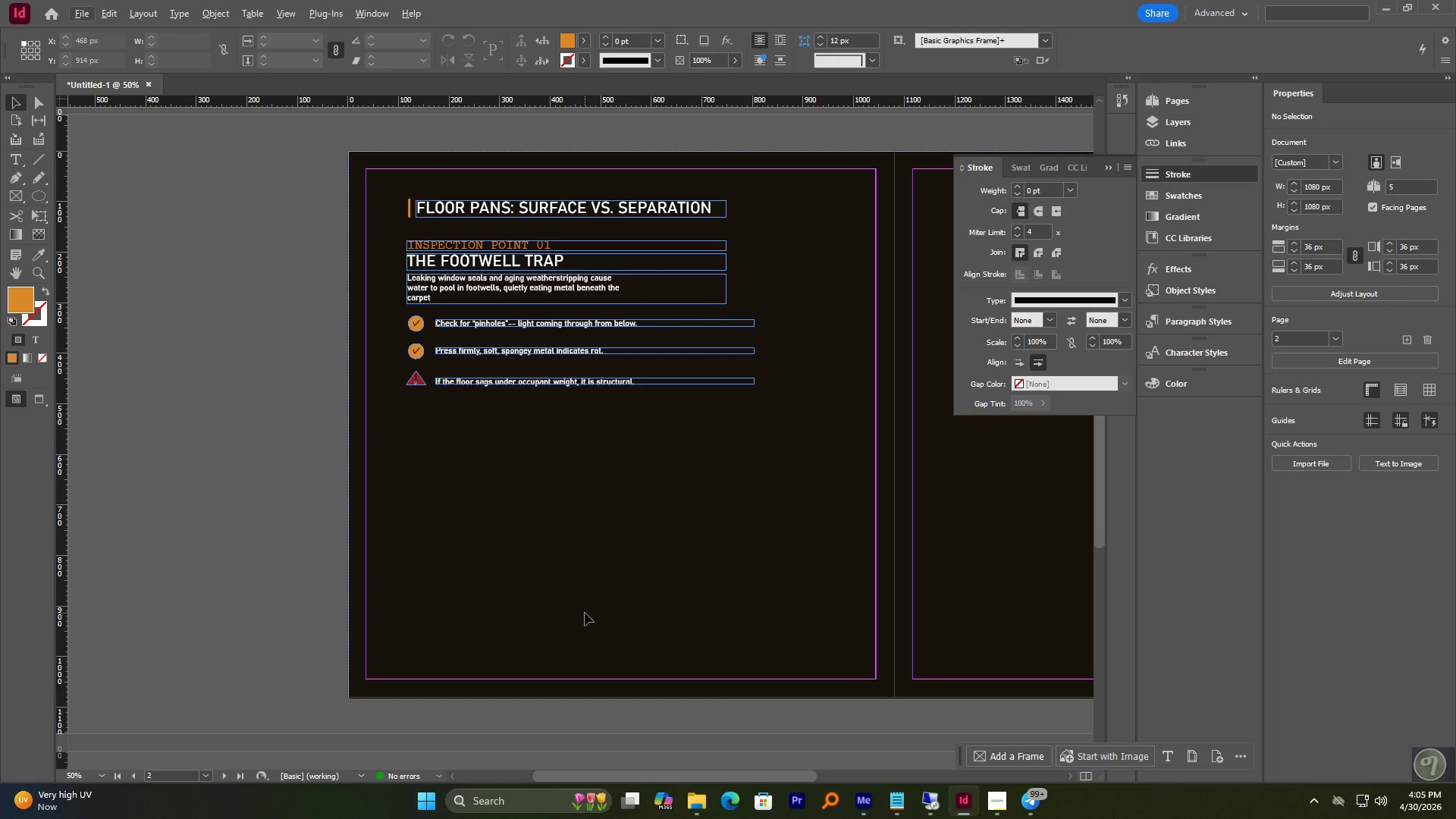 
wait(10.11)
 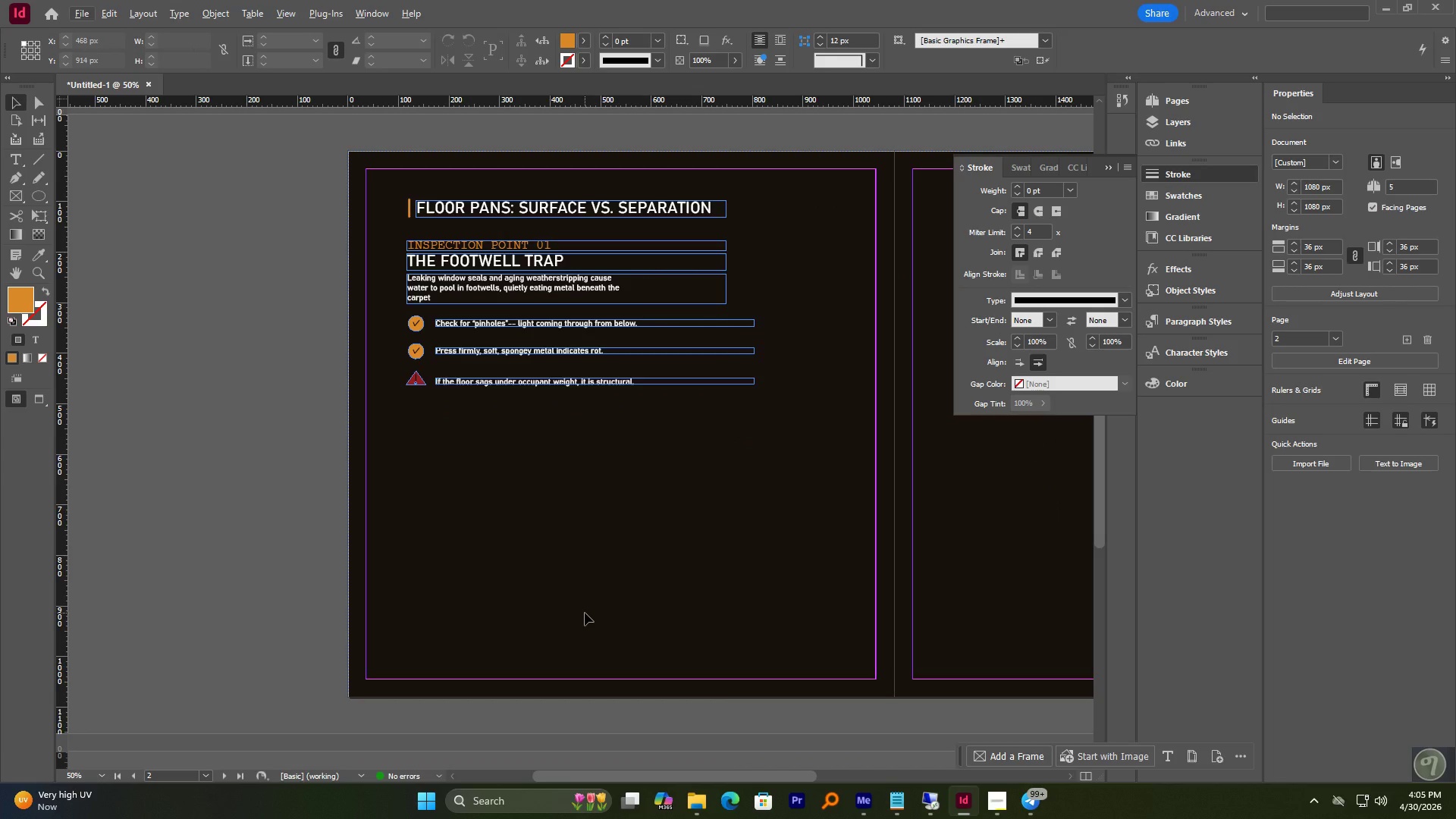 
scroll: coordinate [578, 609], scroll_direction: none, amount: 0.0
 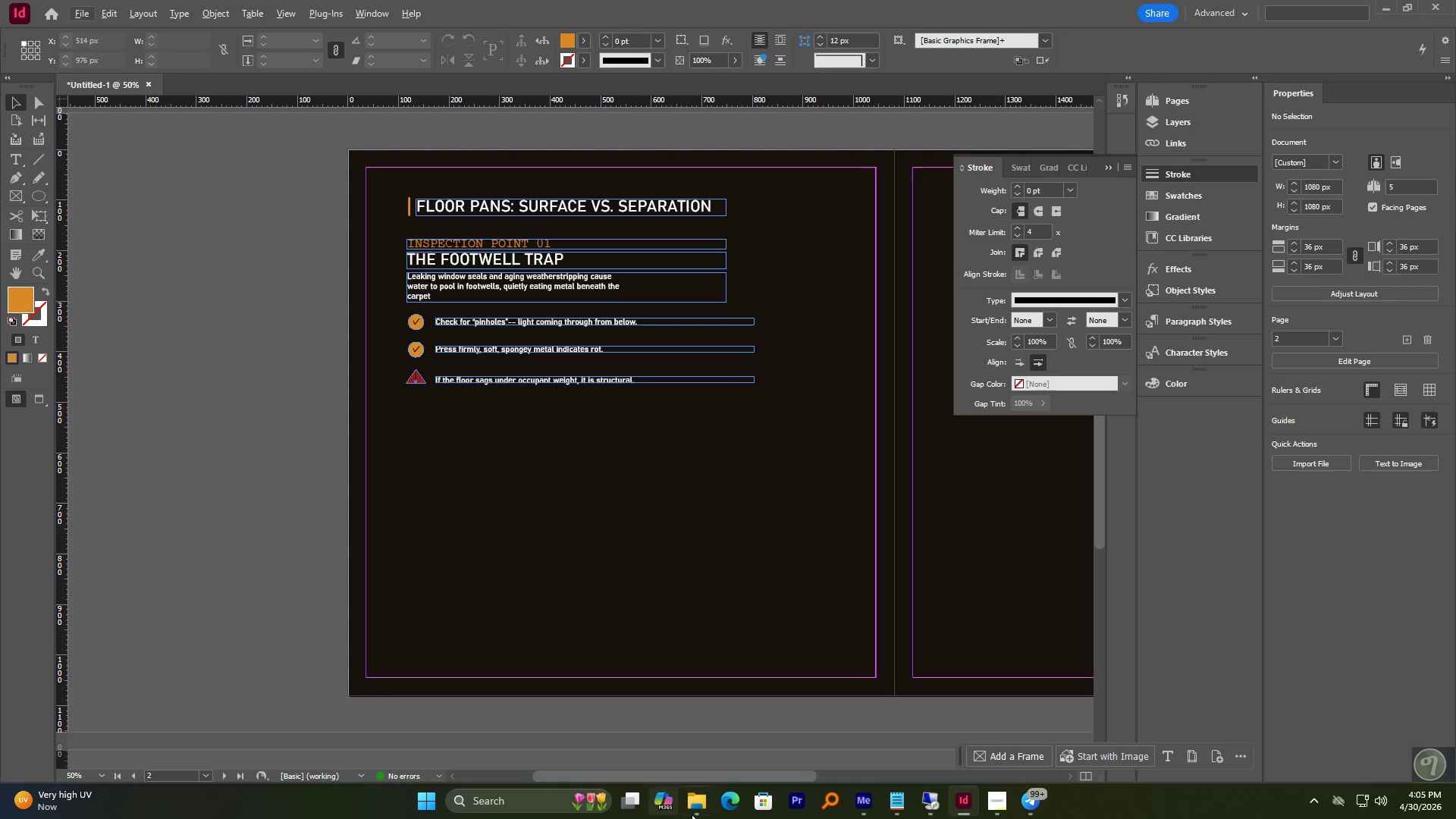 
left_click([714, 798])
 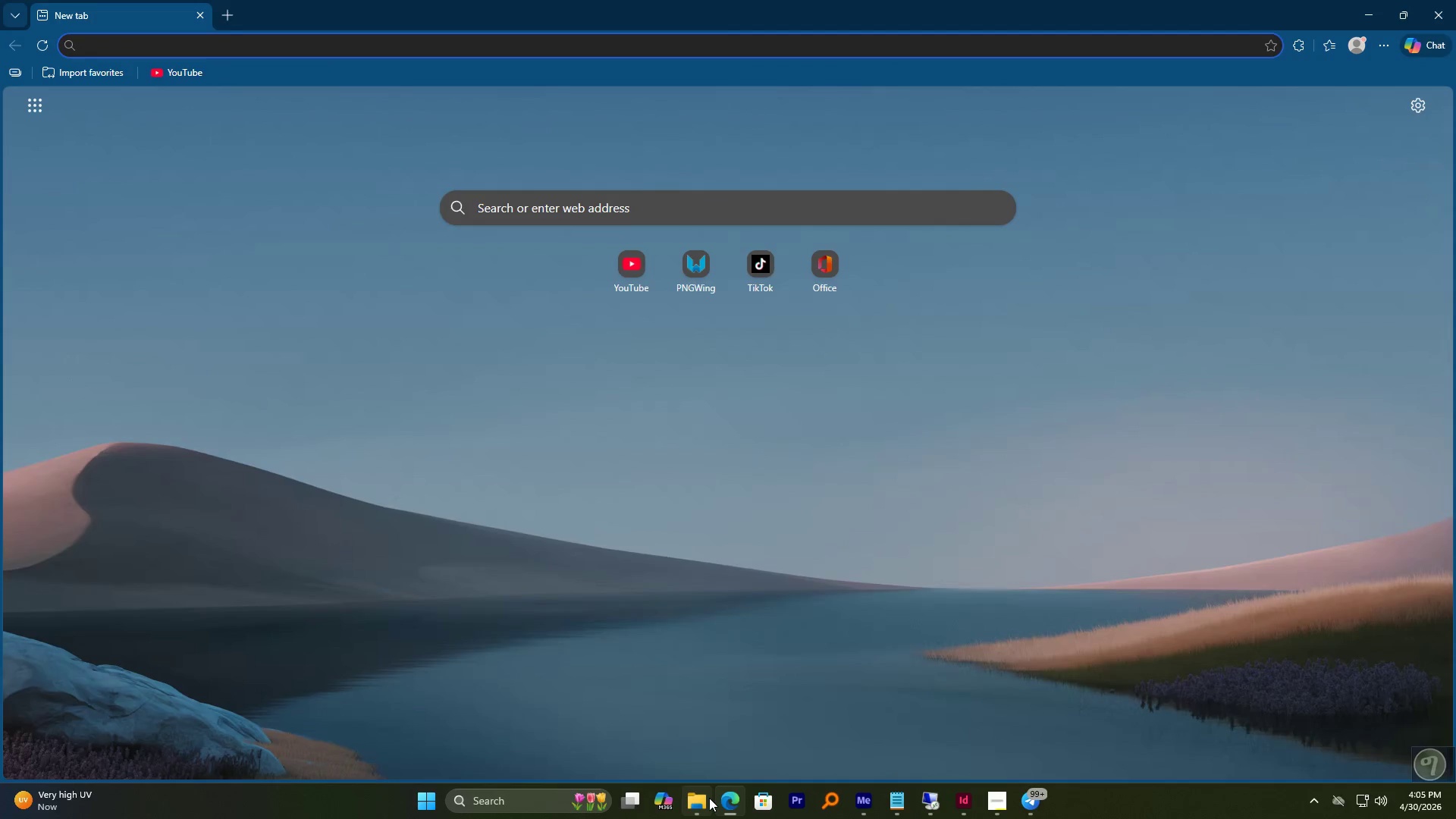 
left_click([702, 799])
 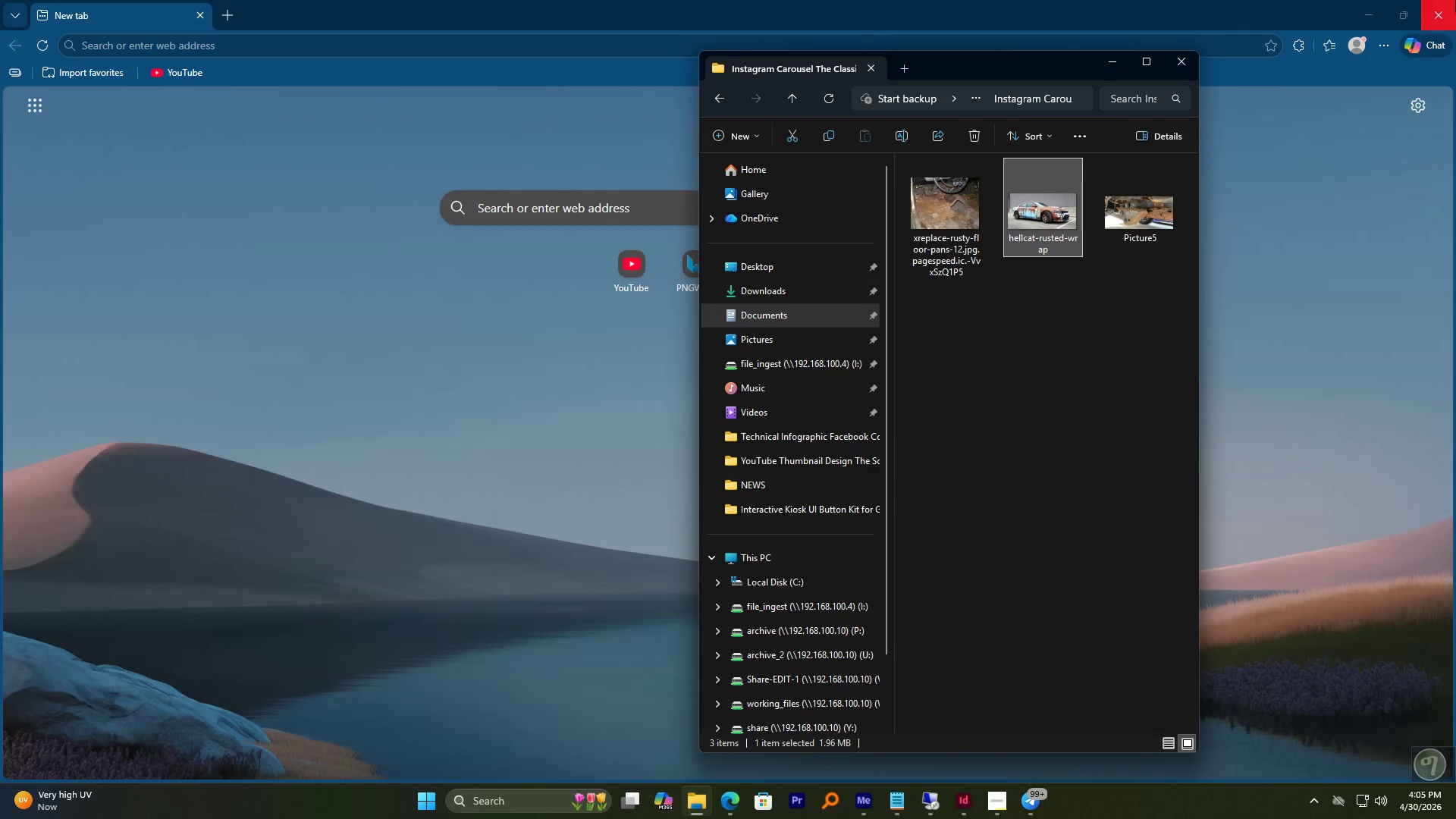 
left_click([1444, 5])
 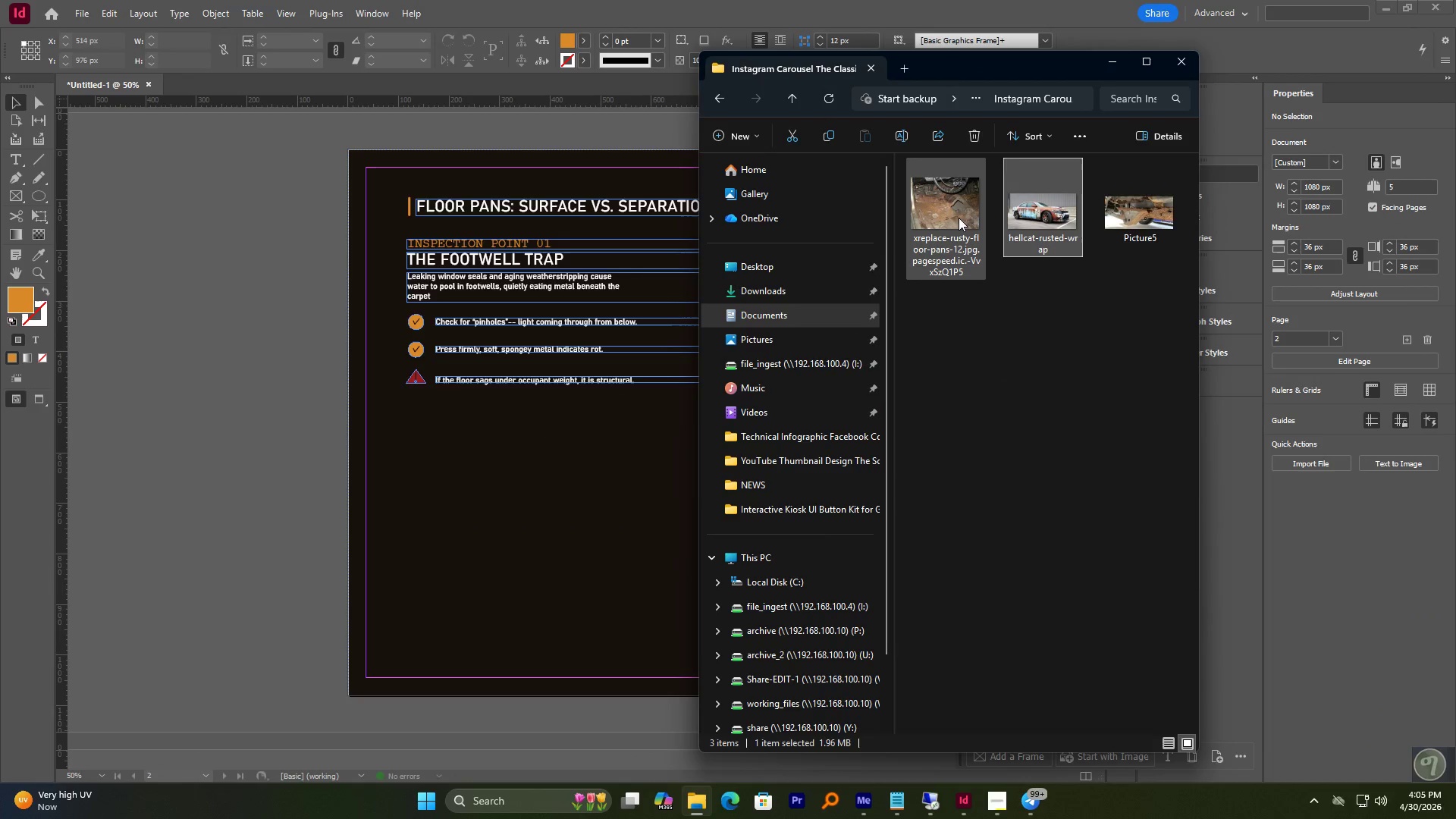 
double_click([957, 216])
 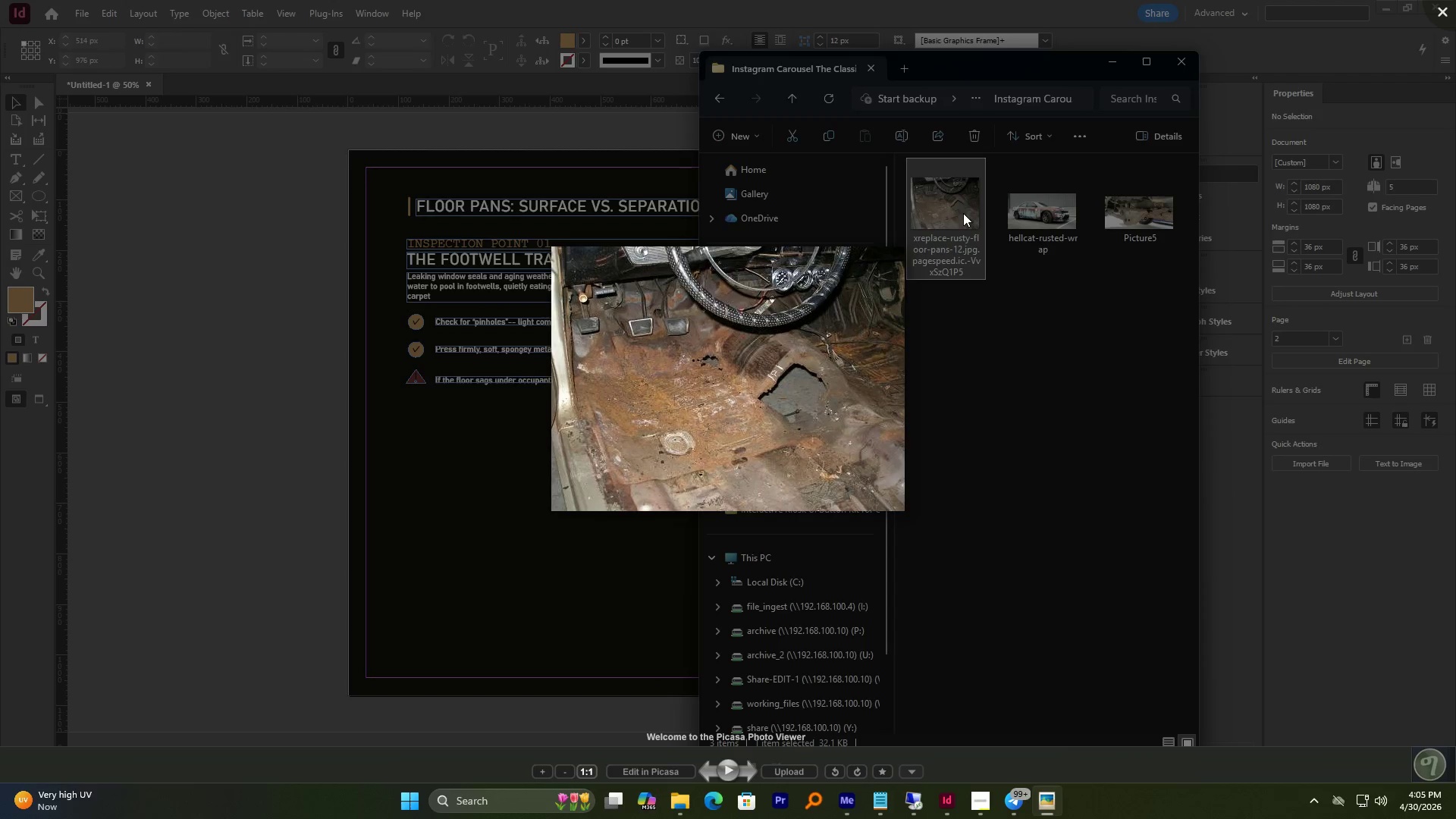 
key(ArrowRight)
 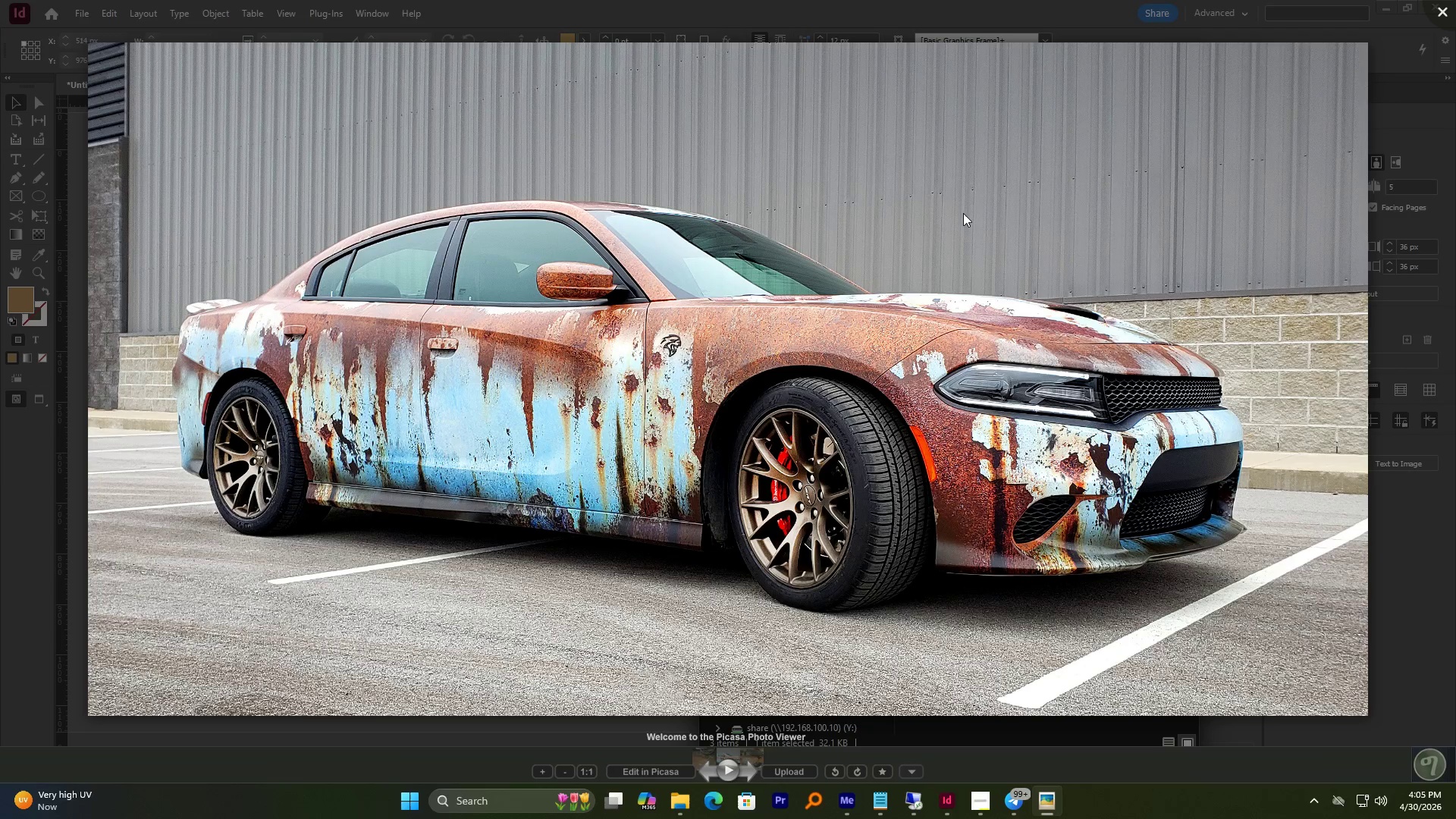 
key(ArrowRight)
 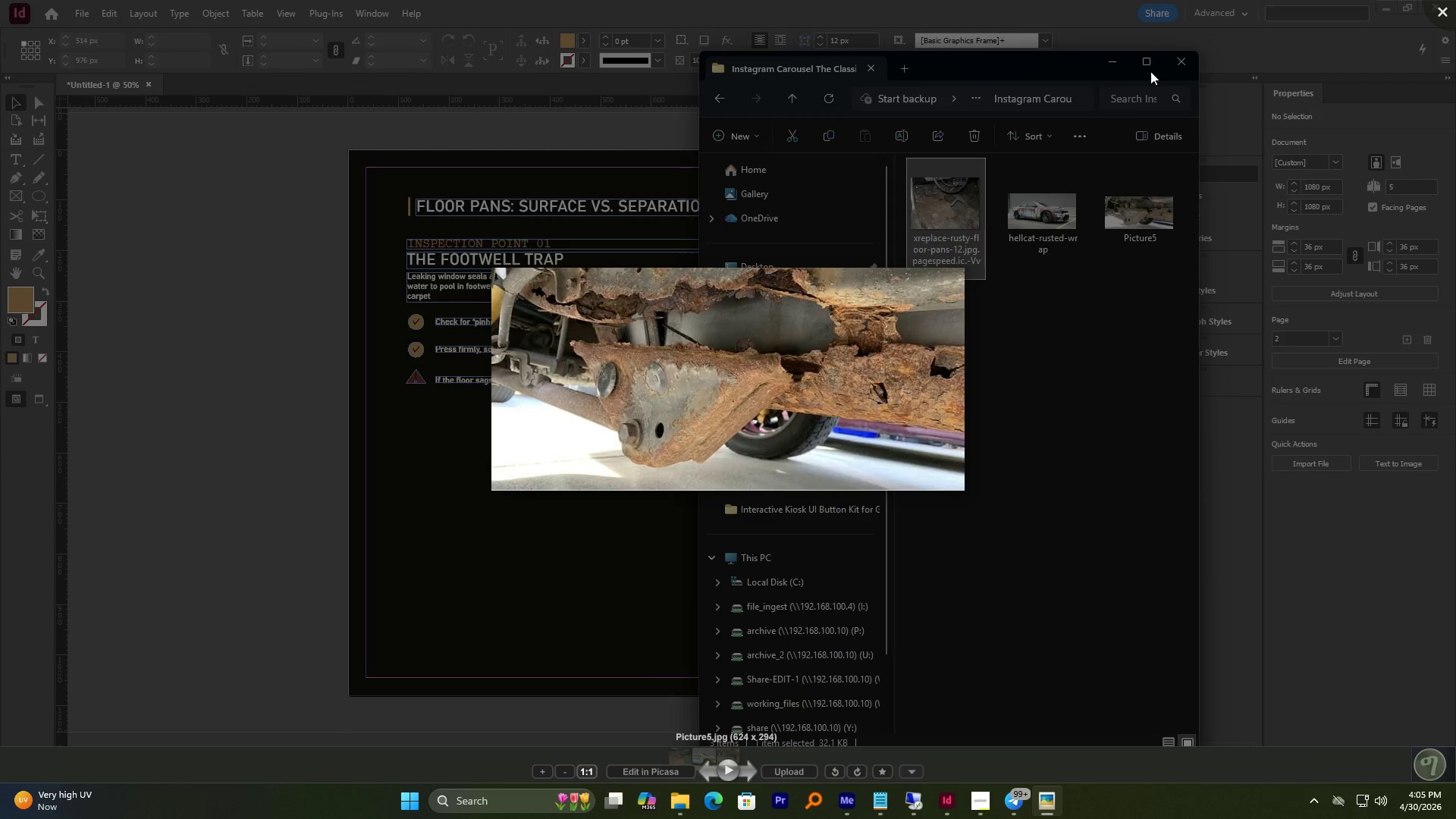 
left_click([1174, 61])
 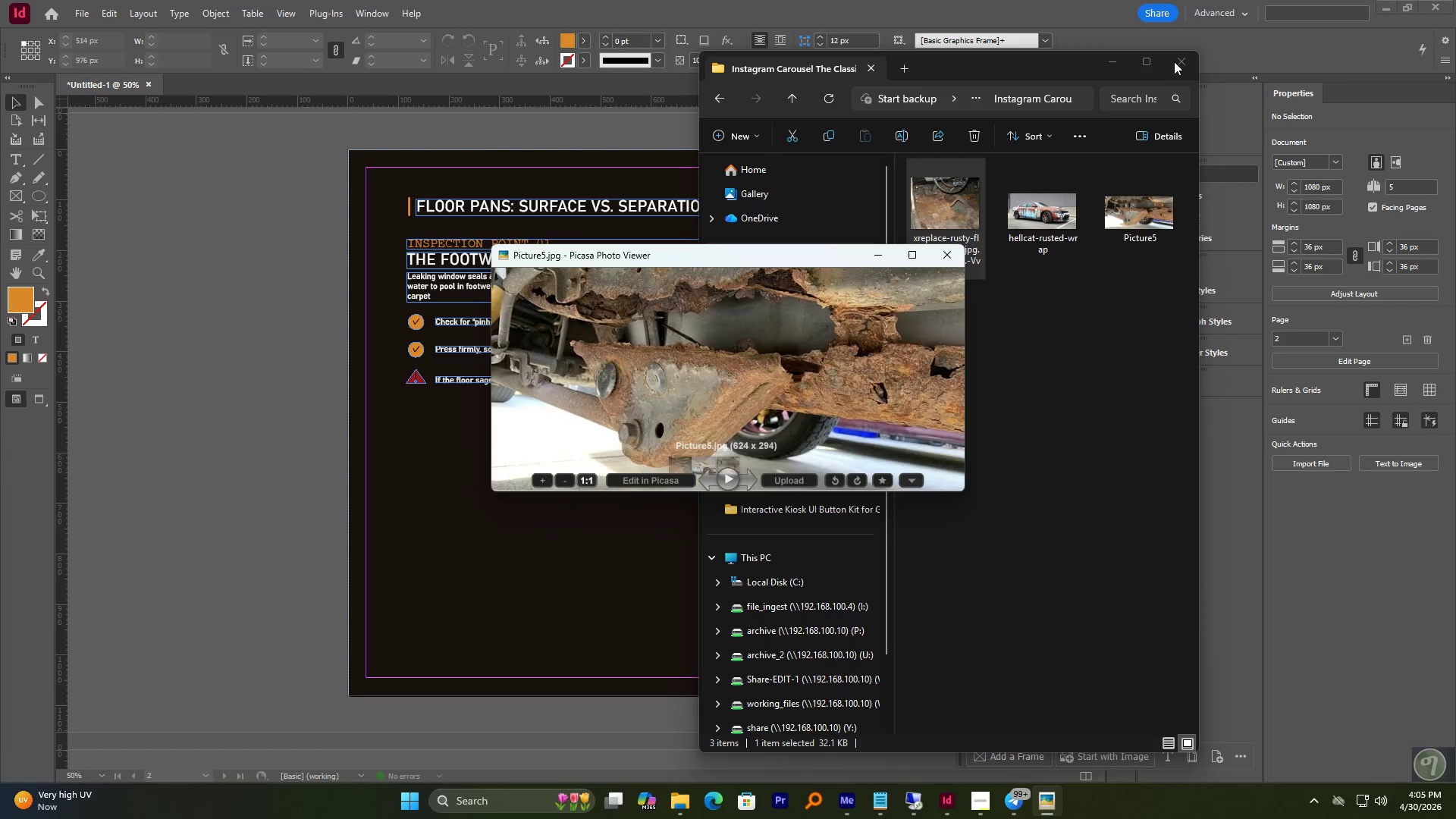 
left_click_drag(start_coordinate=[1174, 61], to_coordinate=[709, 253])
 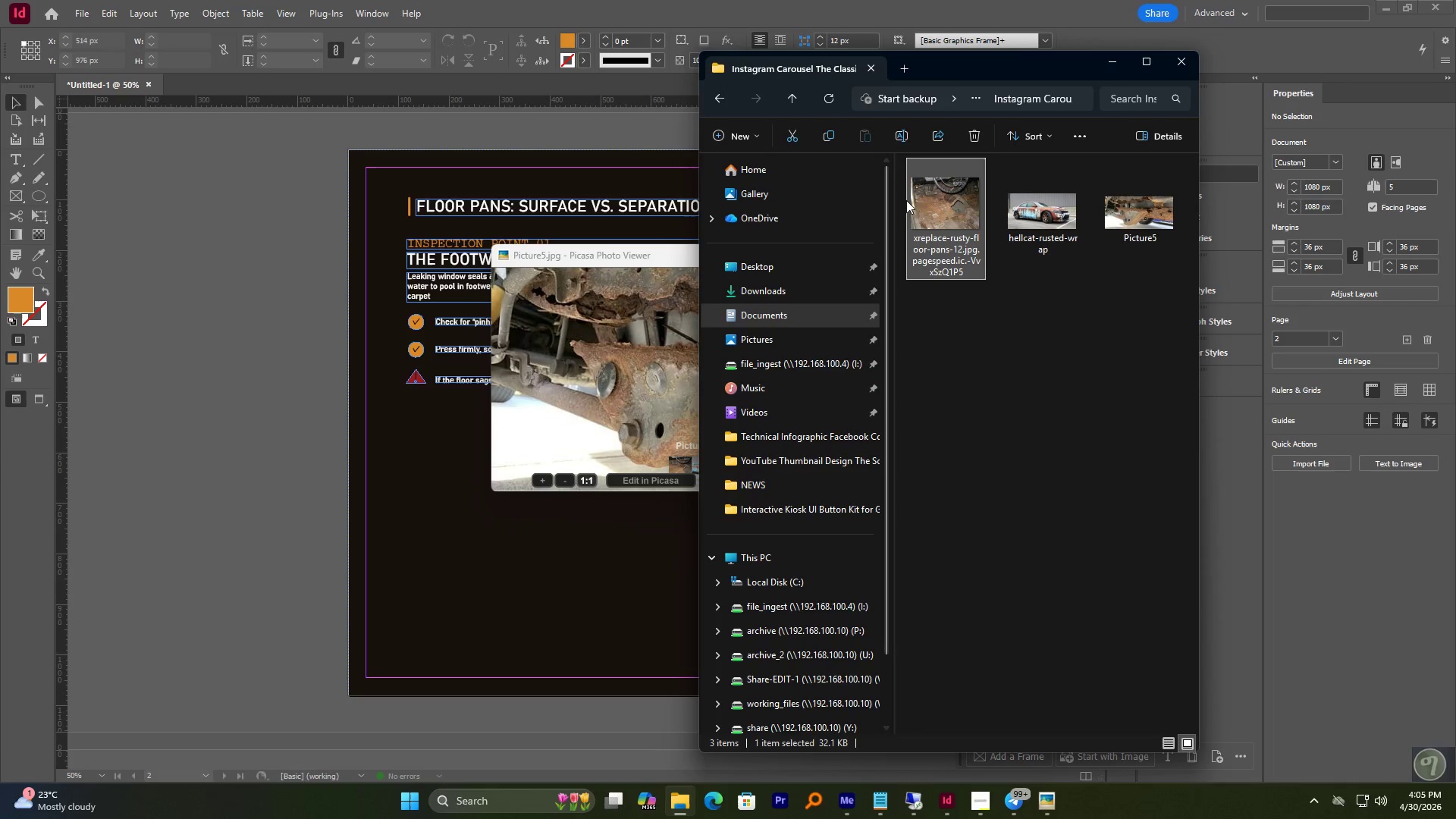 
left_click_drag(start_coordinate=[919, 201], to_coordinate=[445, 522])
 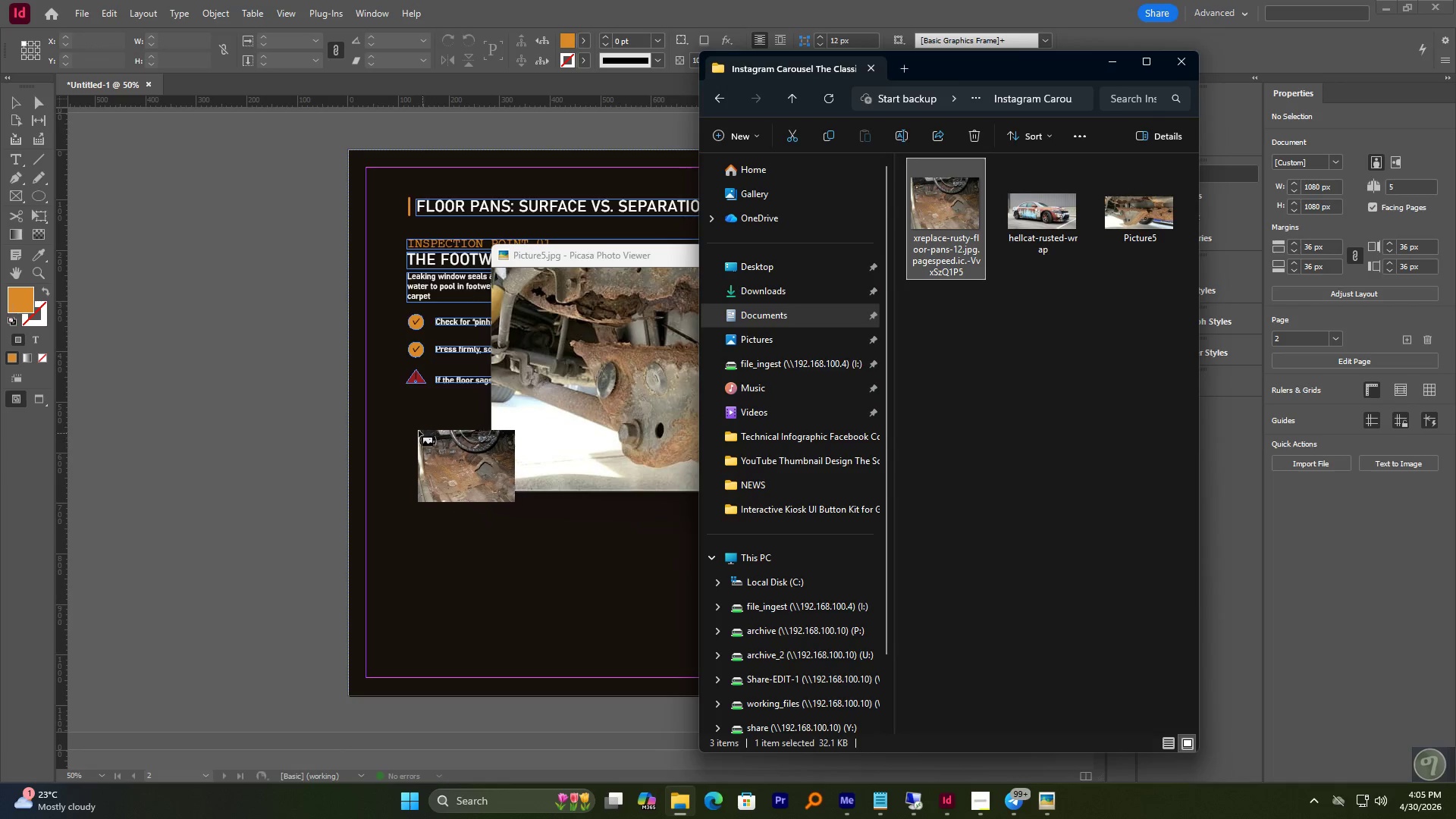 
left_click_drag(start_coordinate=[416, 429], to_coordinate=[724, 601])
 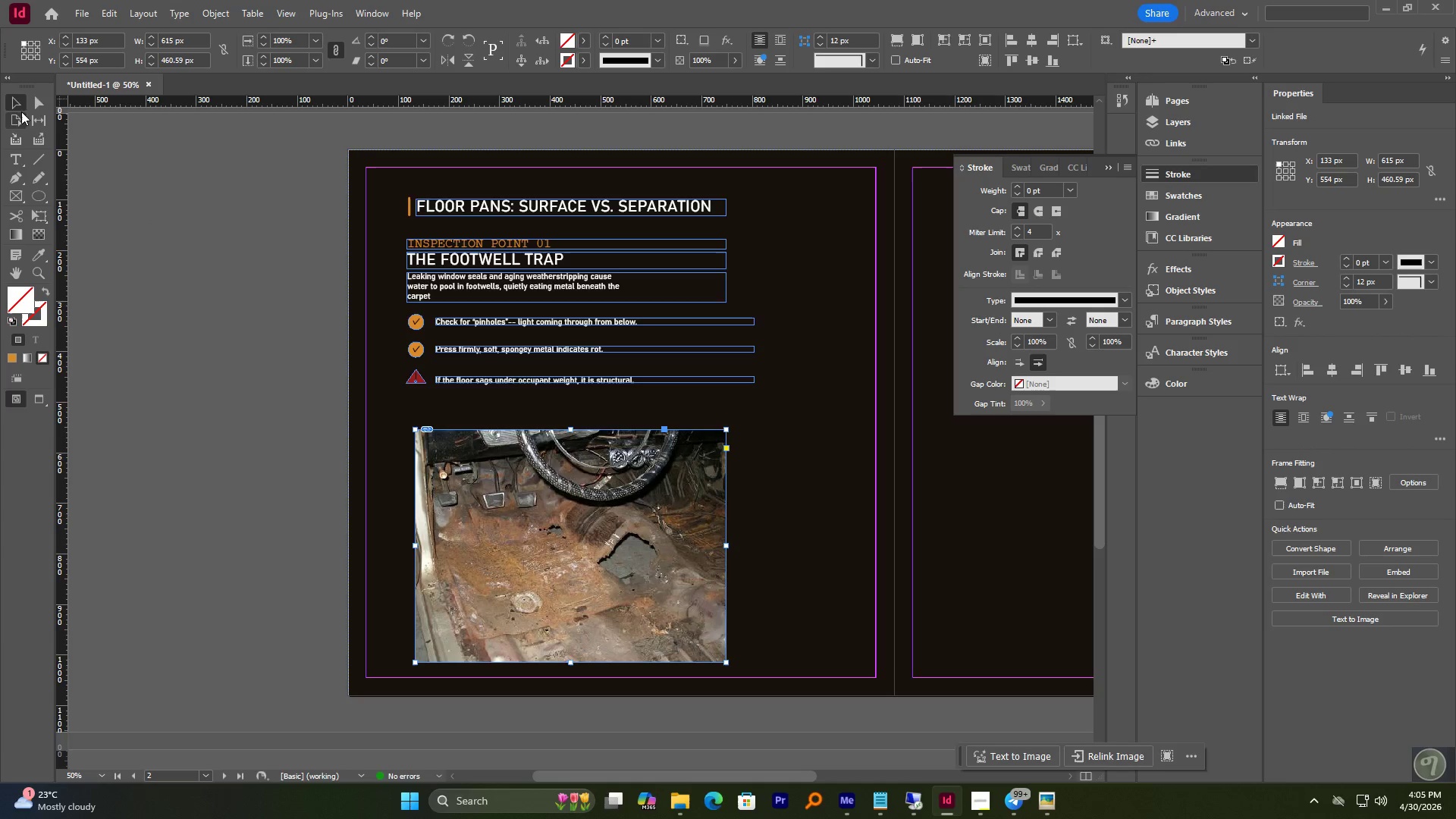 
left_click([287, 446])
 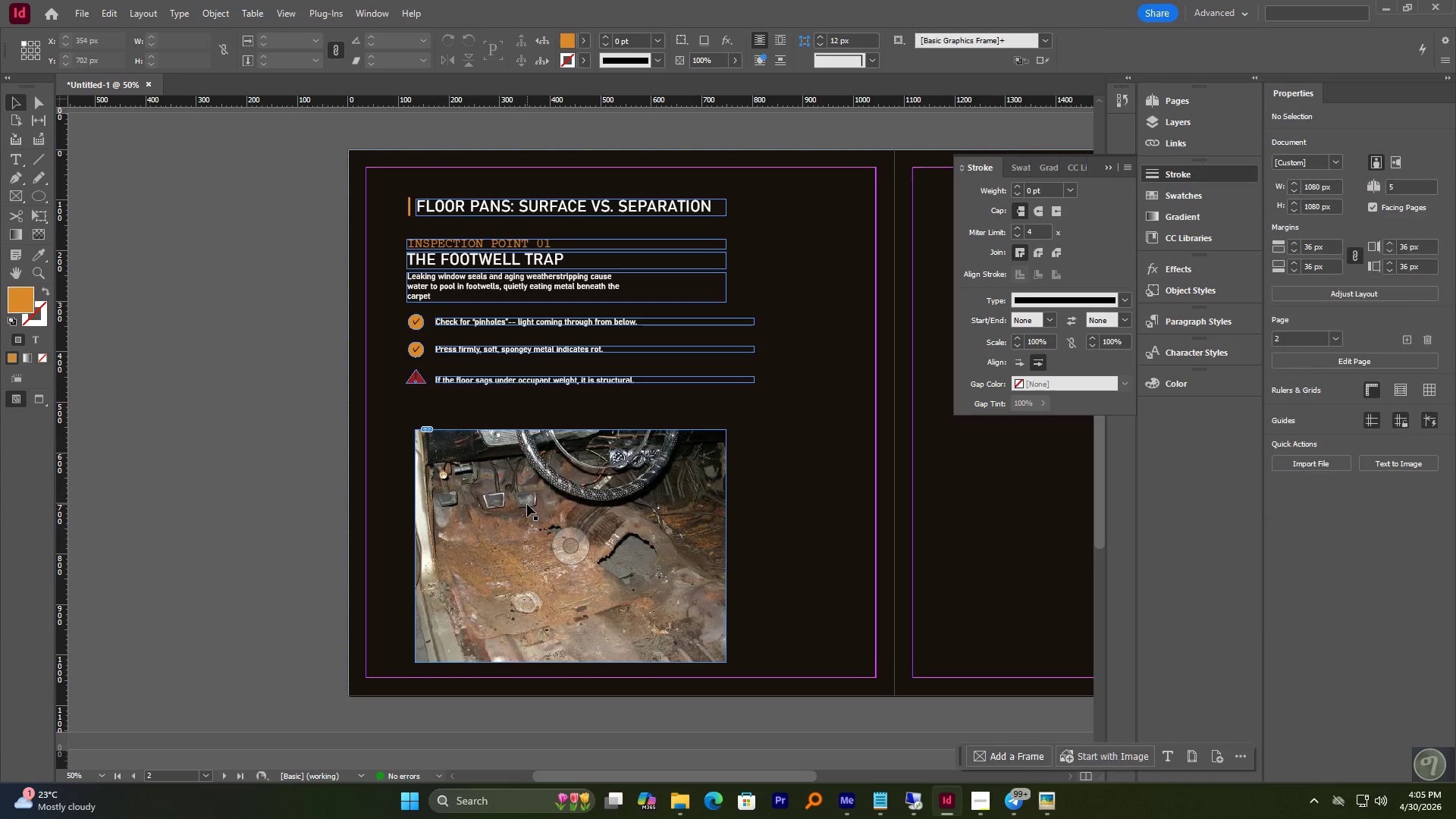 
left_click_drag(start_coordinate=[527, 504], to_coordinate=[524, 481])
 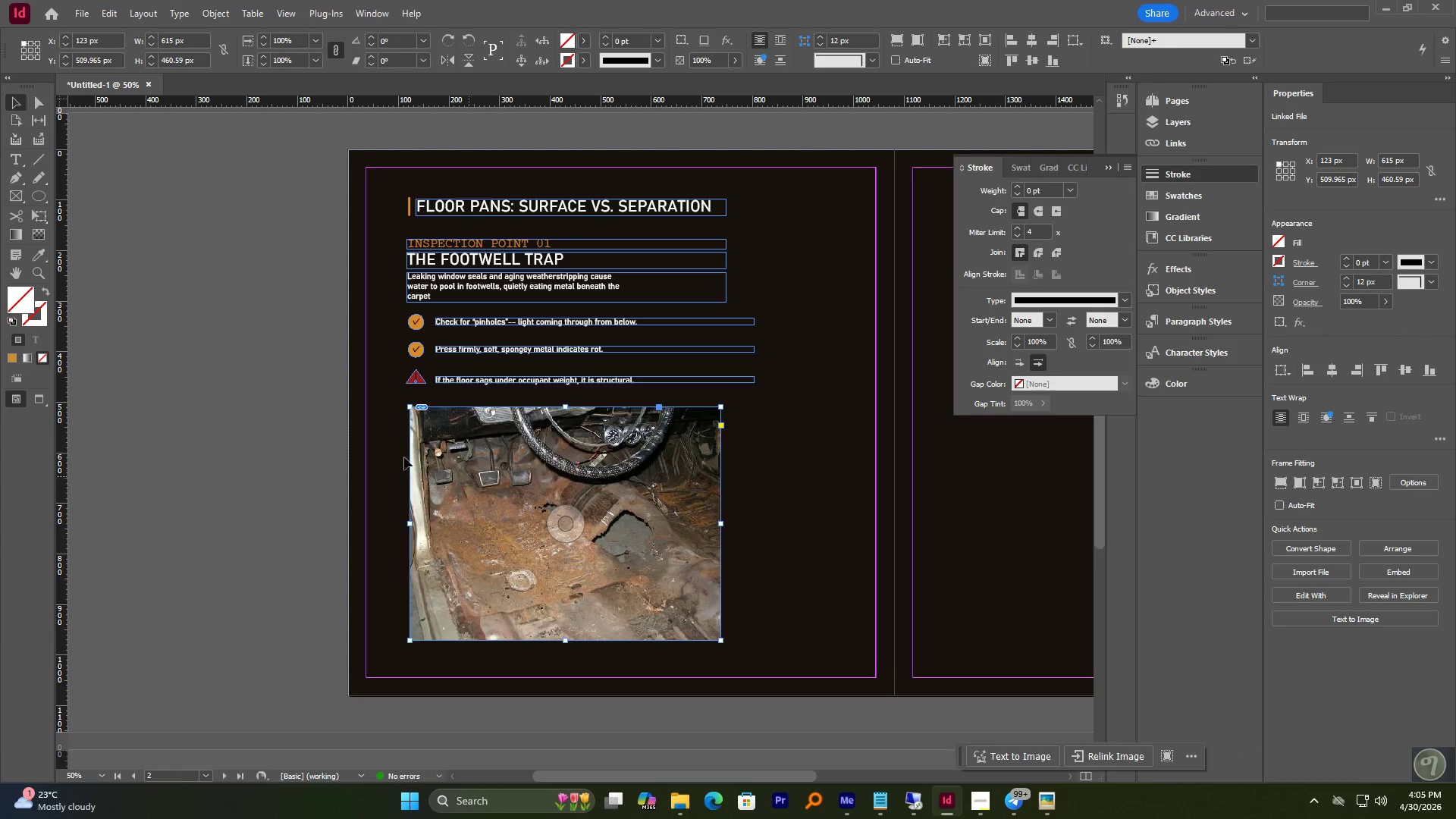 
left_click([272, 391])
 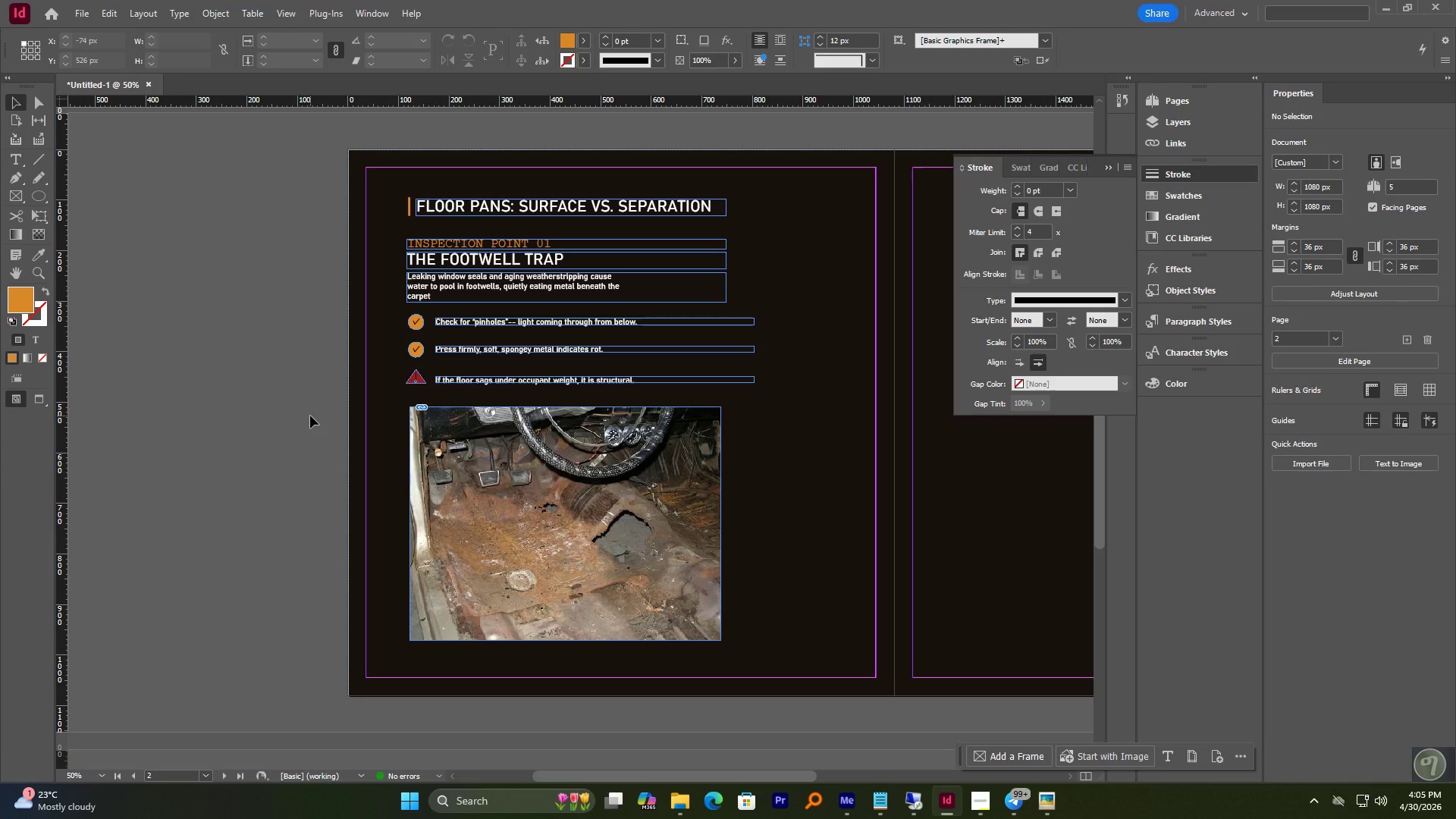 
wait(7.03)
 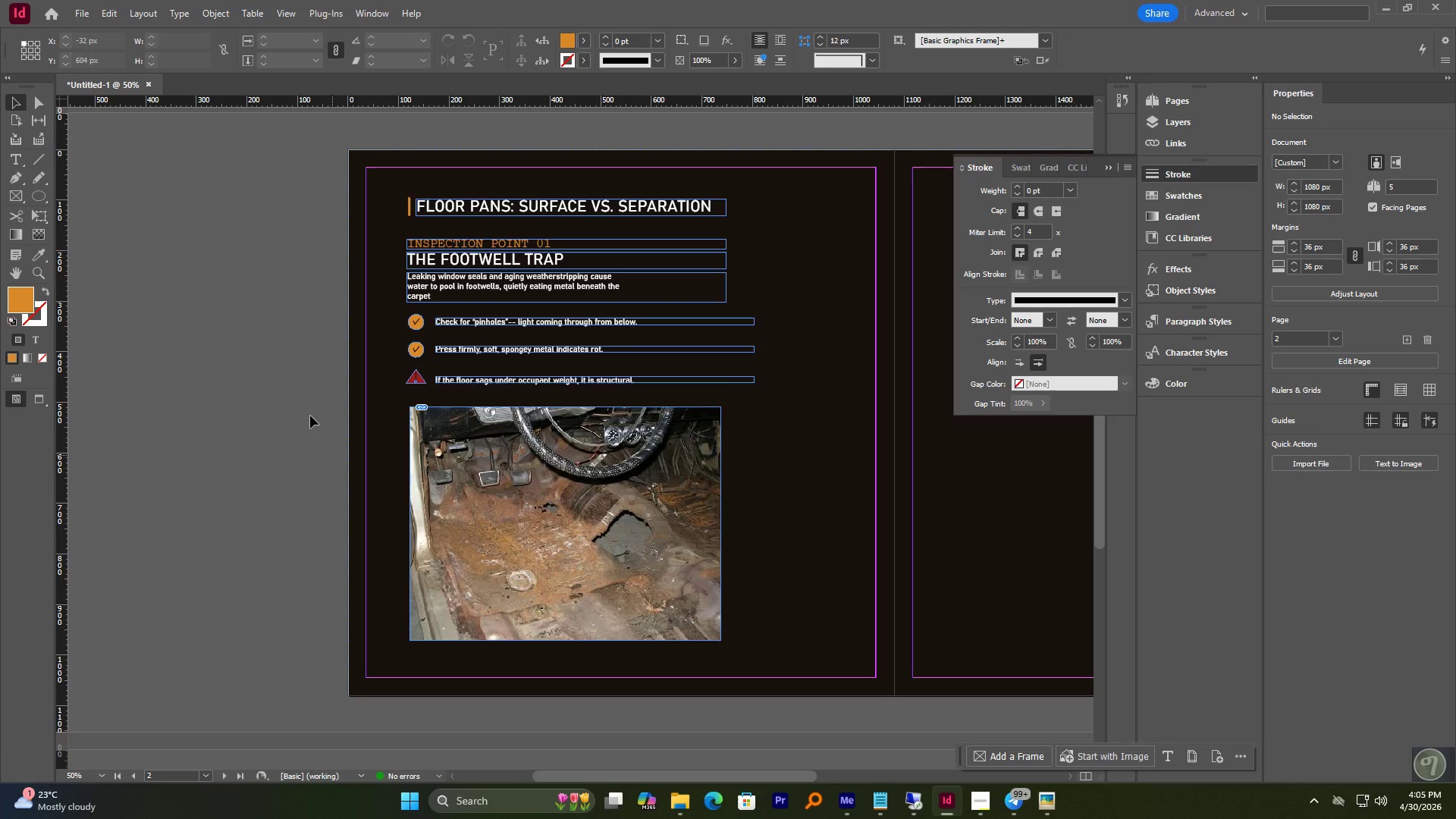 
hold_key(key=ControlLeft, duration=0.91)
 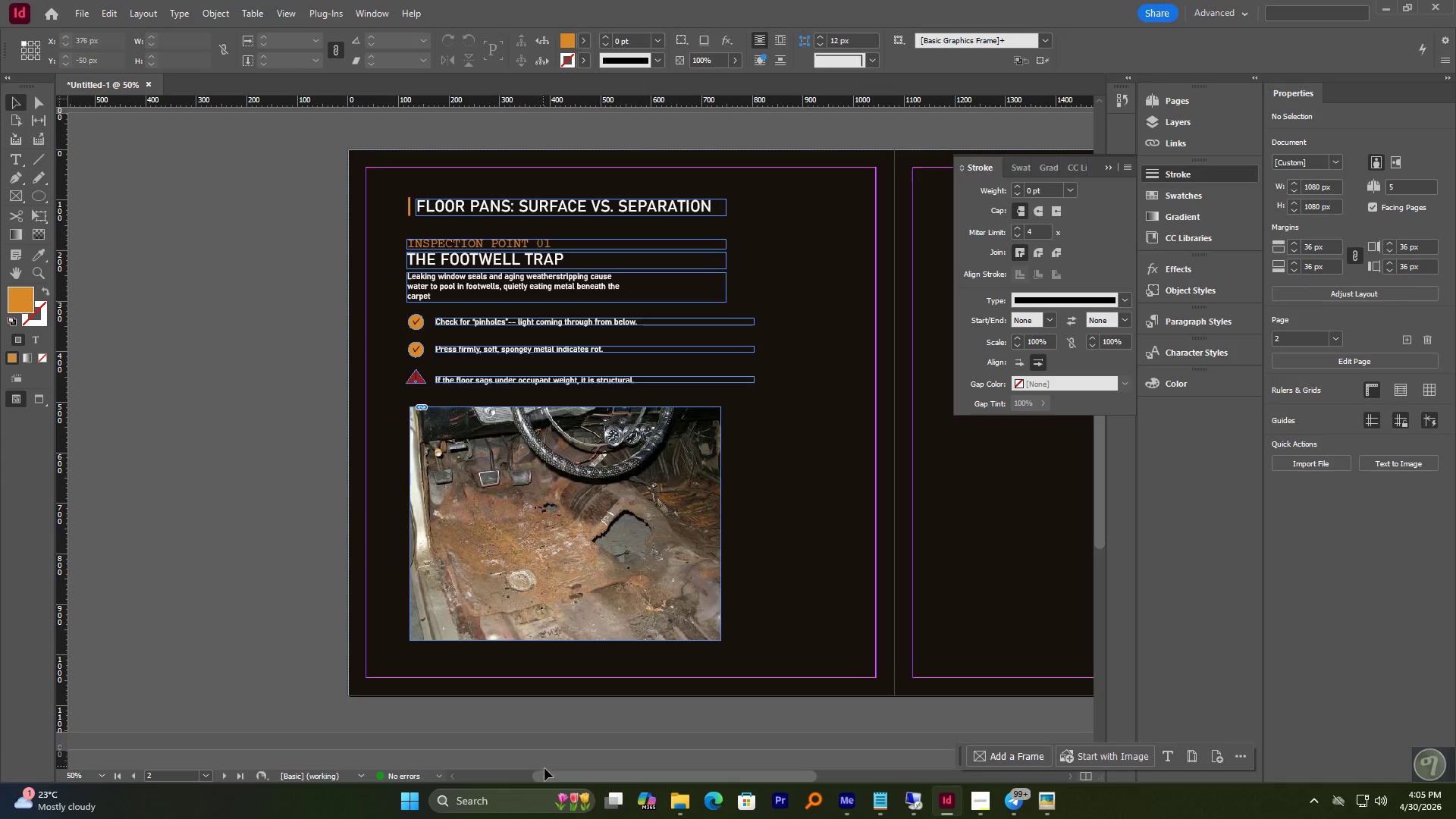 
left_click_drag(start_coordinate=[548, 772], to_coordinate=[576, 772])
 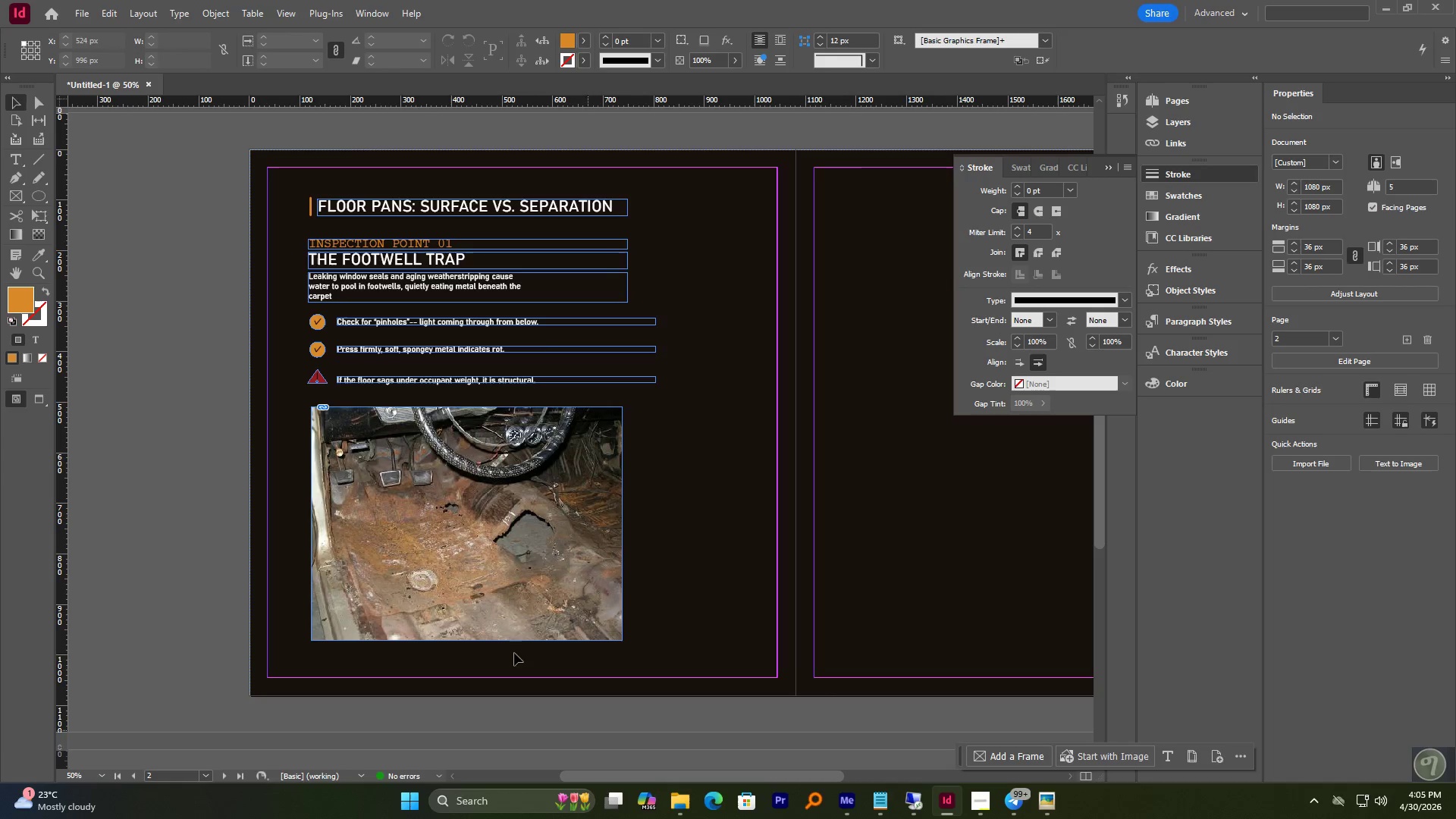 
hold_key(key=AltLeft, duration=1.2)
scroll: coordinate [460, 573], scroll_direction: down, amount: 1.0
 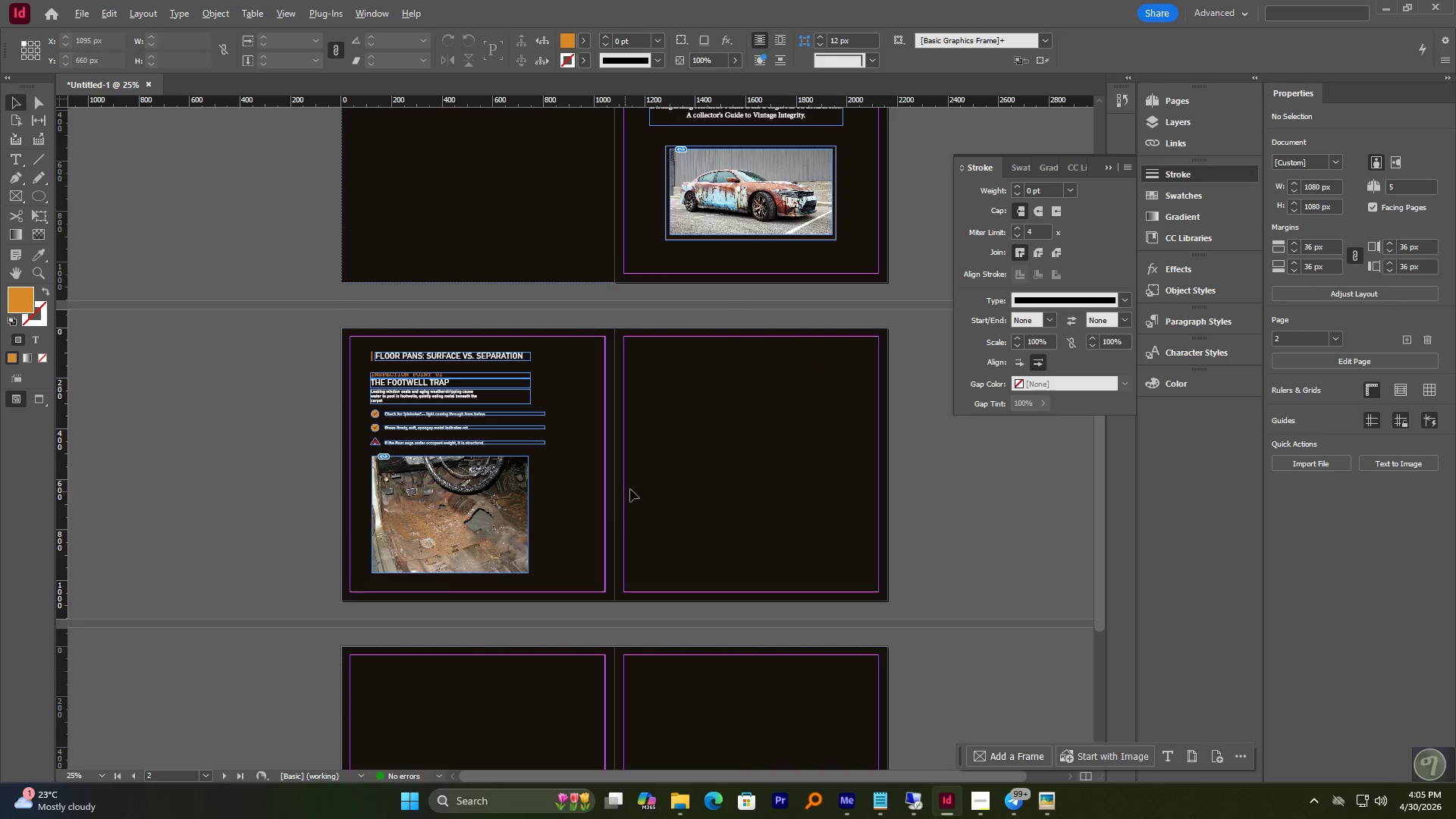 
hold_key(key=AltLeft, duration=0.64)
 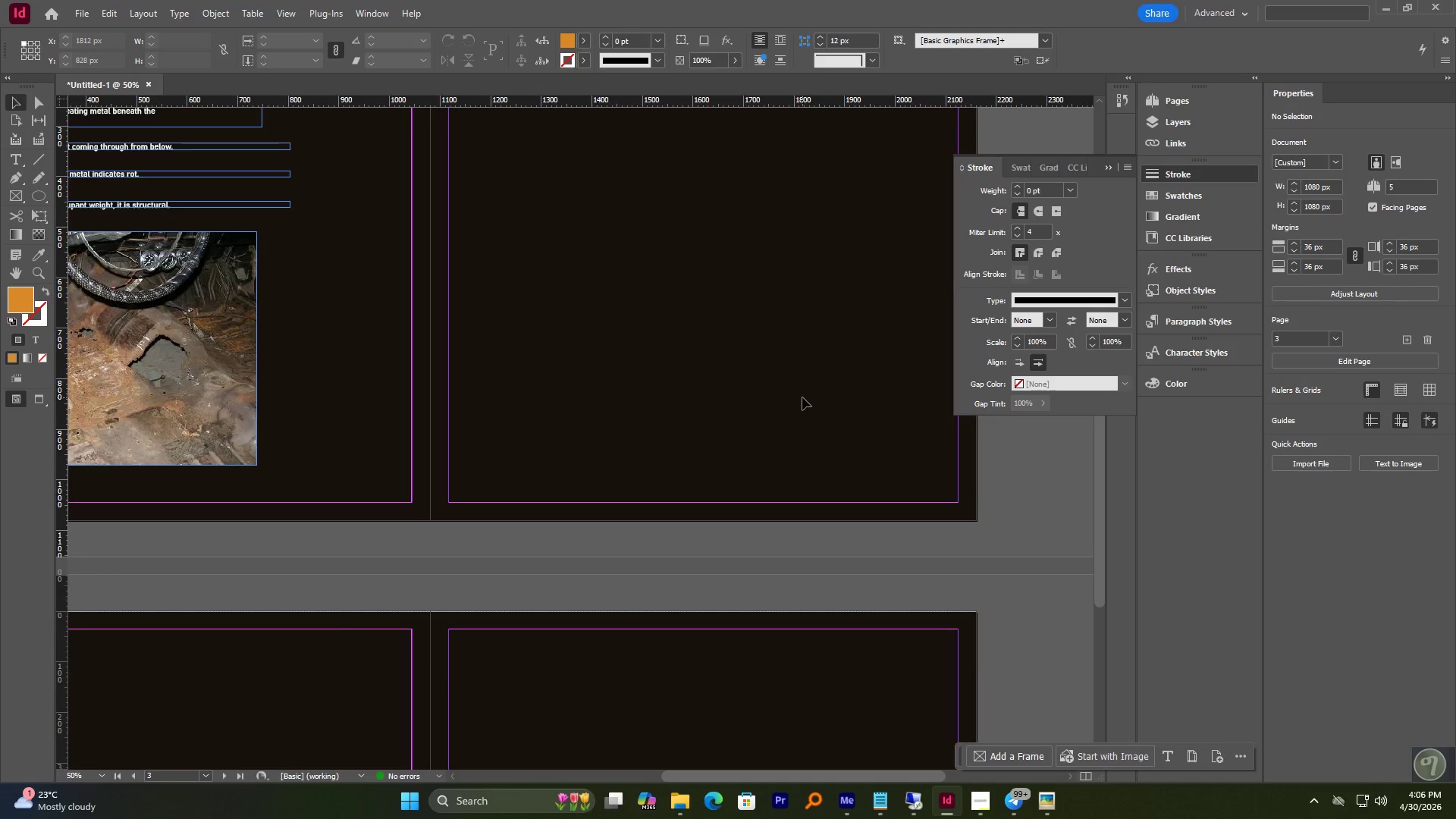 
scroll: coordinate [626, 489], scroll_direction: down, amount: 3.0
 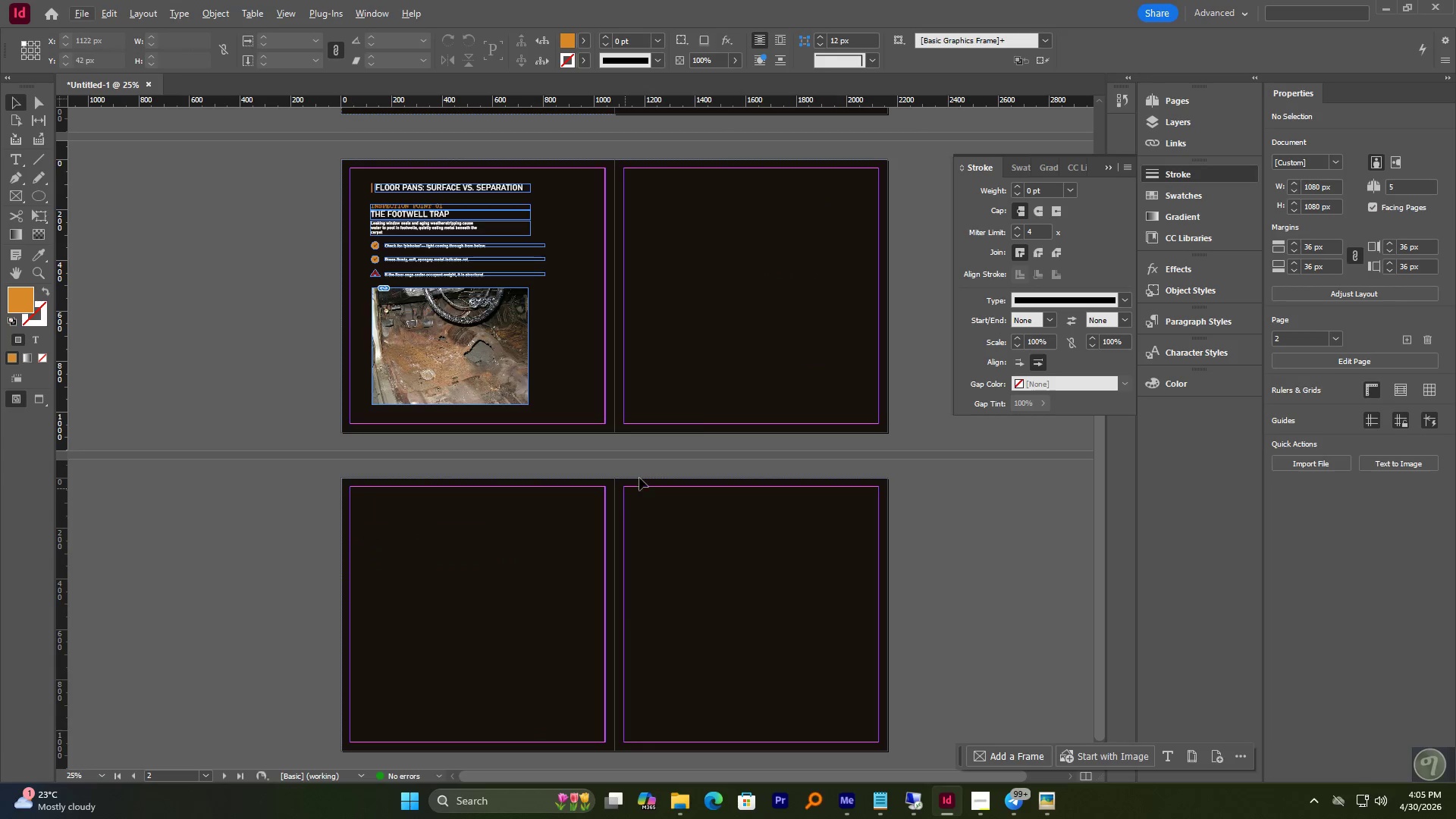 
scroll: coordinate [802, 397], scroll_direction: up, amount: 4.0
 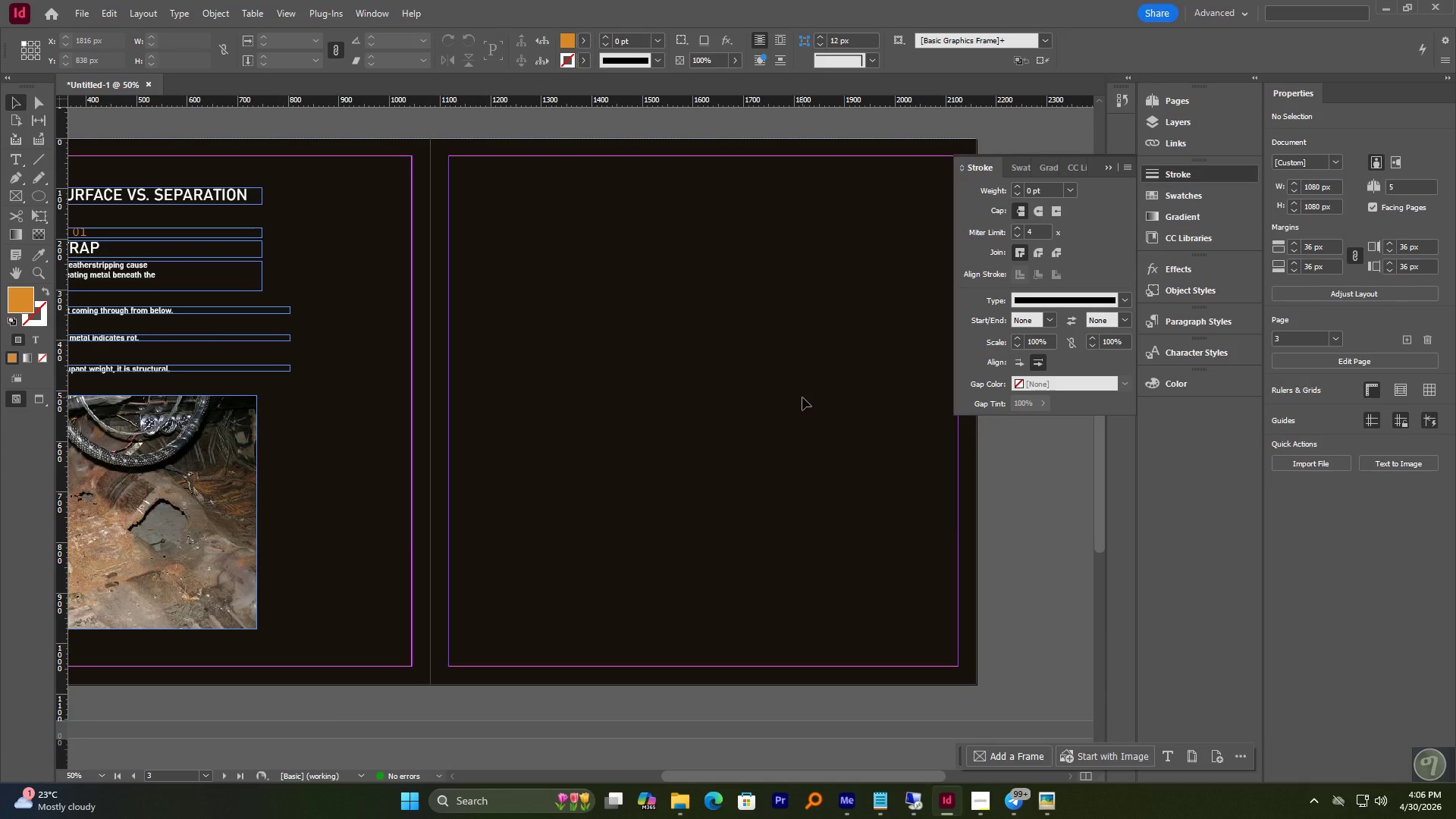 
wait(5.07)
 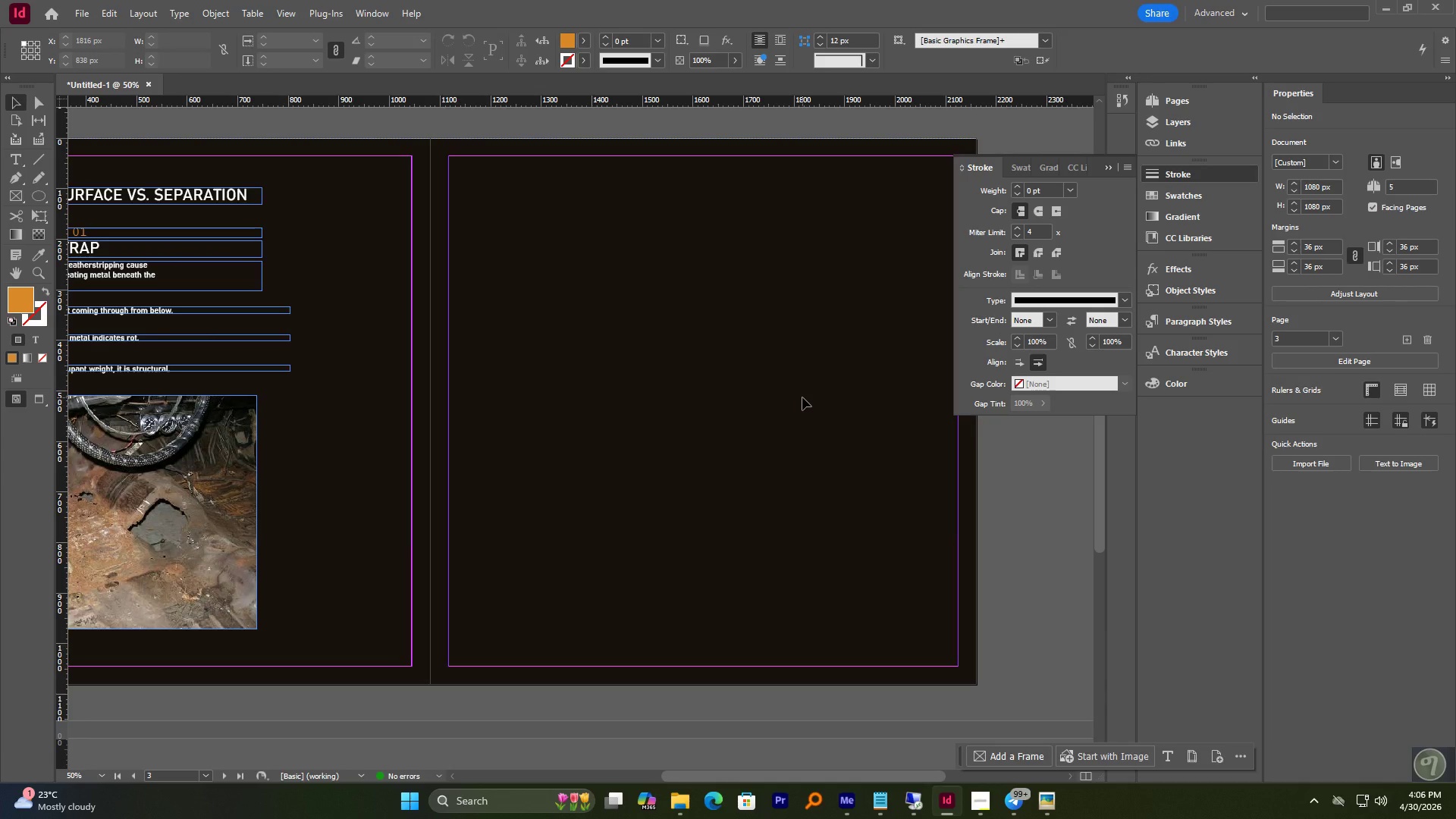 
hold_key(key=AltLeft, duration=1.14)
scroll: coordinate [370, 369], scroll_direction: up, amount: 1.0
 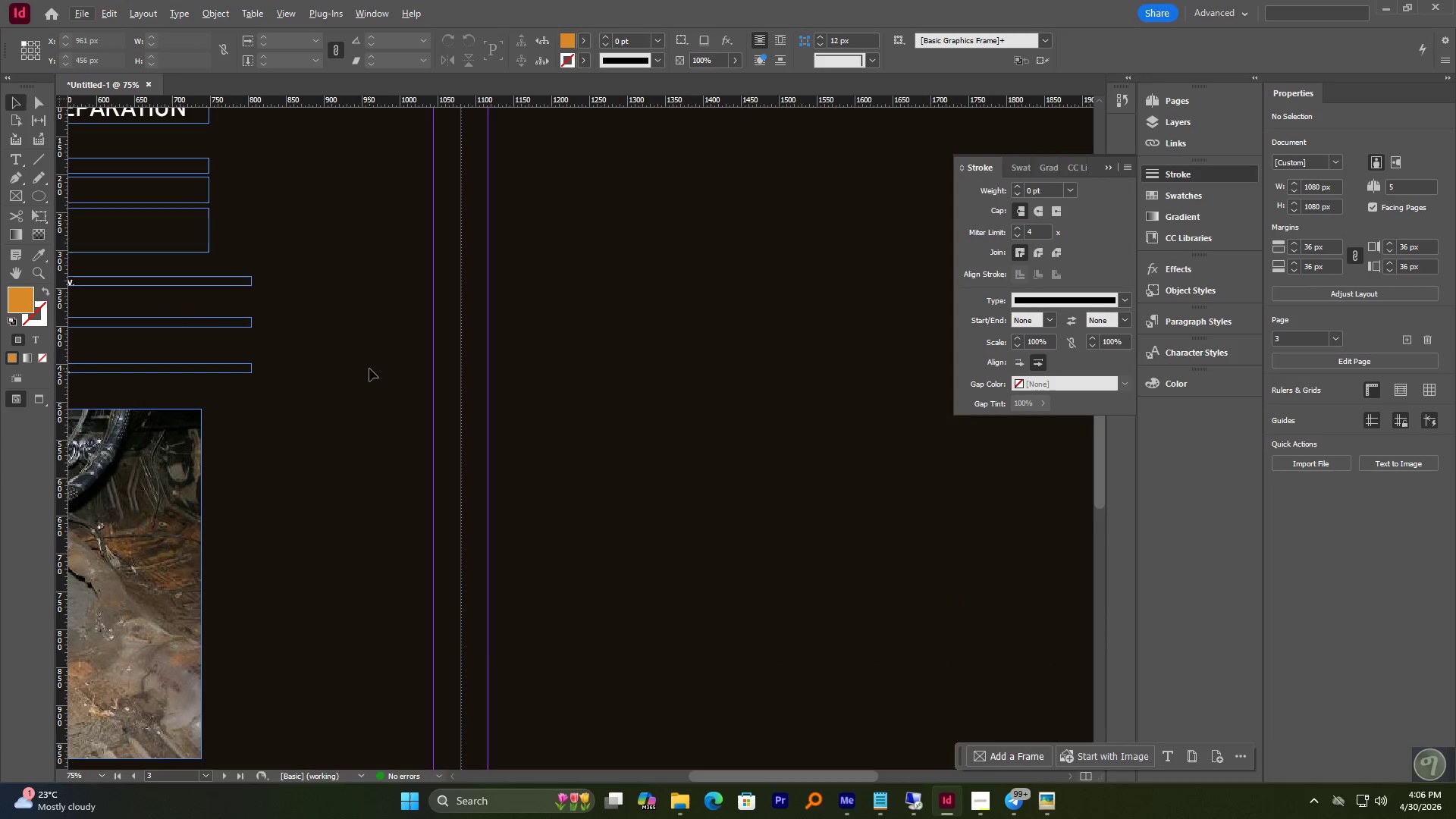 
hold_key(key=AltLeft, duration=1.56)
scroll: coordinate [369, 369], scroll_direction: down, amount: 2.0
 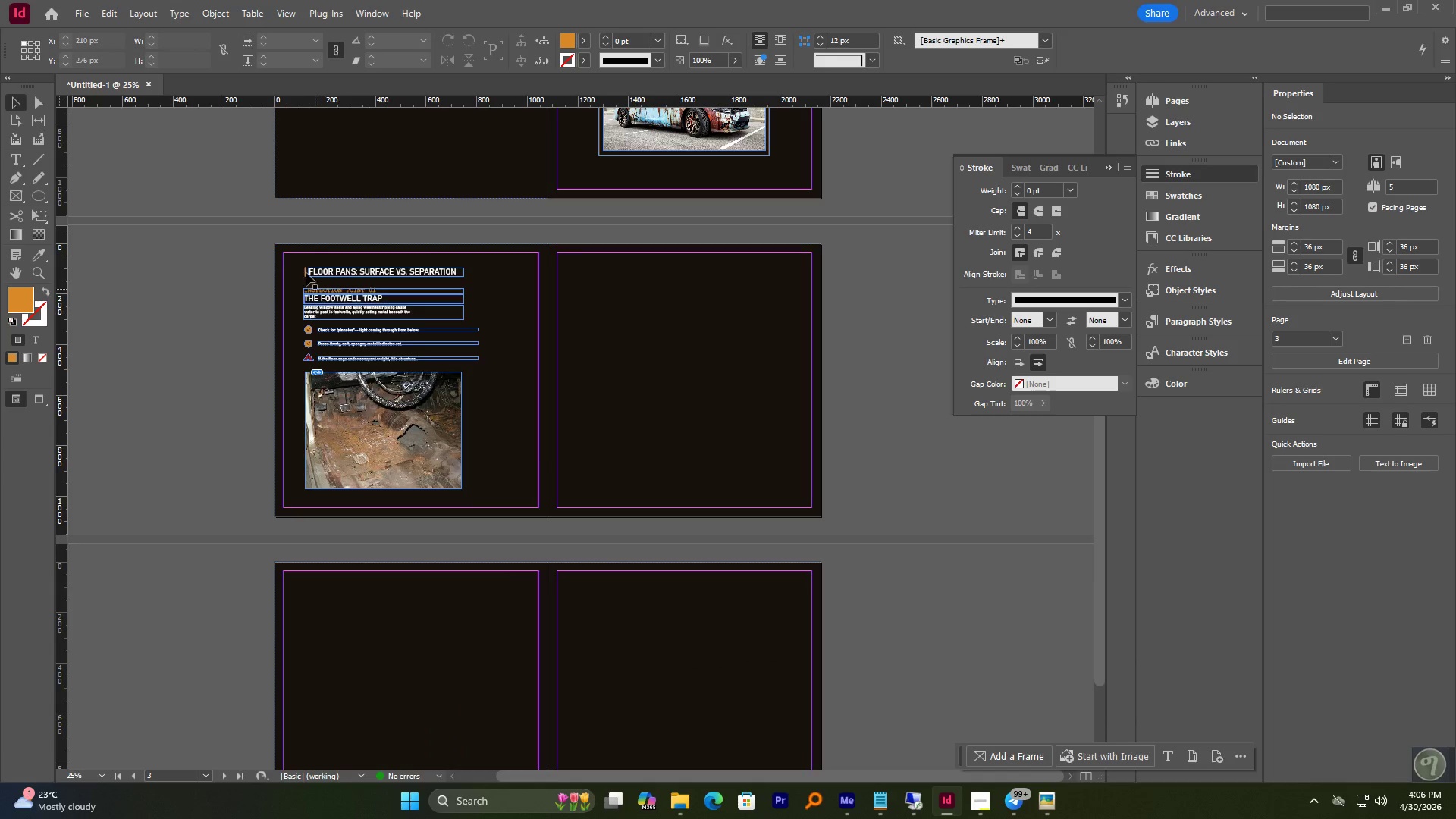 
scroll: coordinate [297, 262], scroll_direction: up, amount: 1.0
 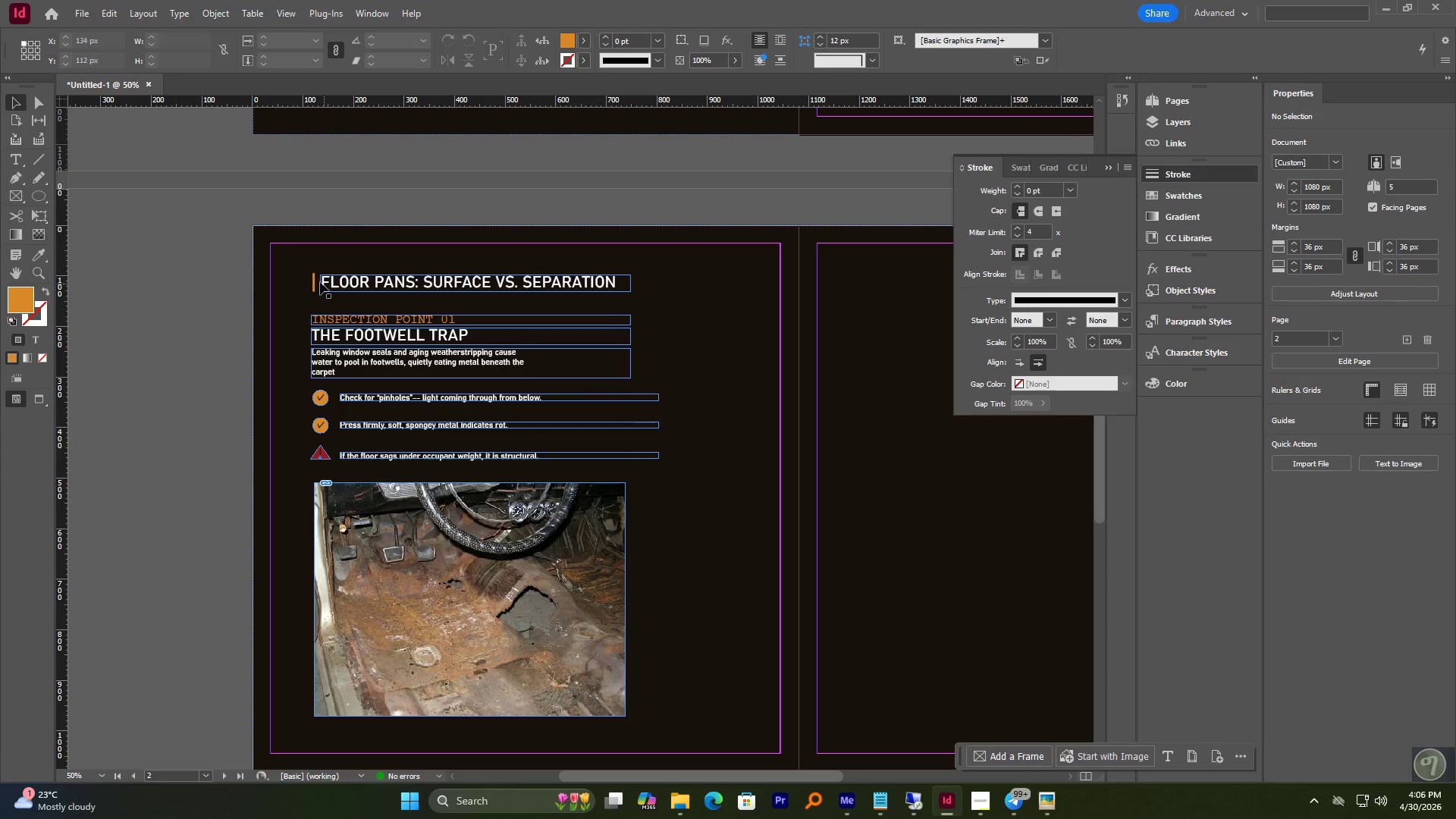 
hold_key(key=ShiftLeft, duration=1.36)
left_click([315, 283])
 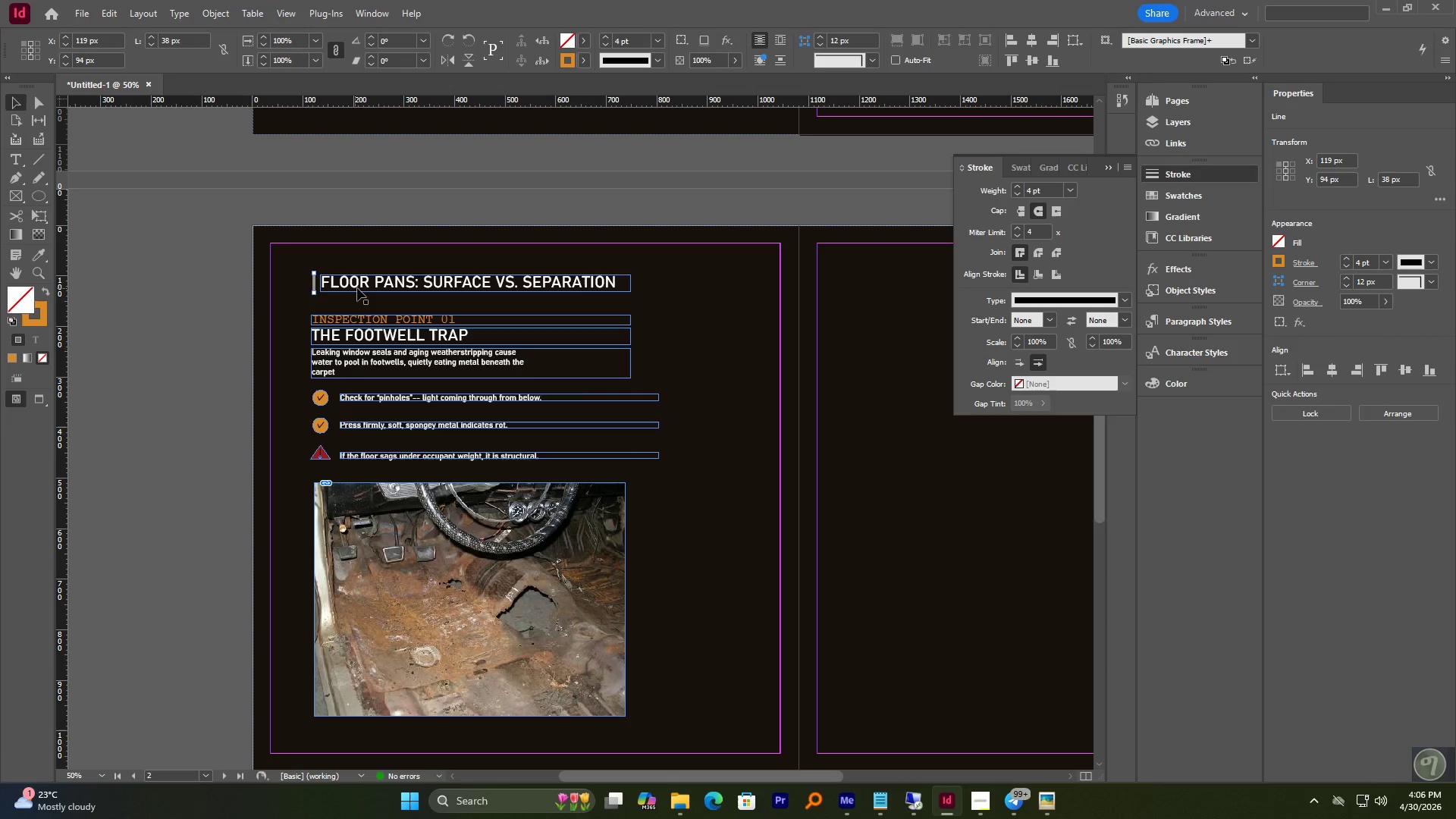 
key(Alt+Shift+AltLeft)
 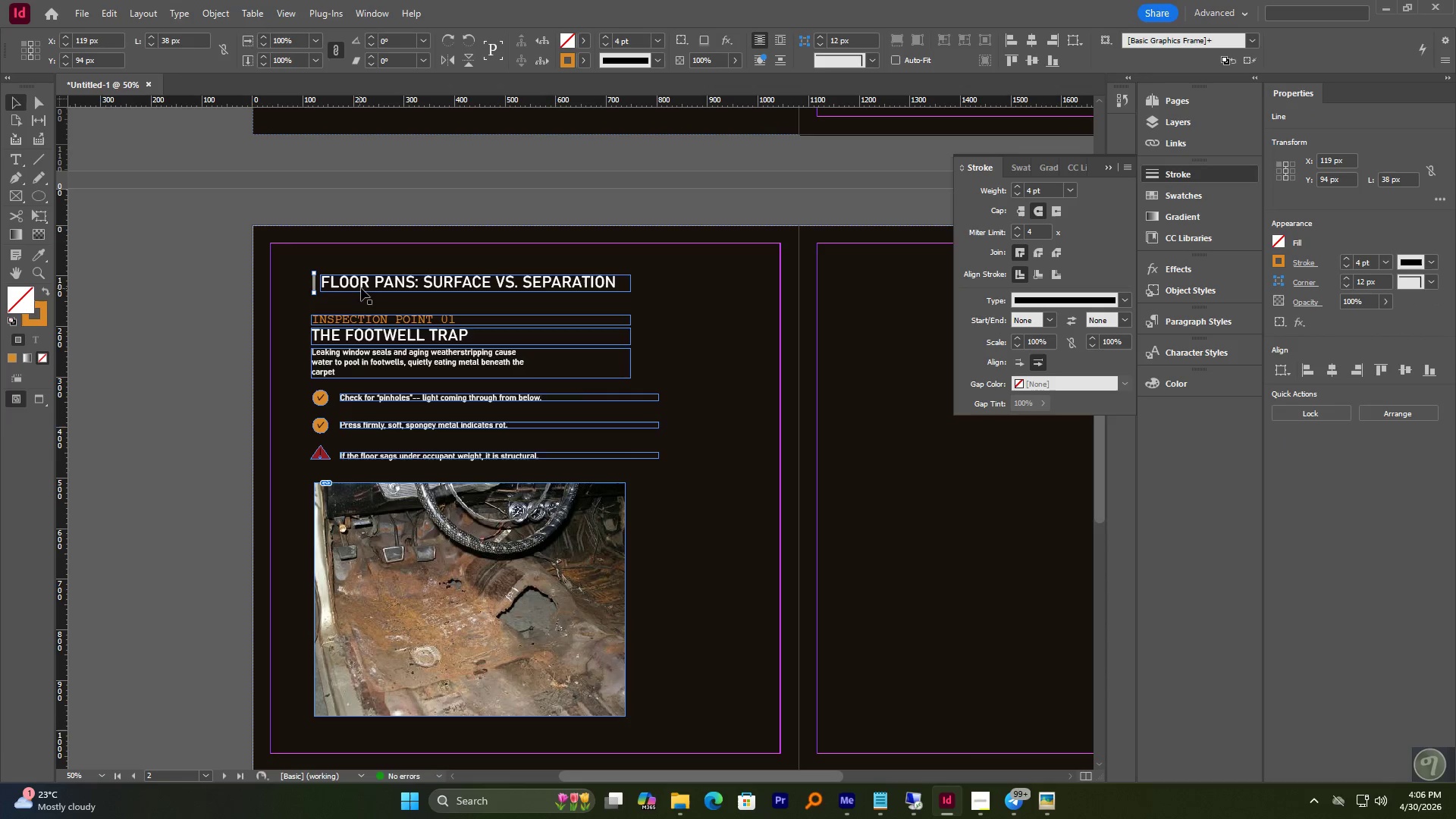 
hold_key(key=ShiftLeft, duration=0.86)
left_click([369, 283])
 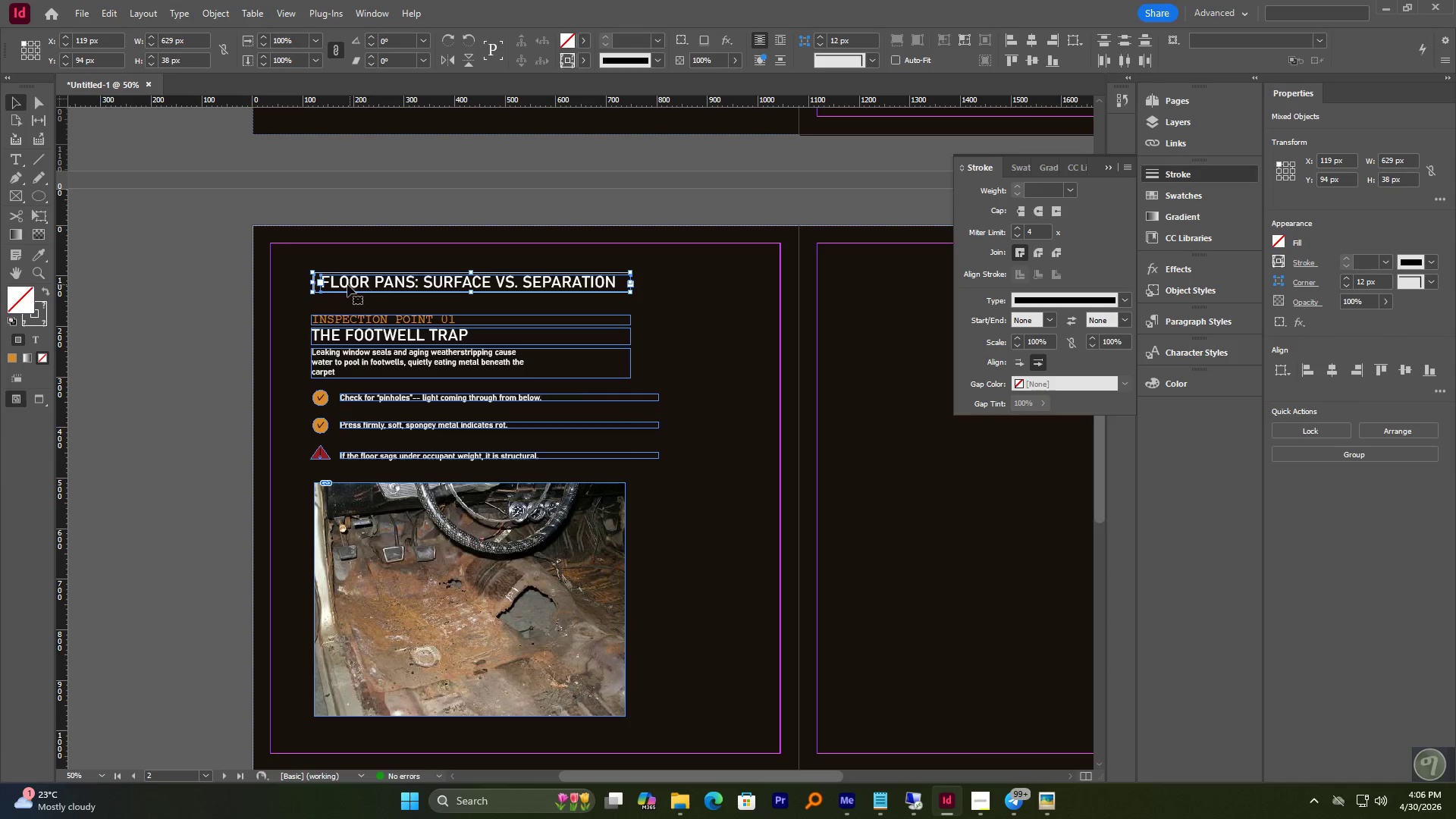 
hold_key(key=AltLeft, duration=0.61)
 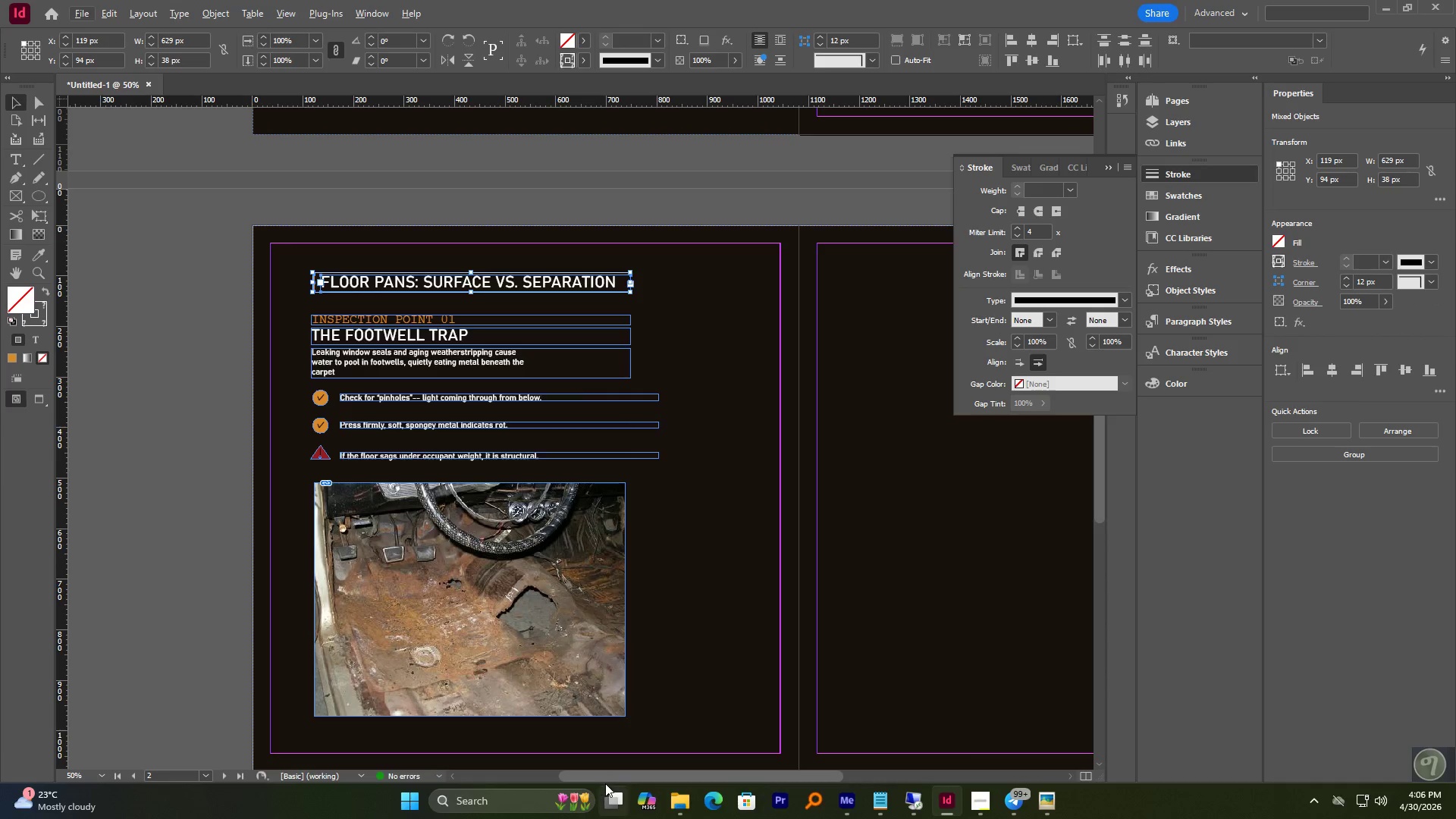 
left_click_drag(start_coordinate=[608, 776], to_coordinate=[654, 771])
 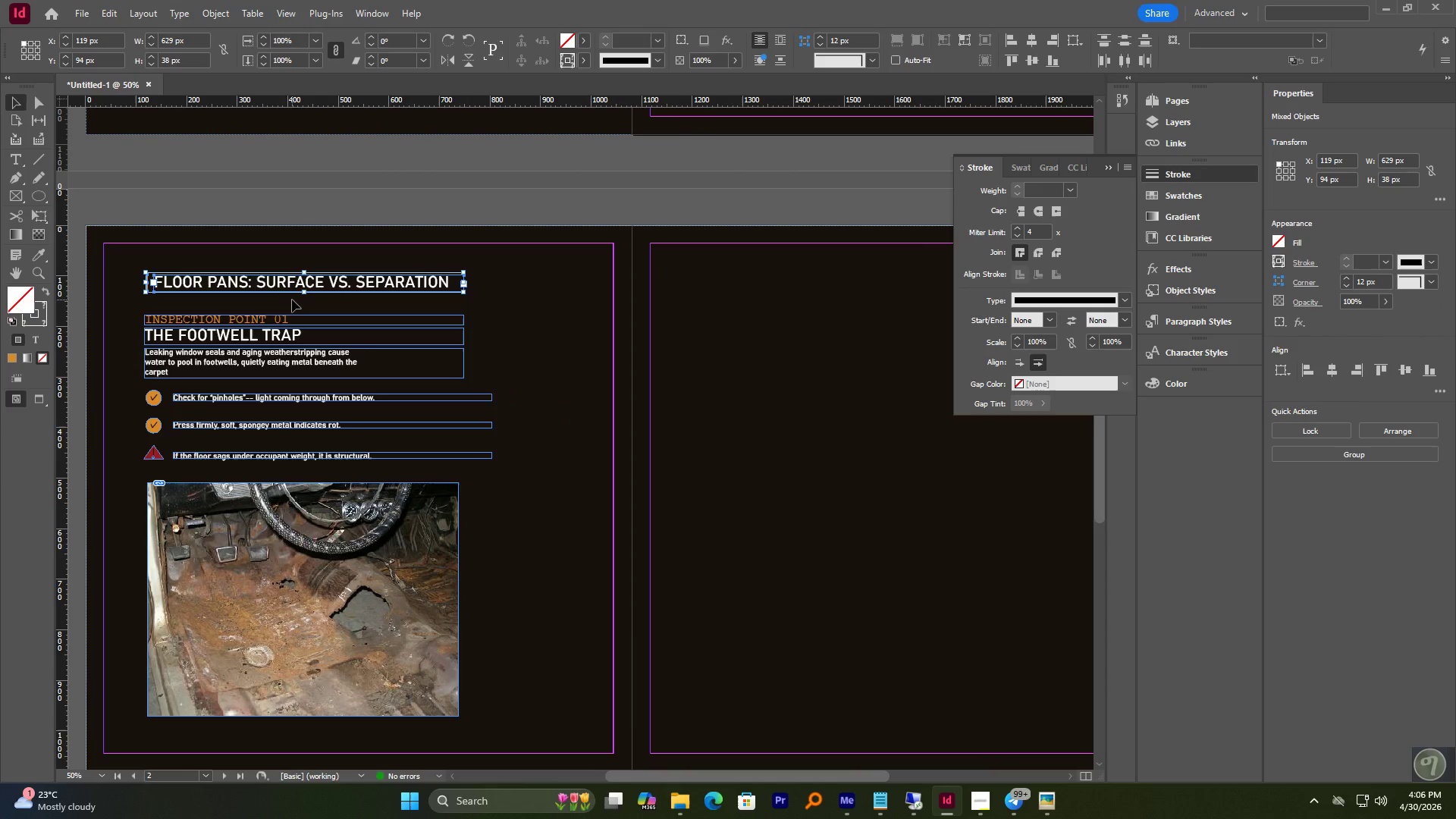 
hold_key(key=AltLeft, duration=5.5)
left_click_drag(start_coordinate=[252, 287], to_coordinate=[801, 309])
 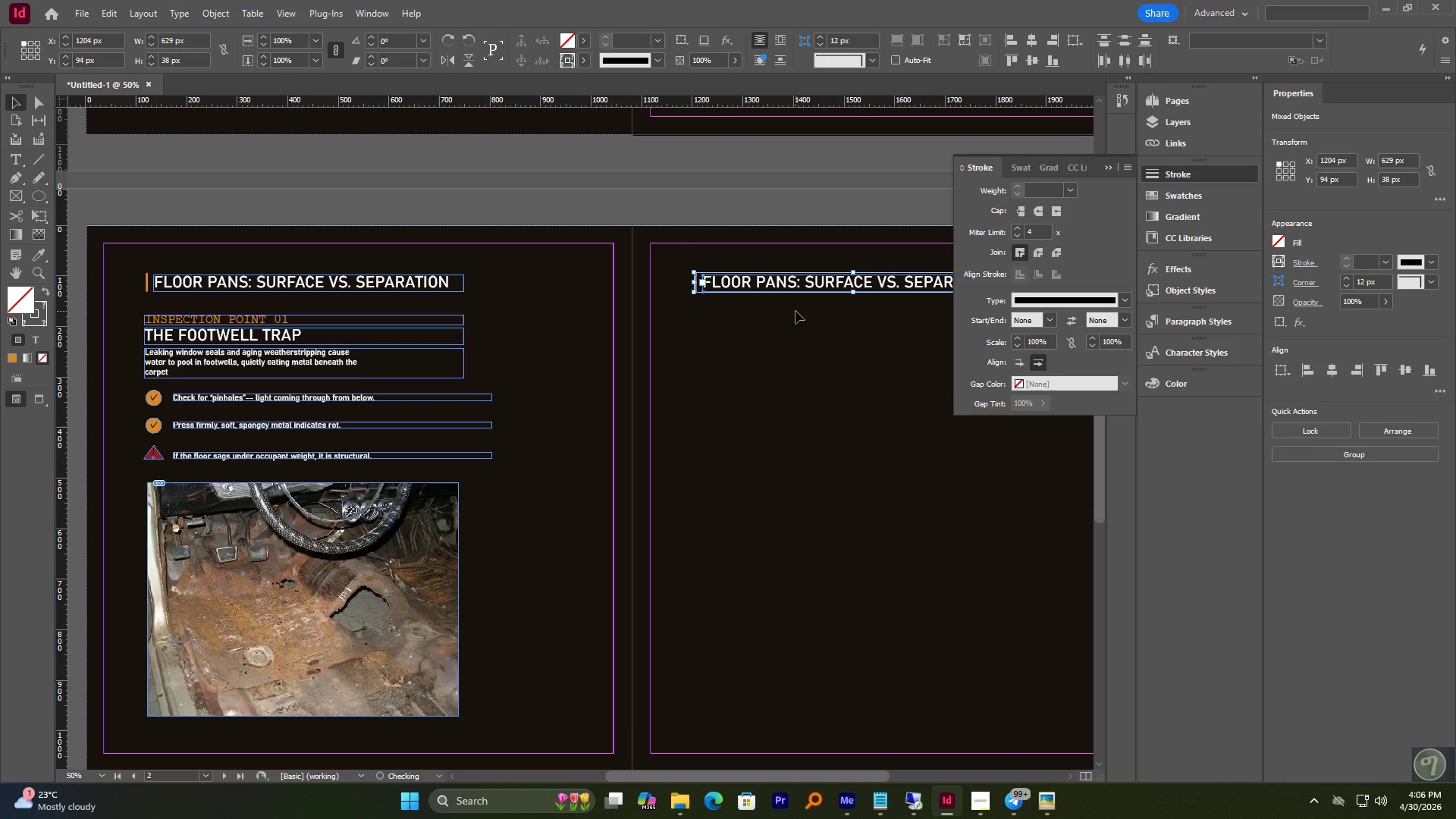 
hold_key(key=ShiftLeft, duration=4.66)
 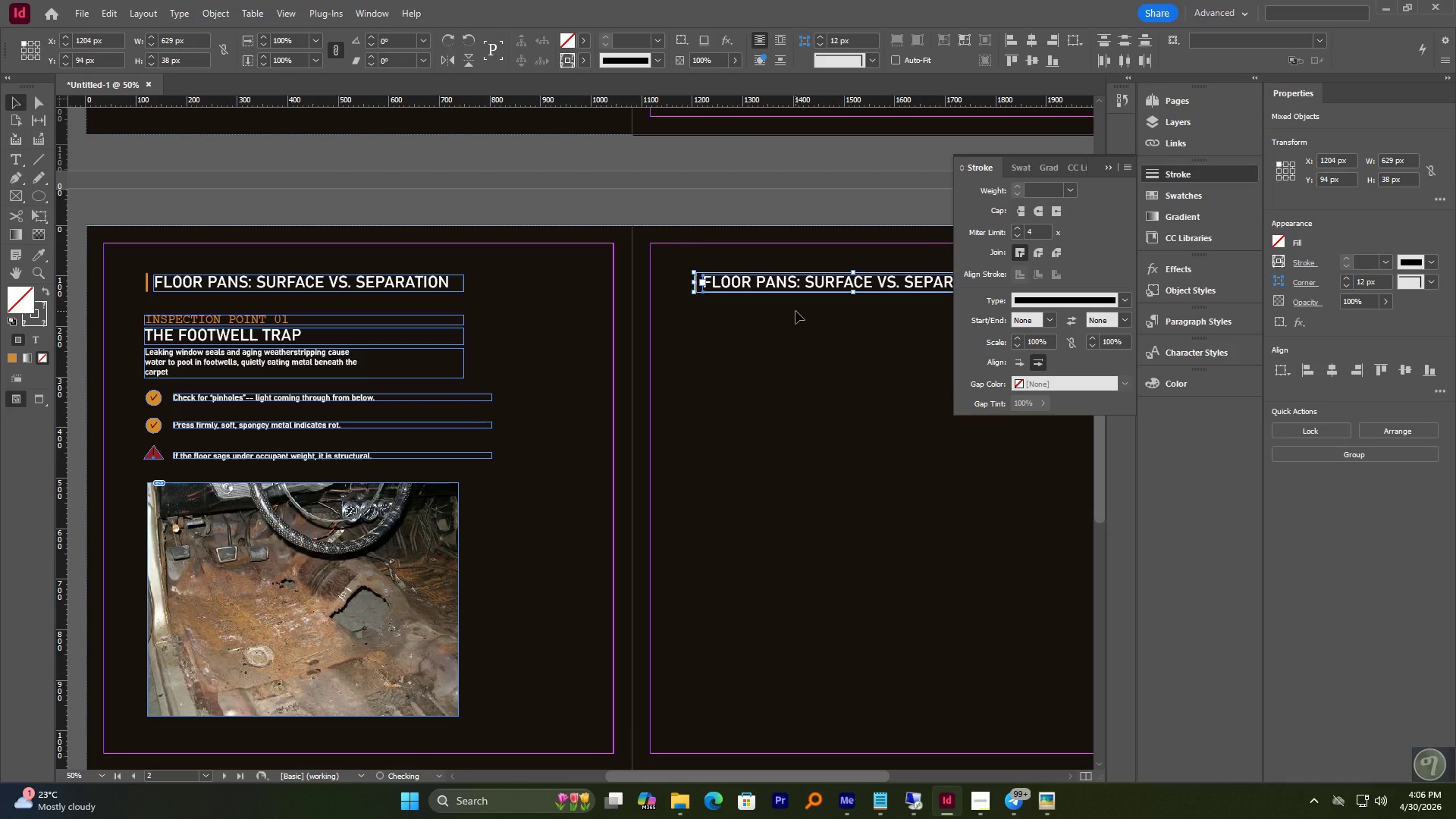 
key(Control+Z)
 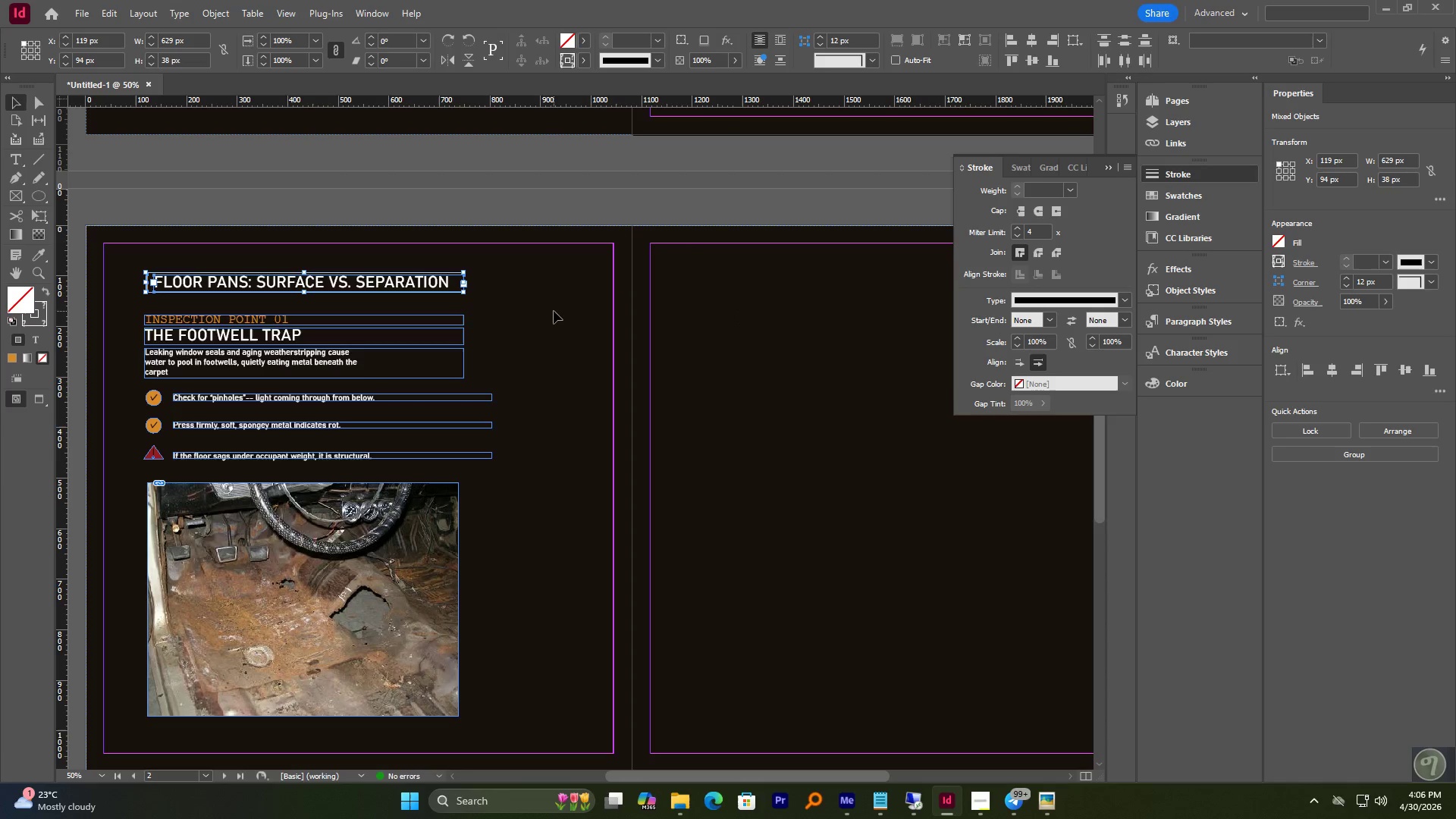 
key(Control+C)
 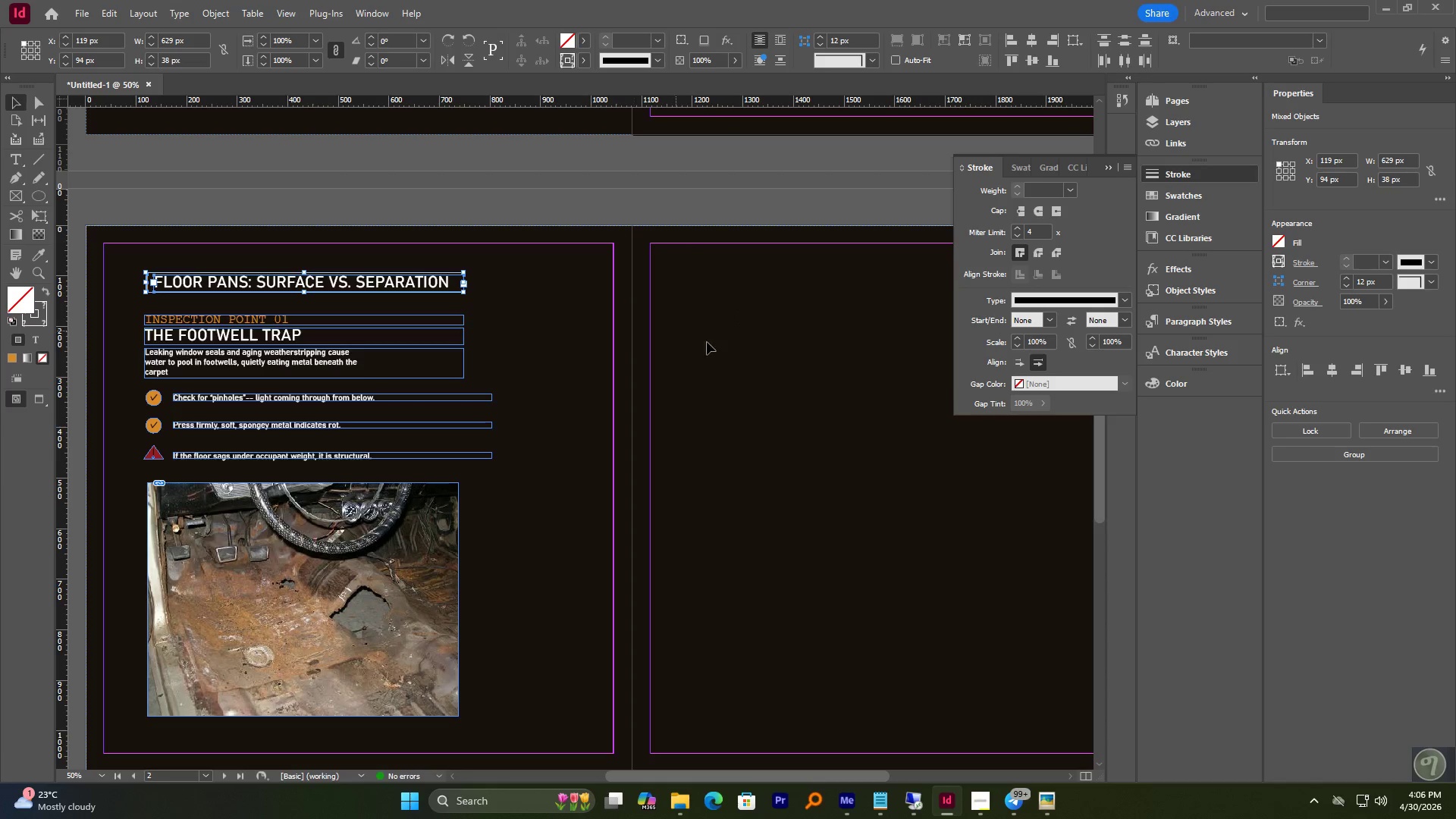 
left_click([714, 344])
 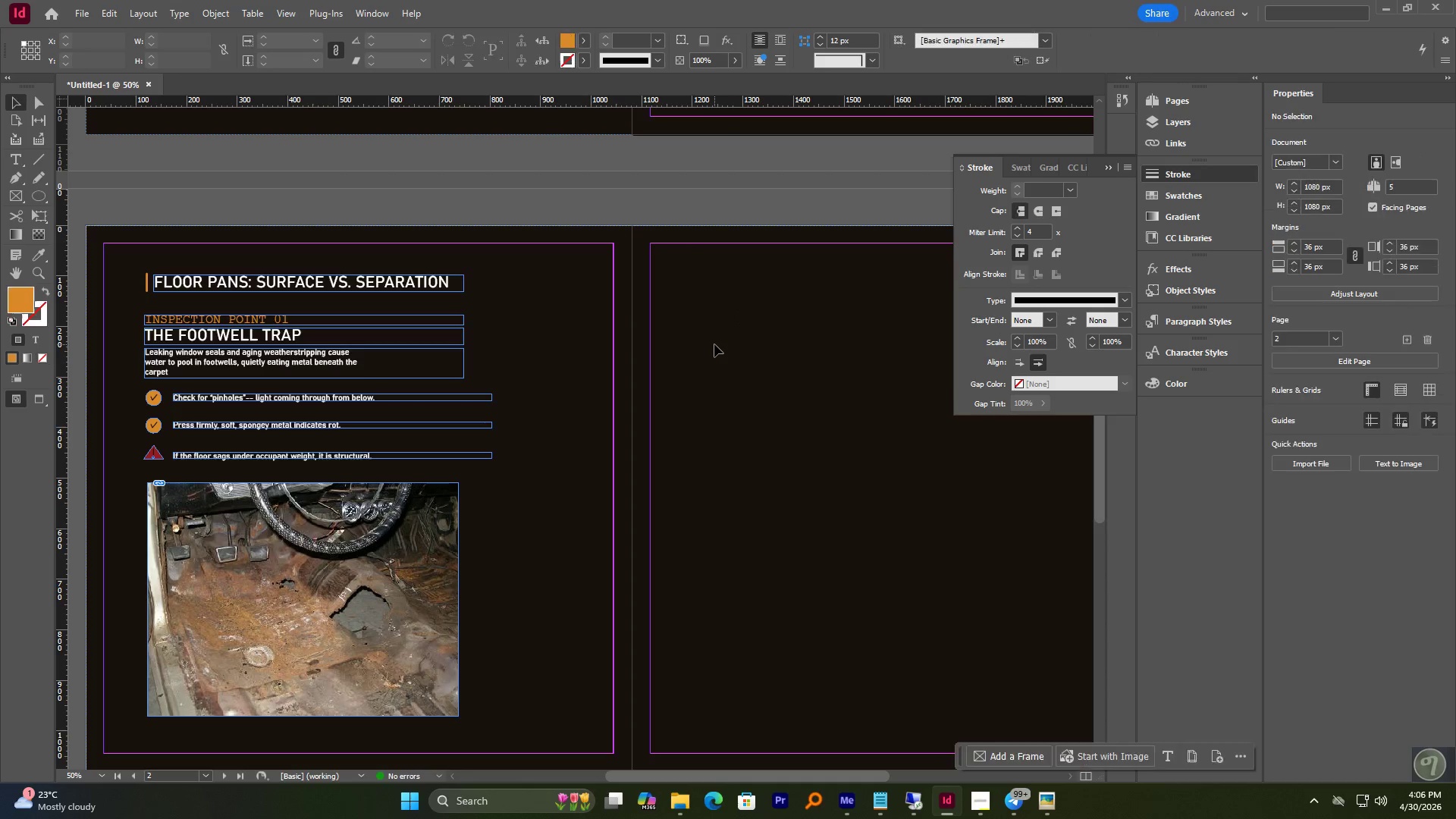 
key(Control+Shift+V)
 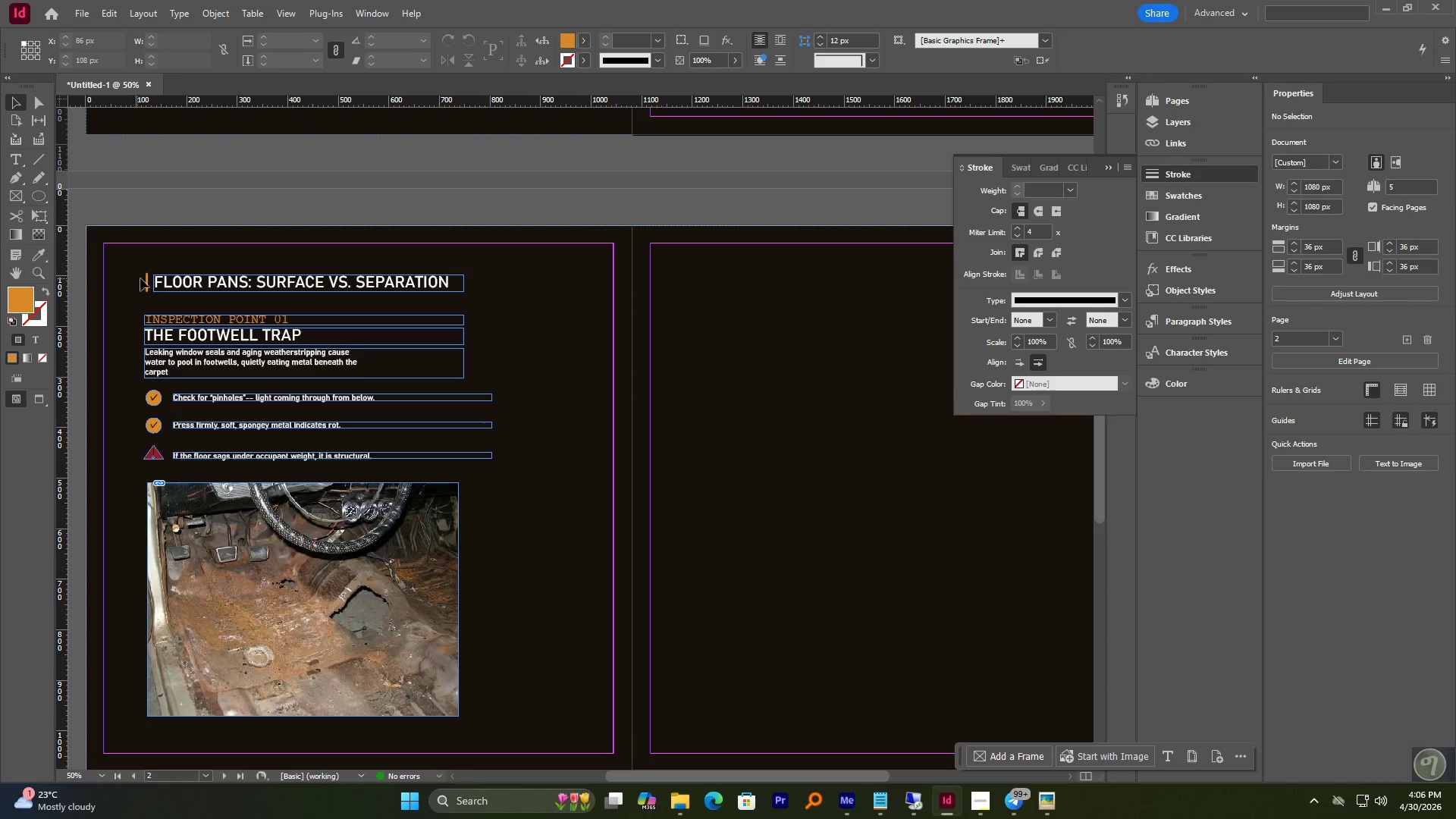 
key(Control+Z)
 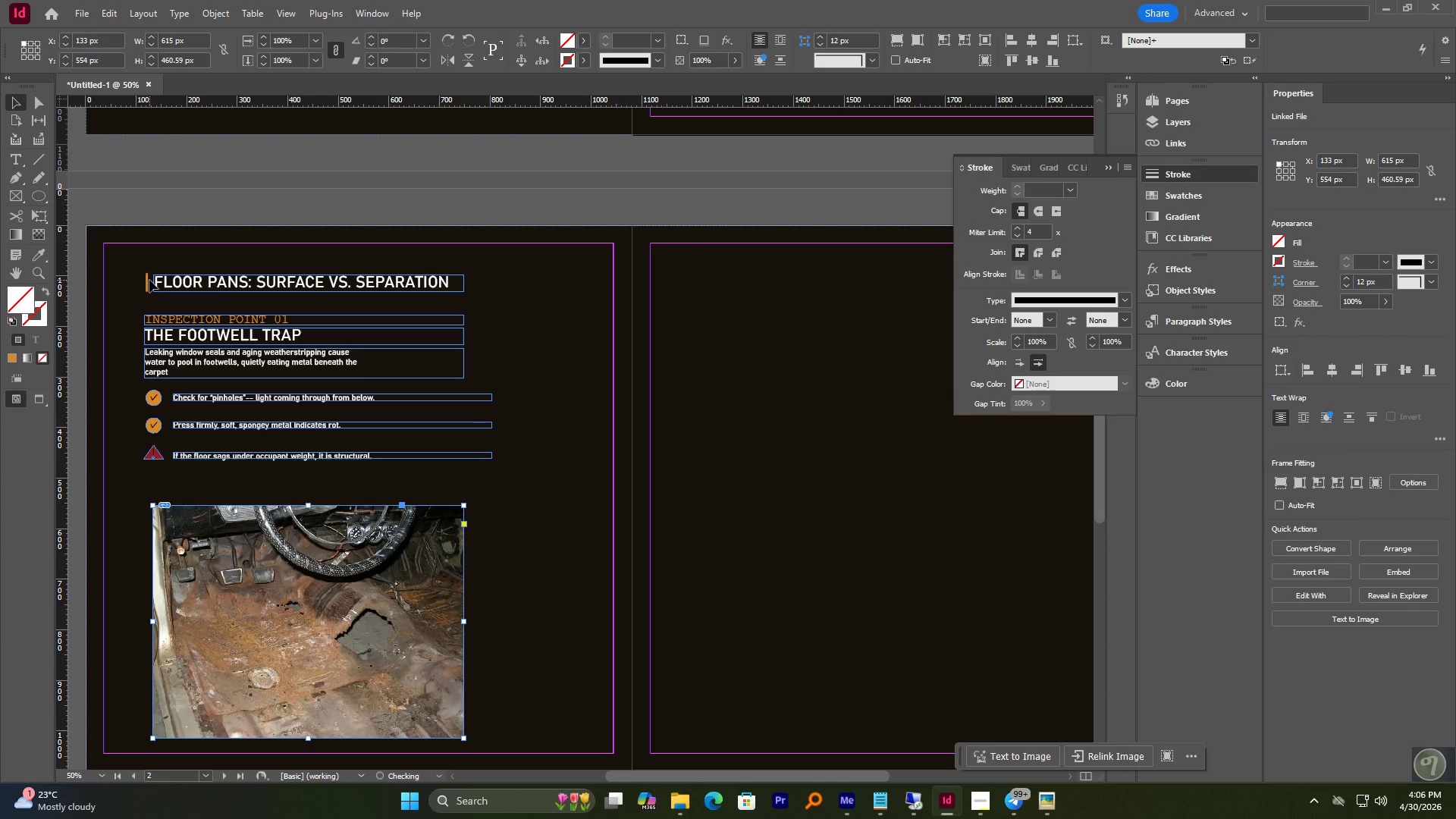 
key(Control+Shift+Z)
 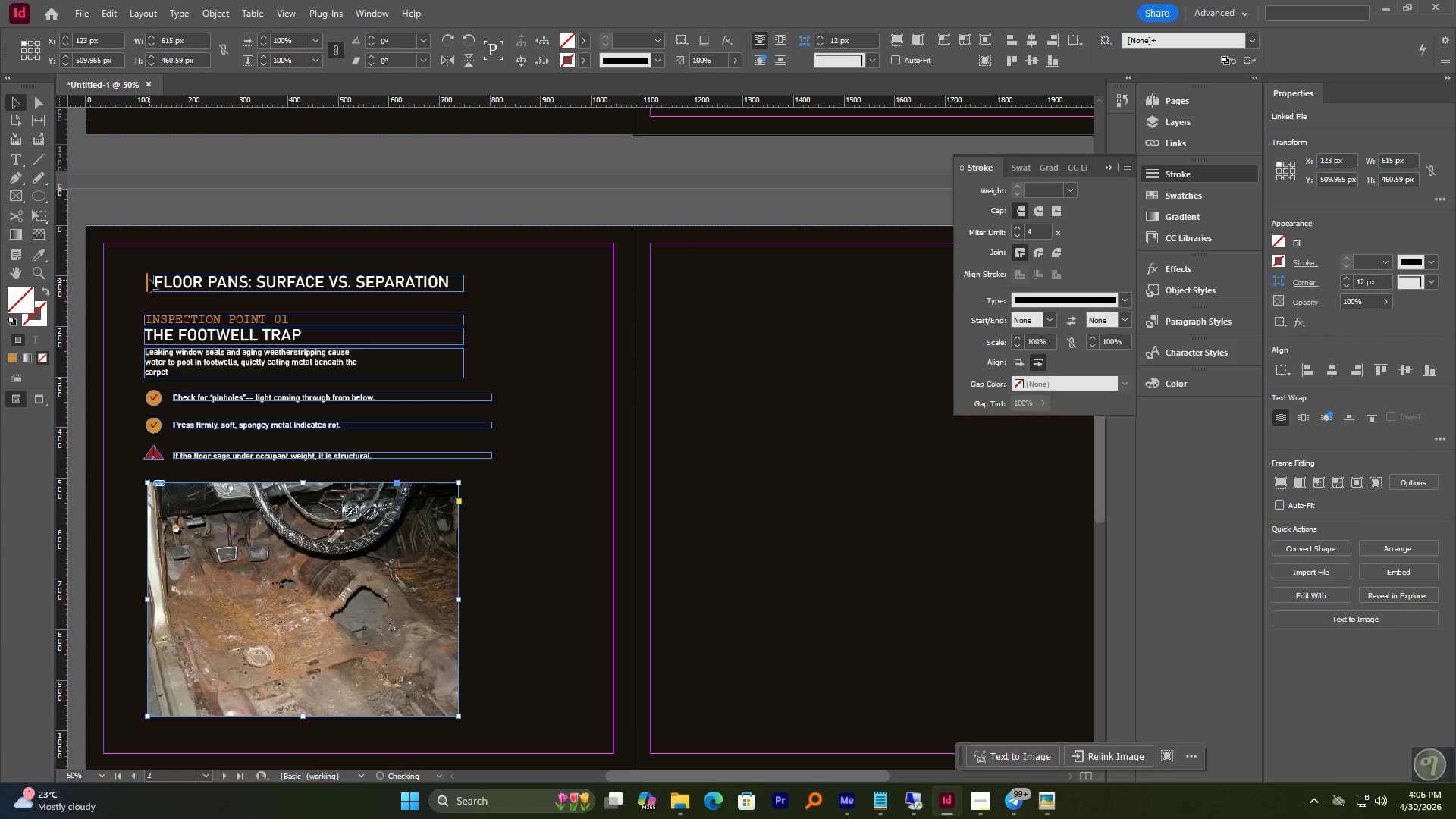 
key(Control+Shift+Z)
 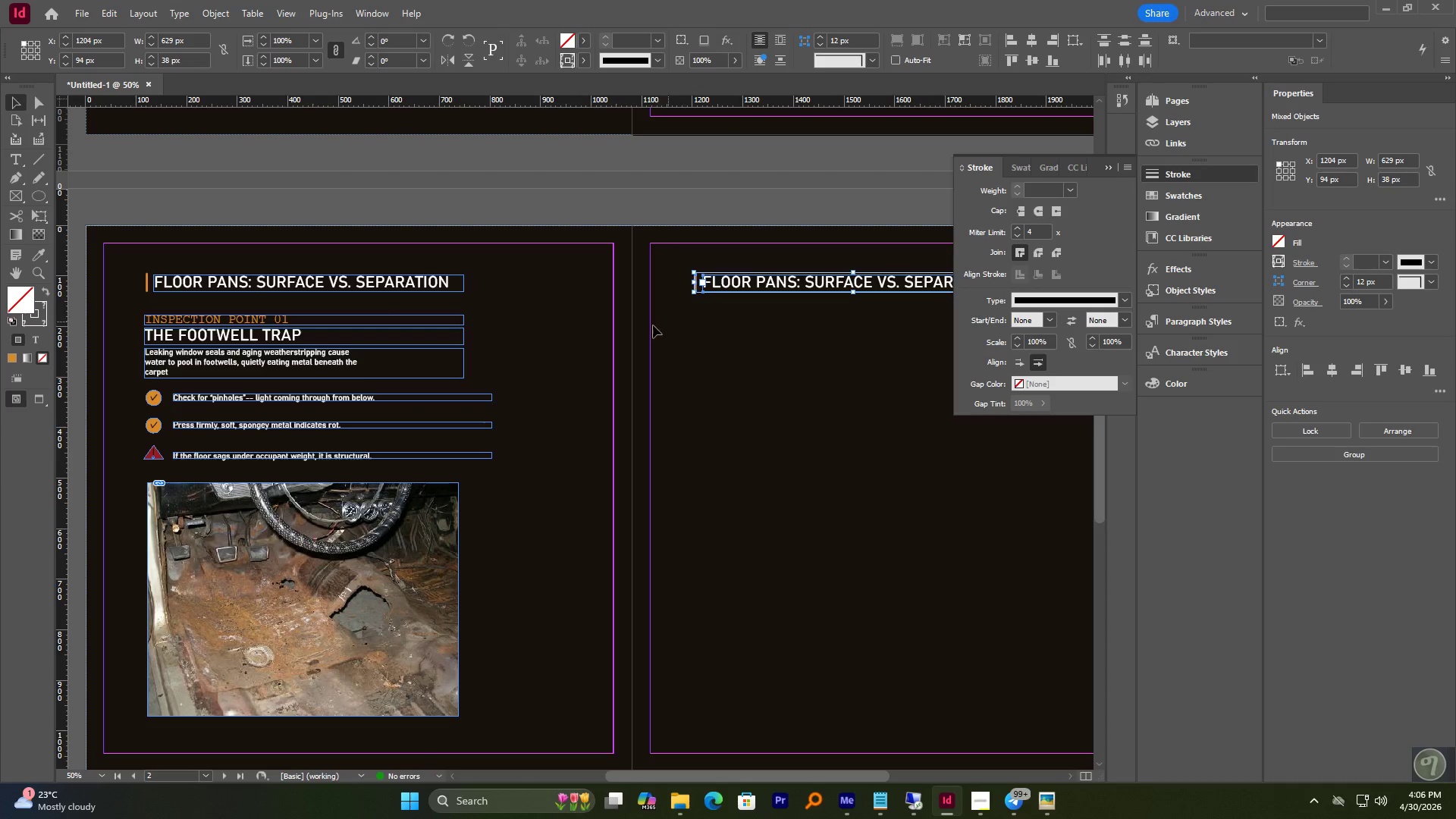 
left_click([755, 188])
 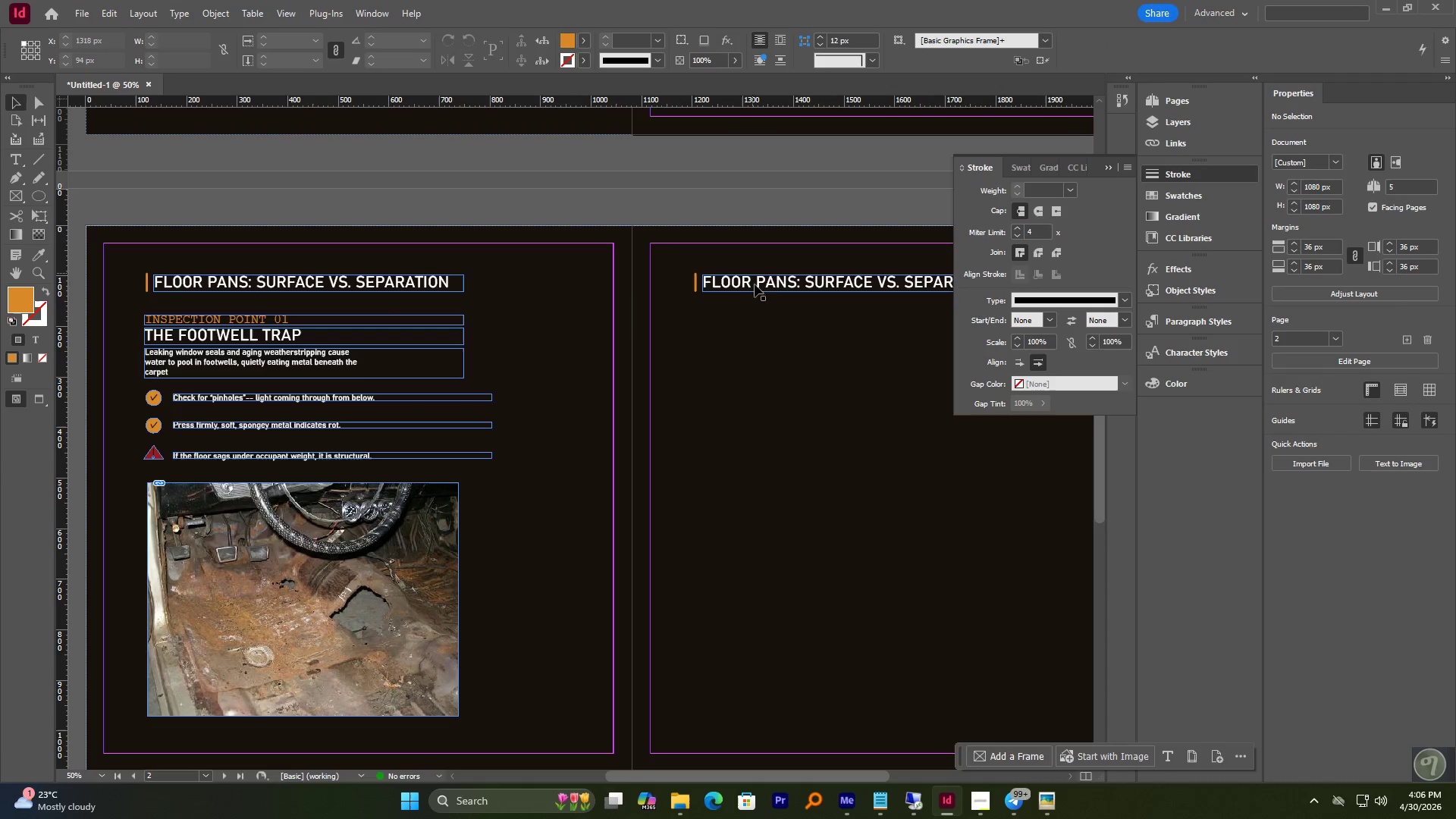 
hold_key(key=AltLeft, duration=3.81)
scroll: coordinate [750, 311], scroll_direction: down, amount: 2.0
 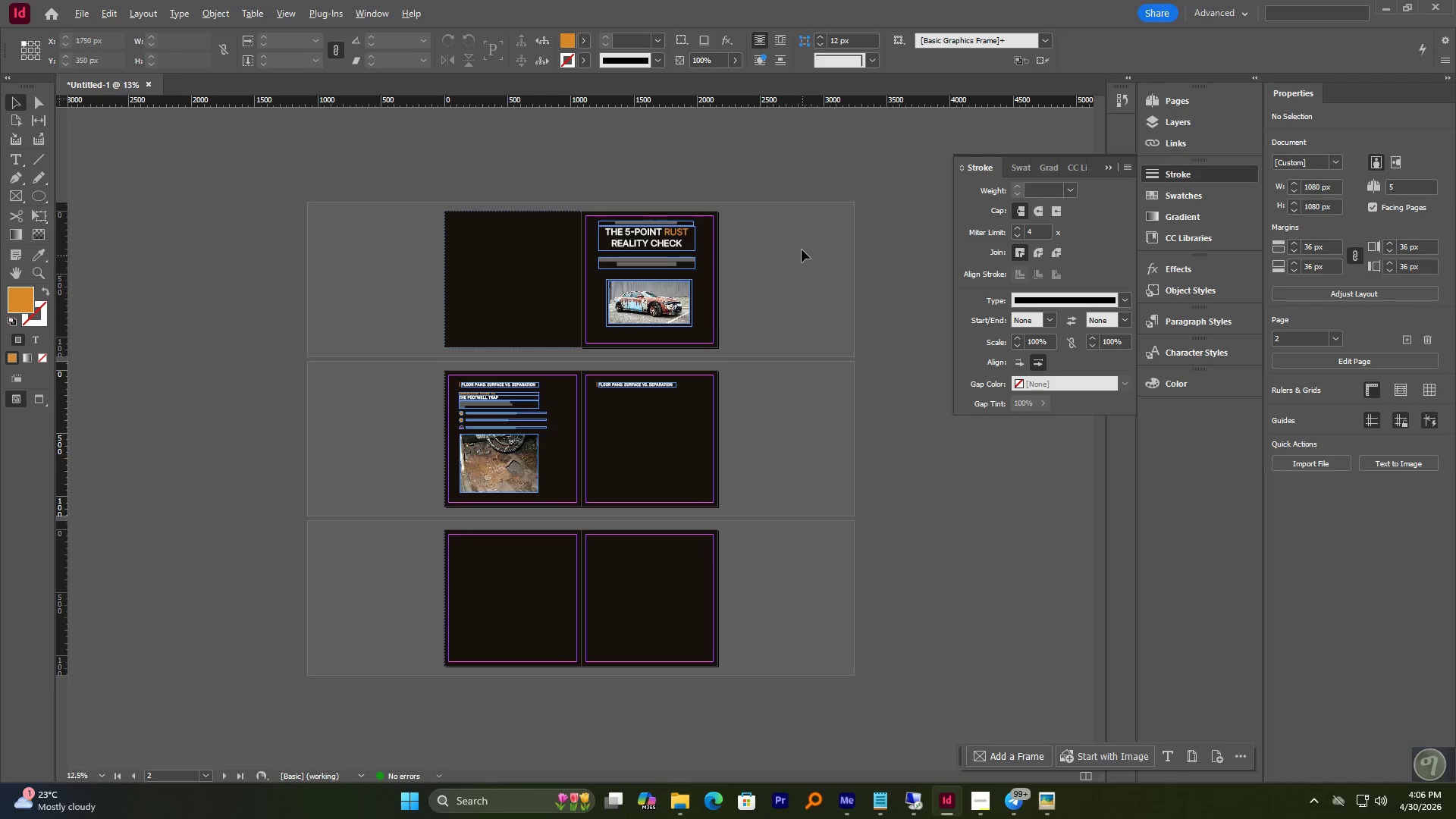 
scroll: coordinate [799, 248], scroll_direction: up, amount: 2.0
 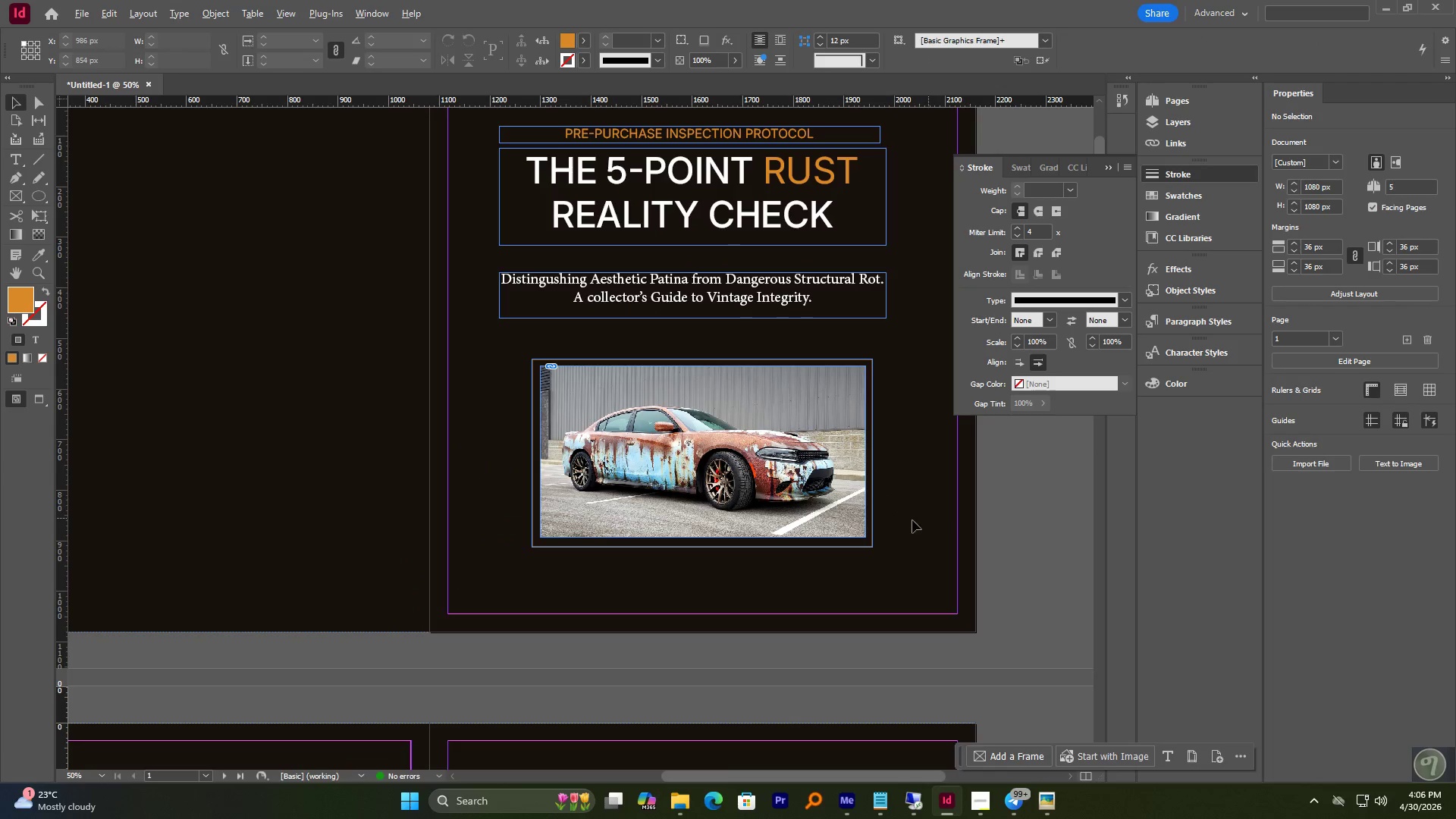 
scroll: coordinate [850, 516], scroll_direction: down, amount: 1.0
 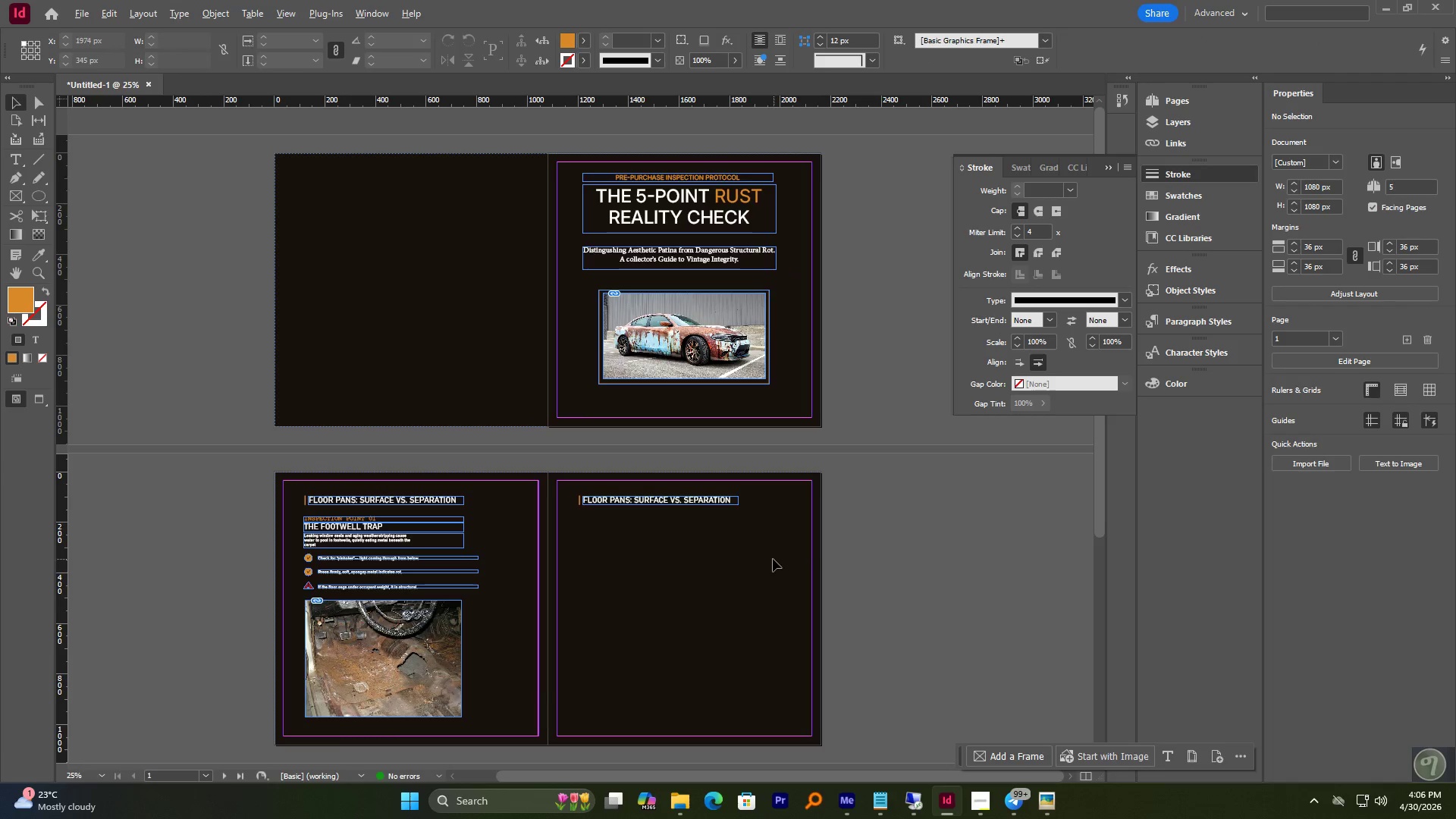 
scroll: coordinate [790, 548], scroll_direction: up, amount: 1.0
 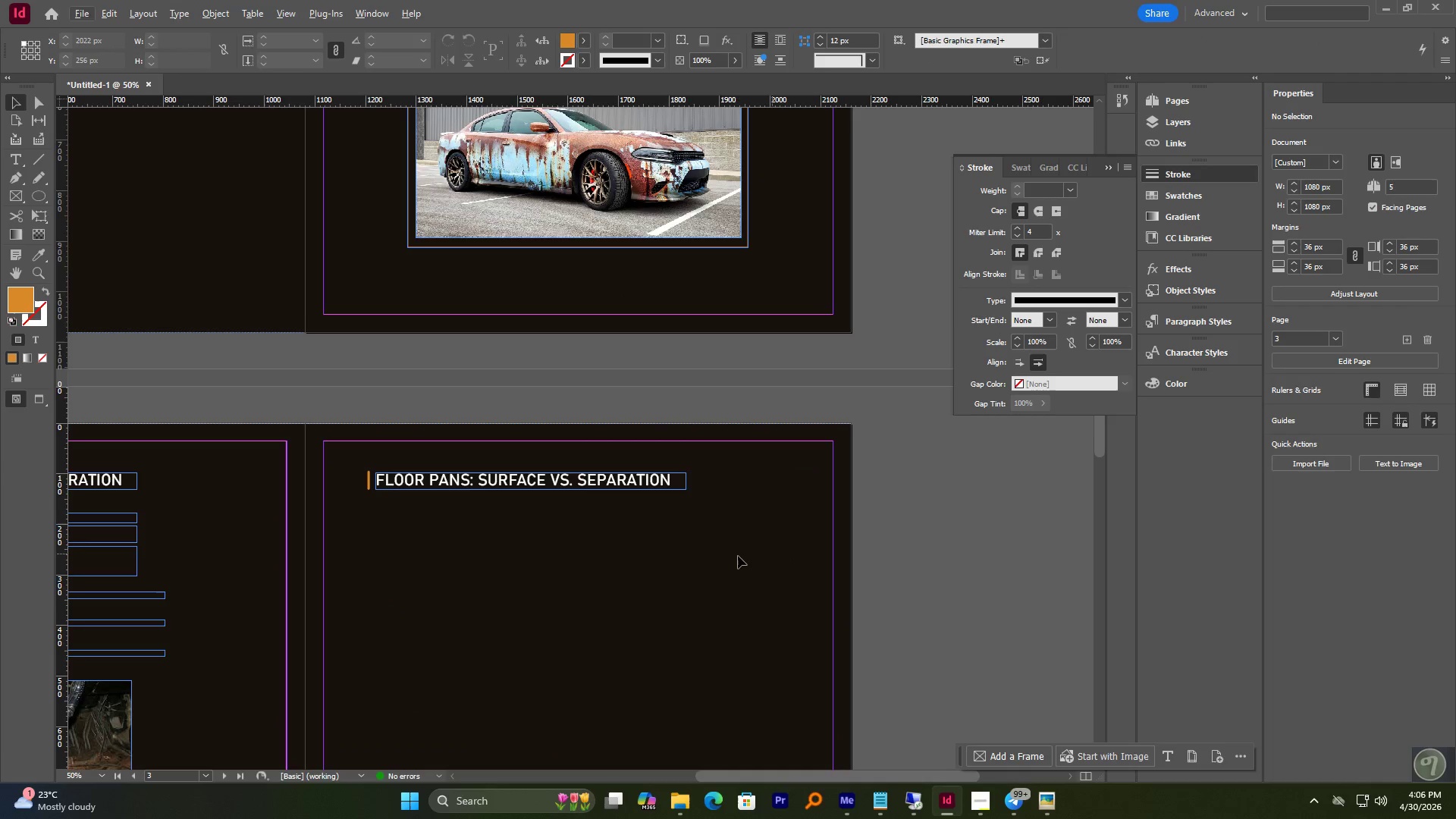 
scroll: coordinate [726, 548], scroll_direction: down, amount: 3.0
 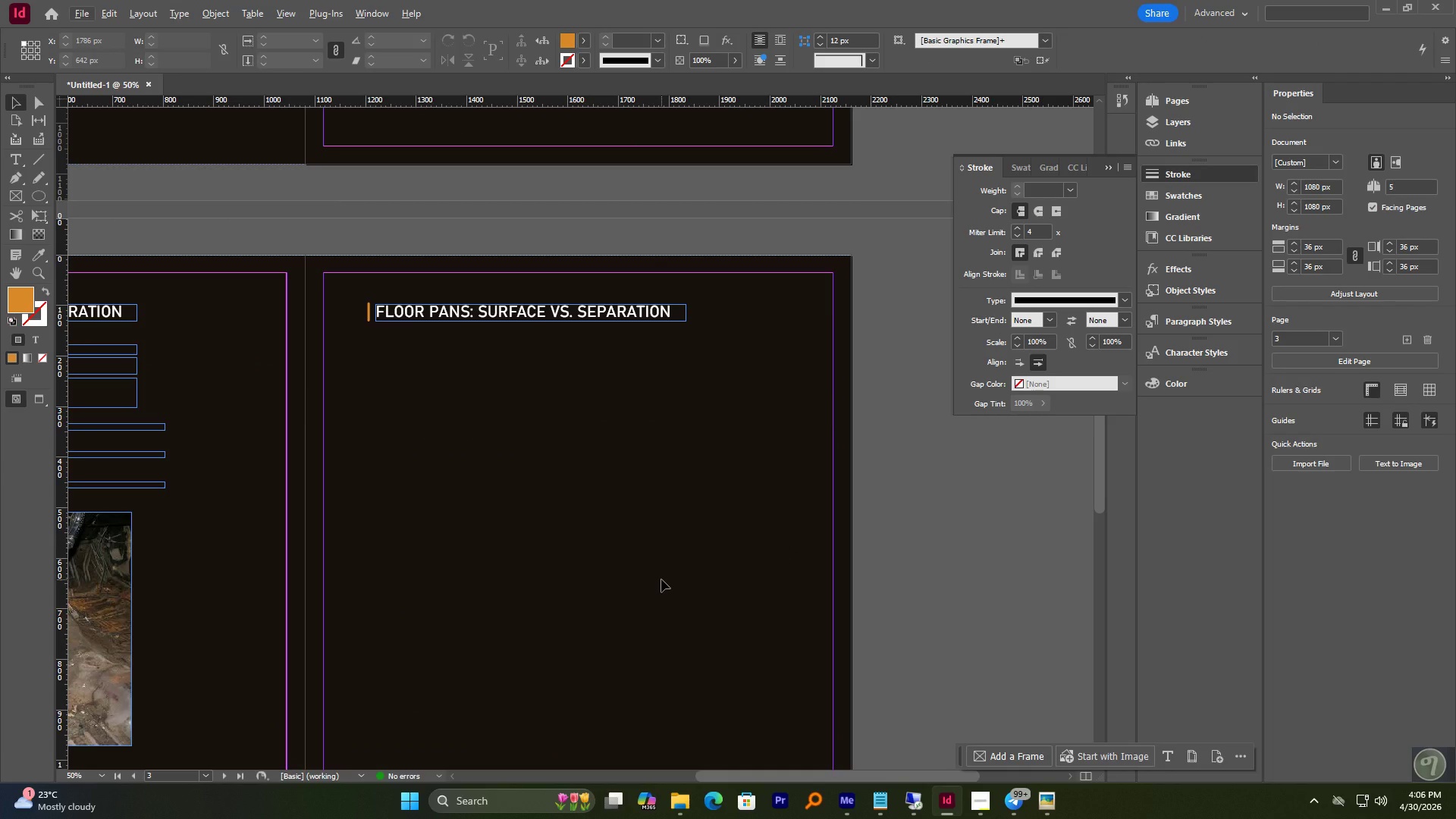 
hold_key(key=AltLeft, duration=1.55)
scroll: coordinate [572, 529], scroll_direction: down, amount: 1.0
 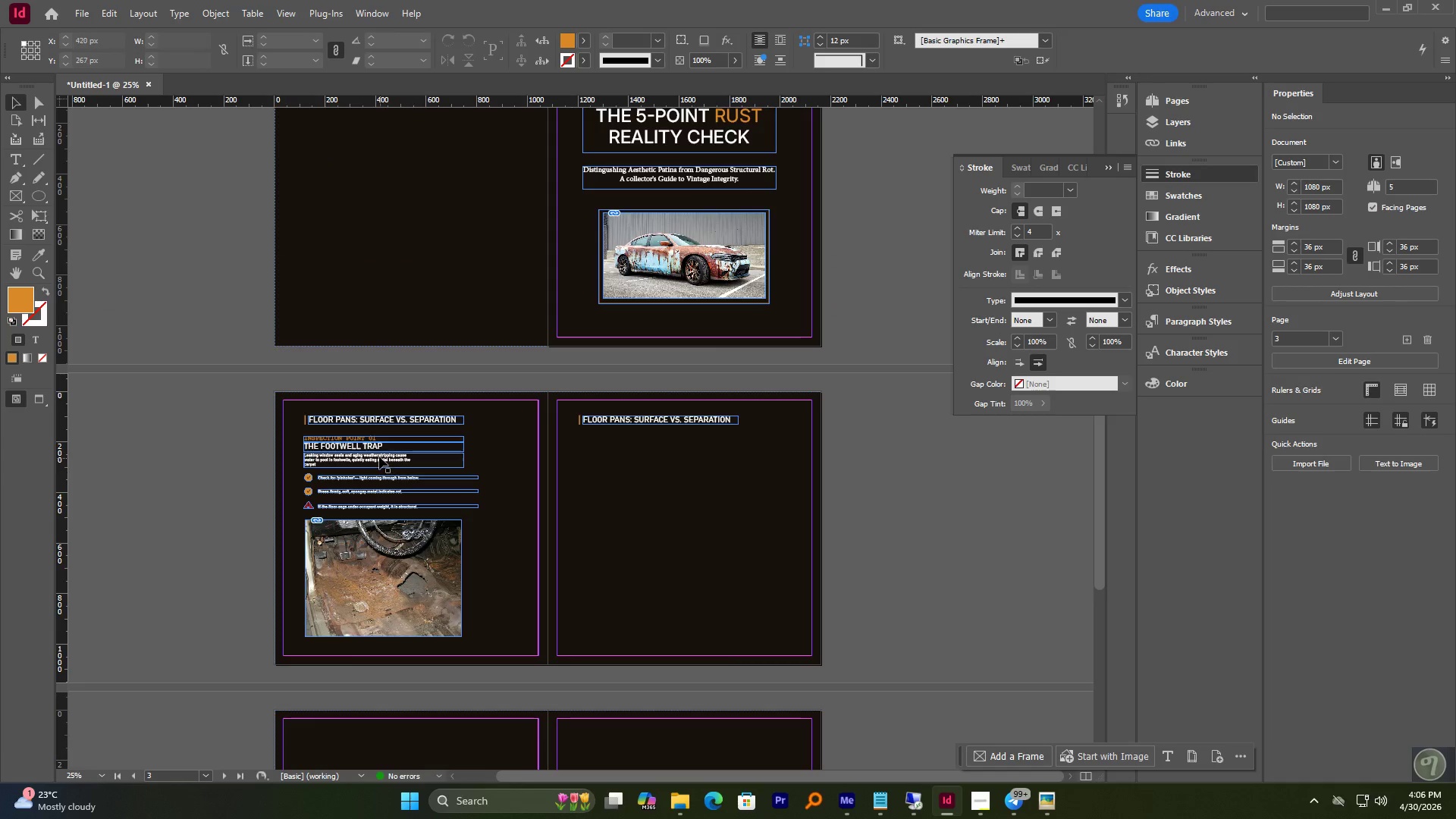 
scroll: coordinate [379, 457], scroll_direction: up, amount: 1.0
 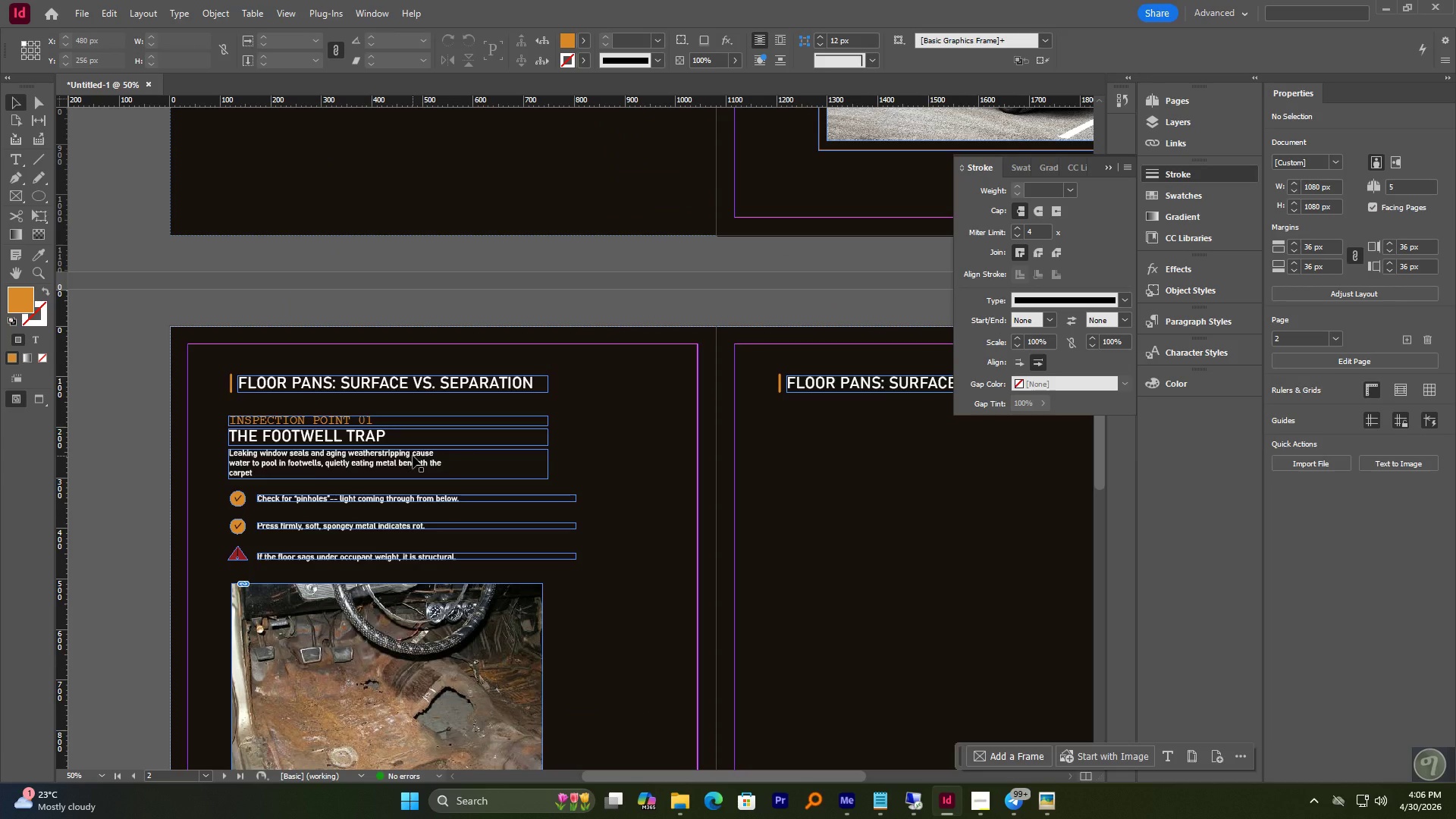 
hold_key(key=AltLeft, duration=0.59)
scroll: coordinate [919, 410], scroll_direction: up, amount: 2.0
 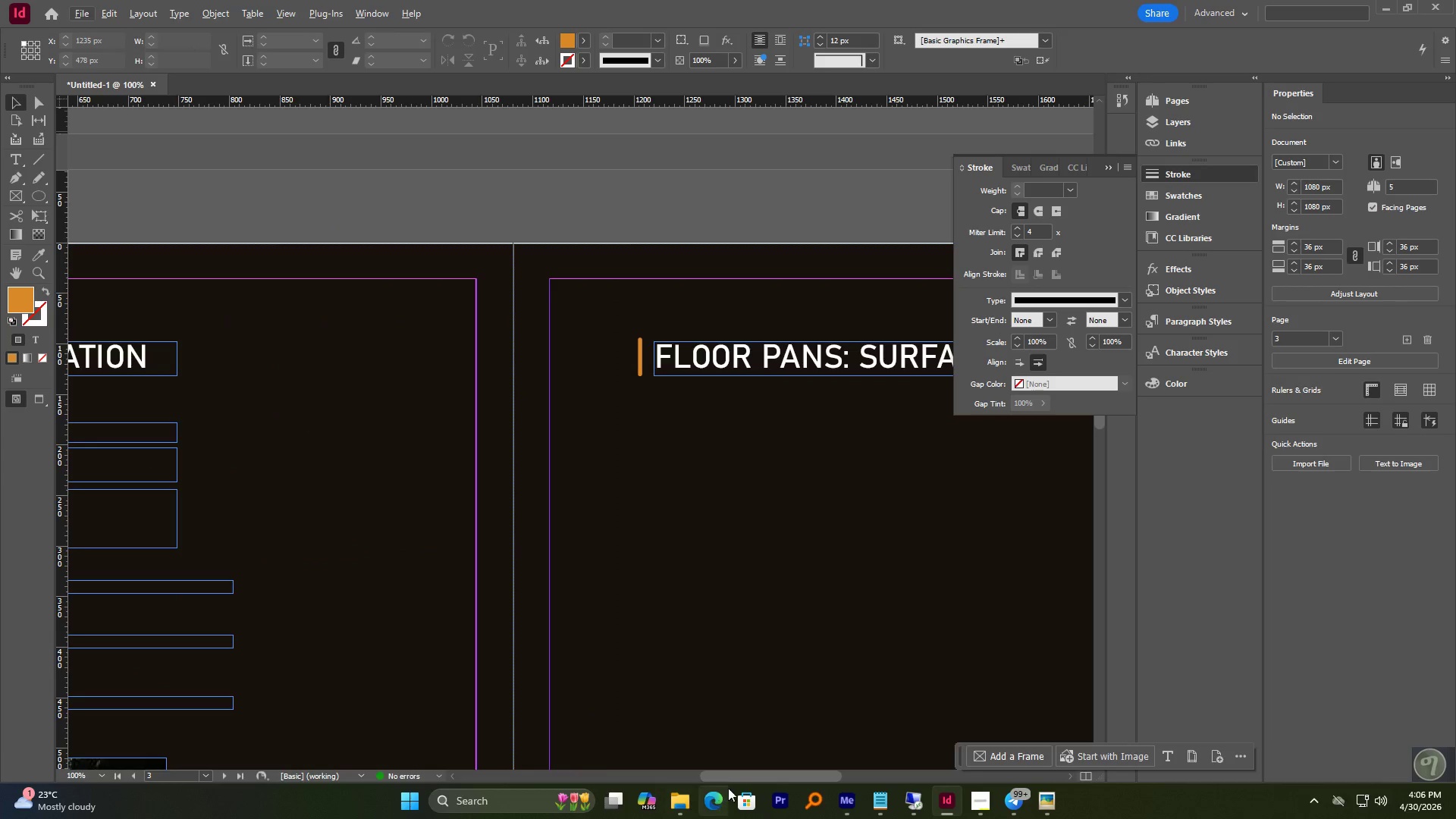 
left_click_drag(start_coordinate=[734, 775], to_coordinate=[791, 758])
 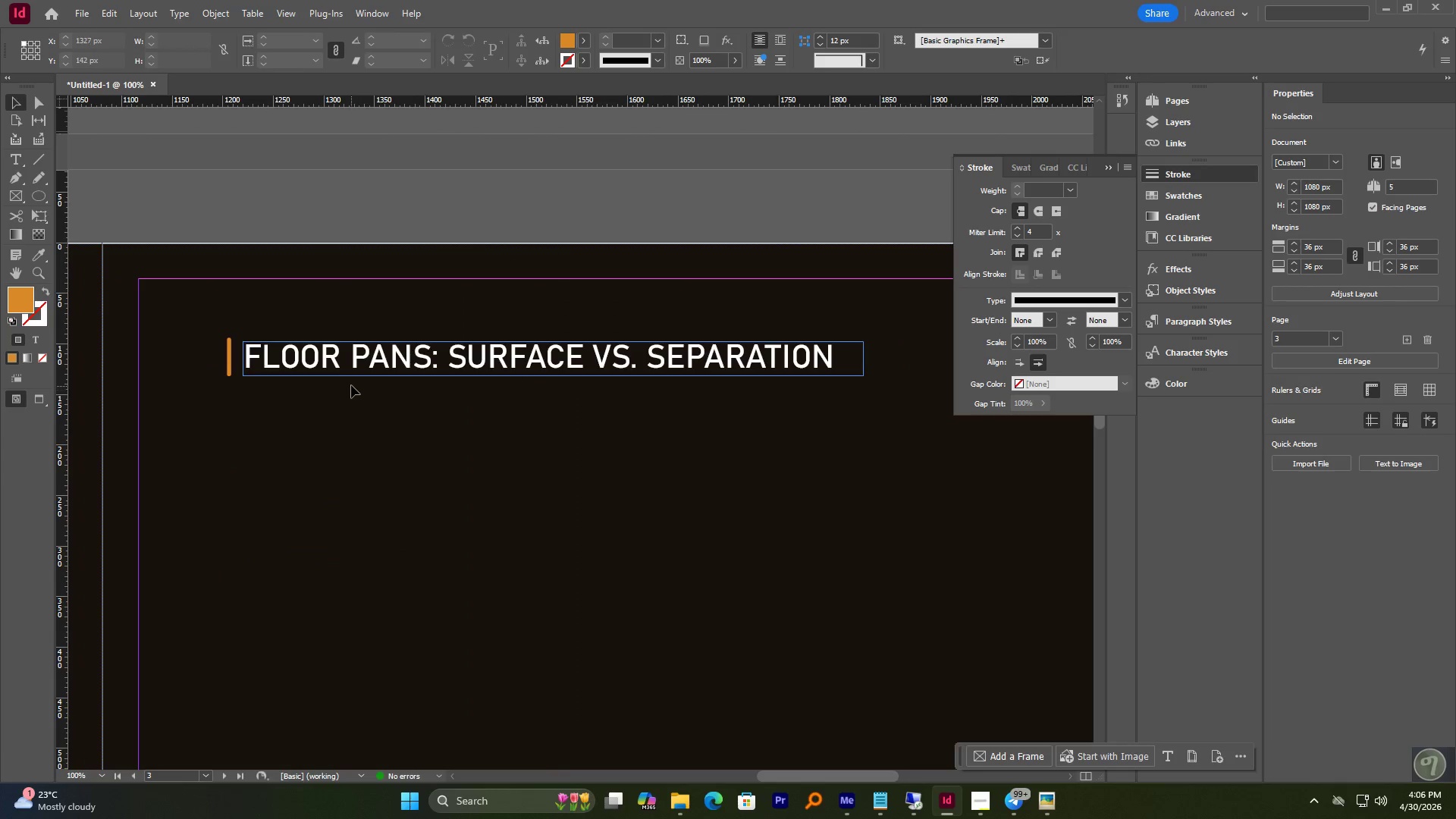 
hold_key(key=AltLeft, duration=1.36)
left_click_drag(start_coordinate=[353, 369], to_coordinate=[355, 423])
 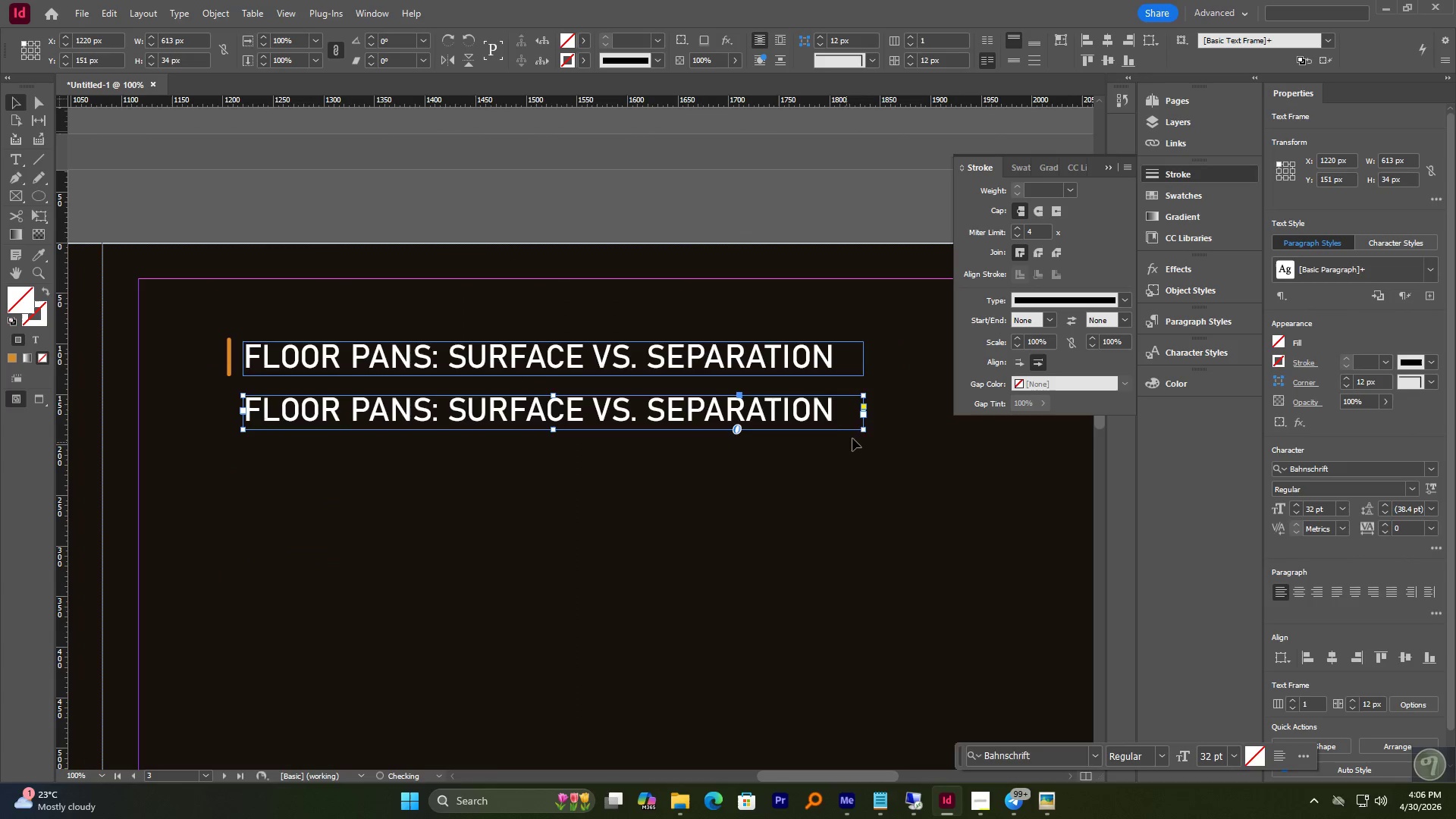 
hold_key(key=ShiftLeft, duration=1.14)
 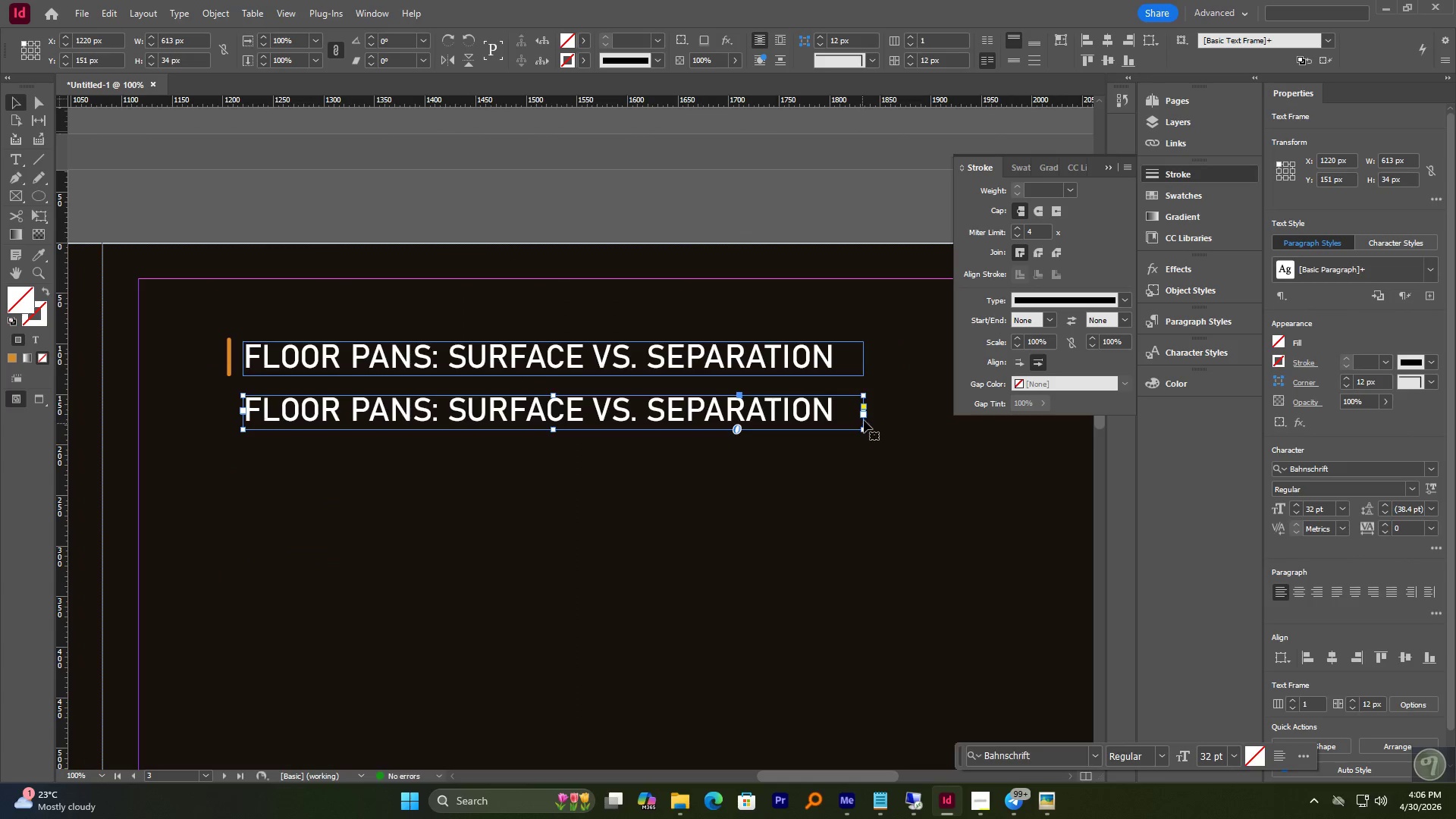 
hold_key(key=AltLeft, duration=0.75)
 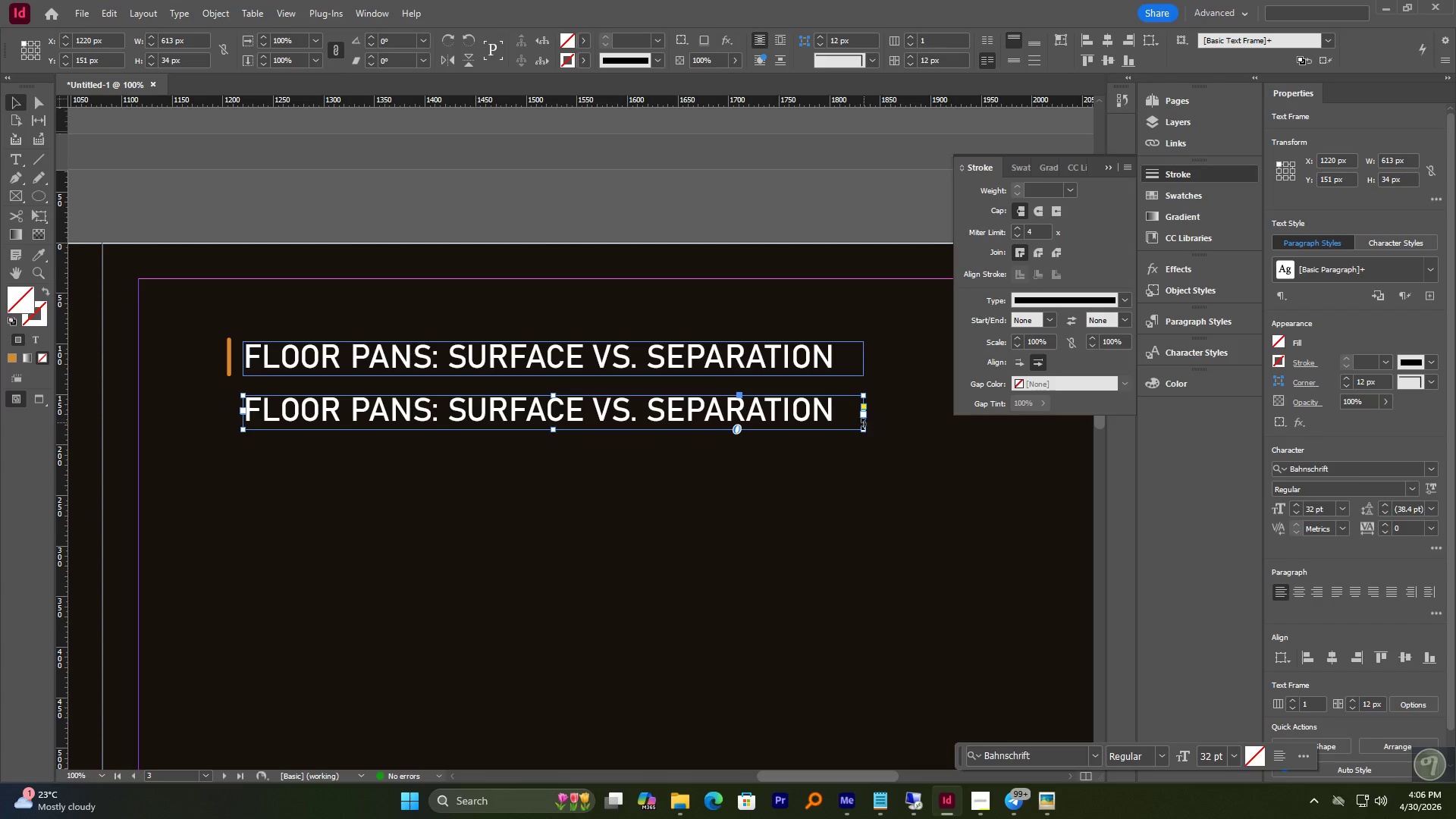 
hold_key(key=ShiftLeft, duration=0.59)
 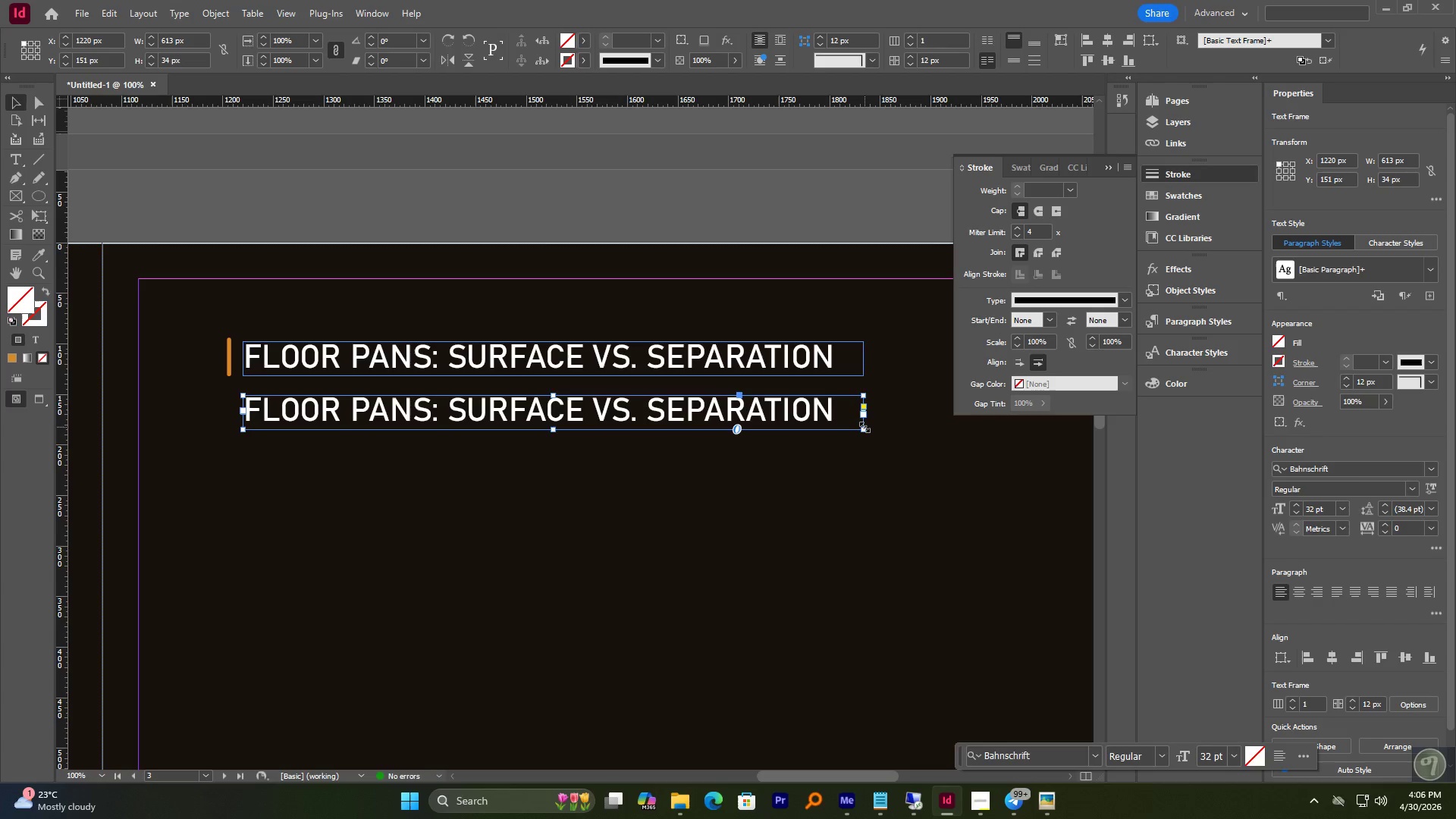 
left_click_drag(start_coordinate=[864, 427], to_coordinate=[513, 421])
 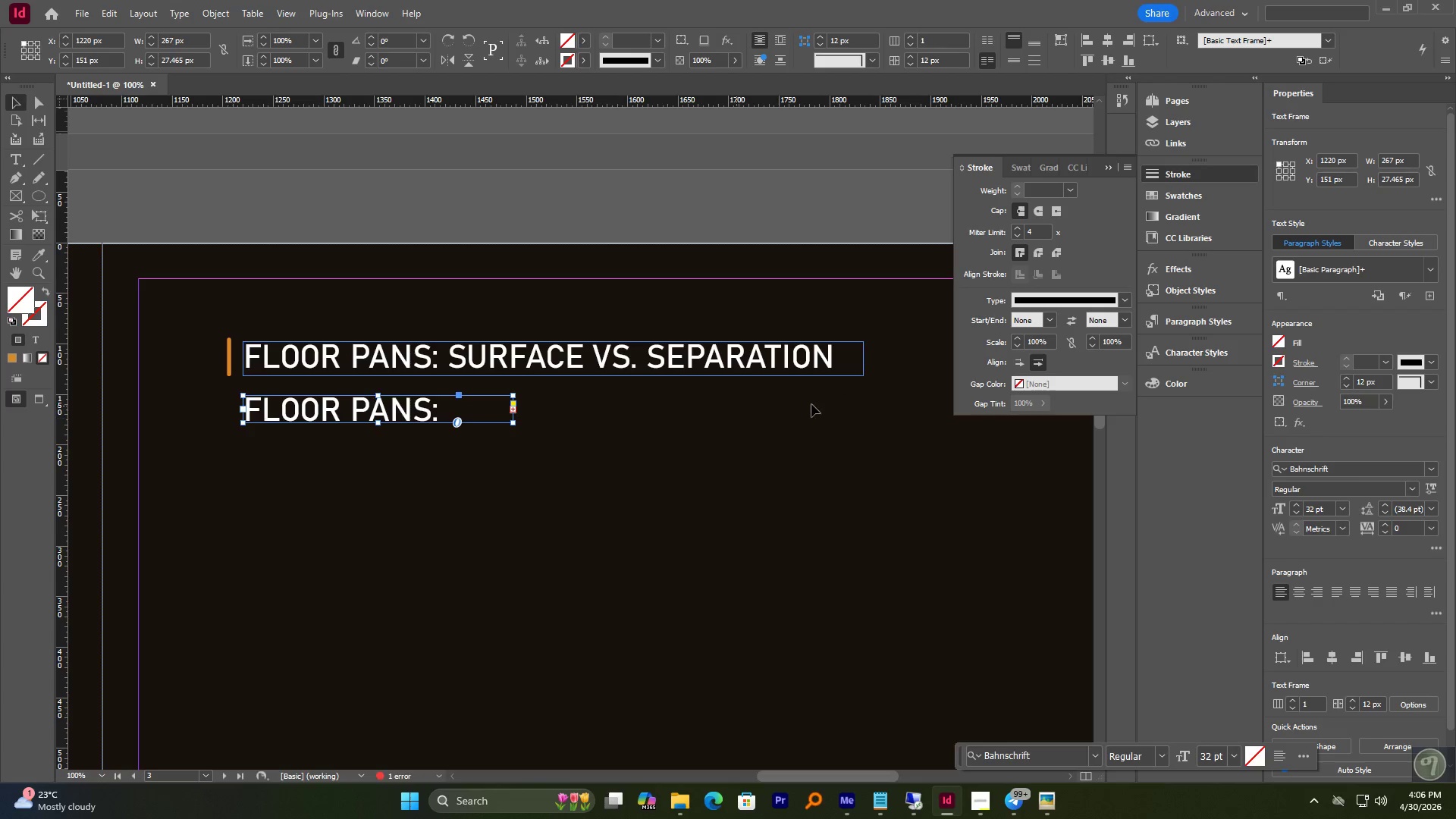 
hold_key(key=ShiftLeft, duration=1.11)
 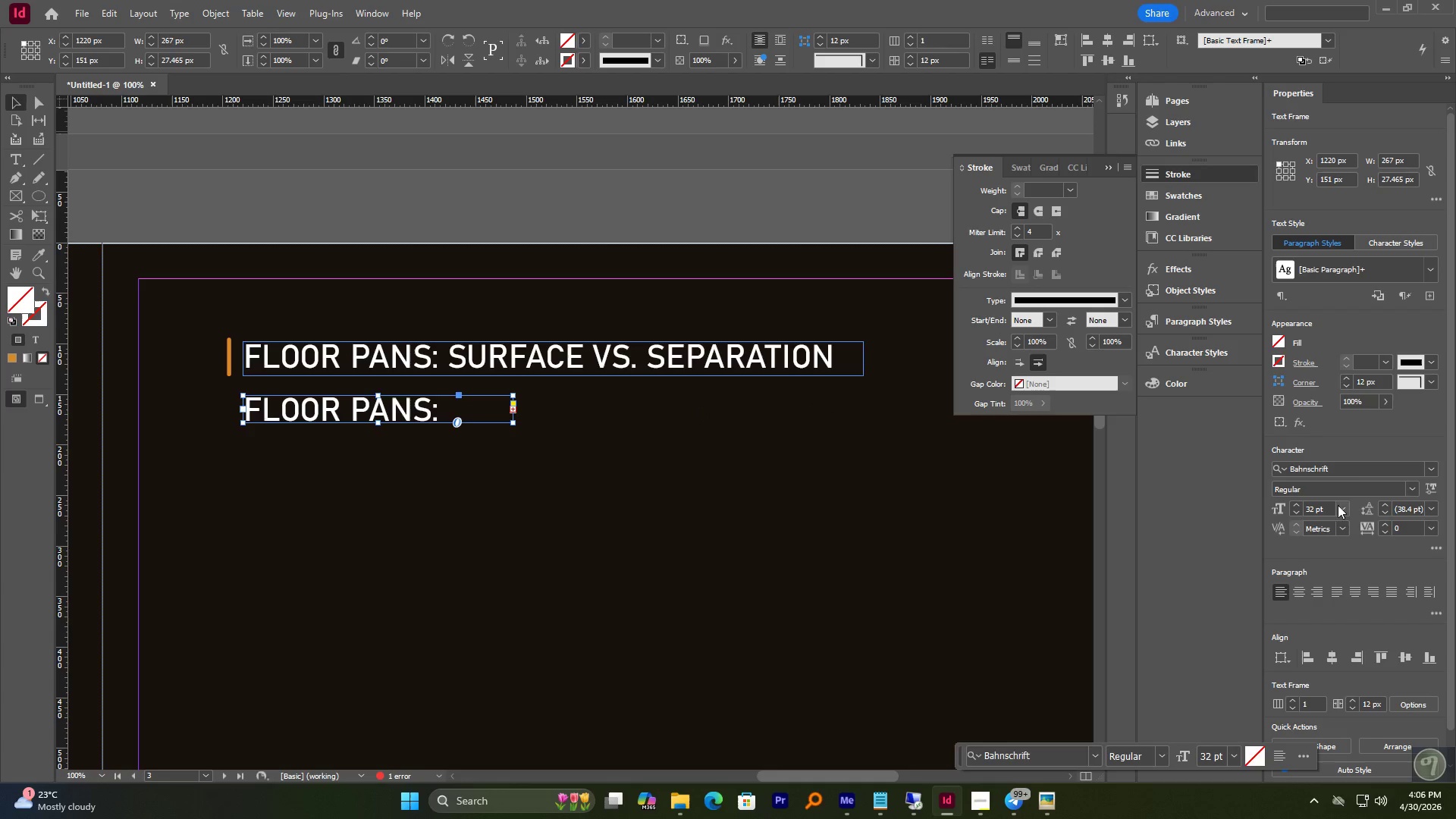 
double_click([1298, 513])
 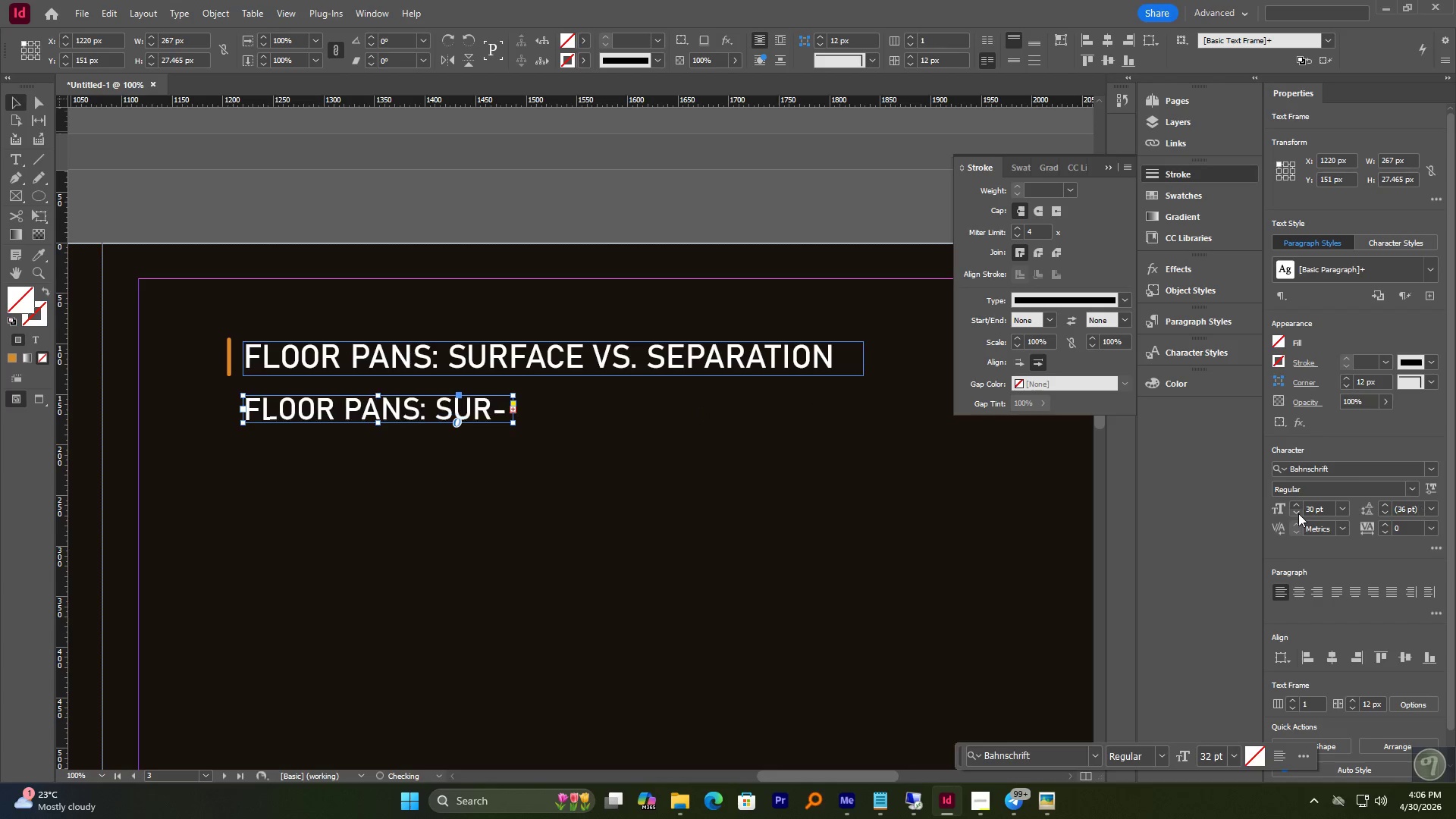 
triple_click([1298, 513])
 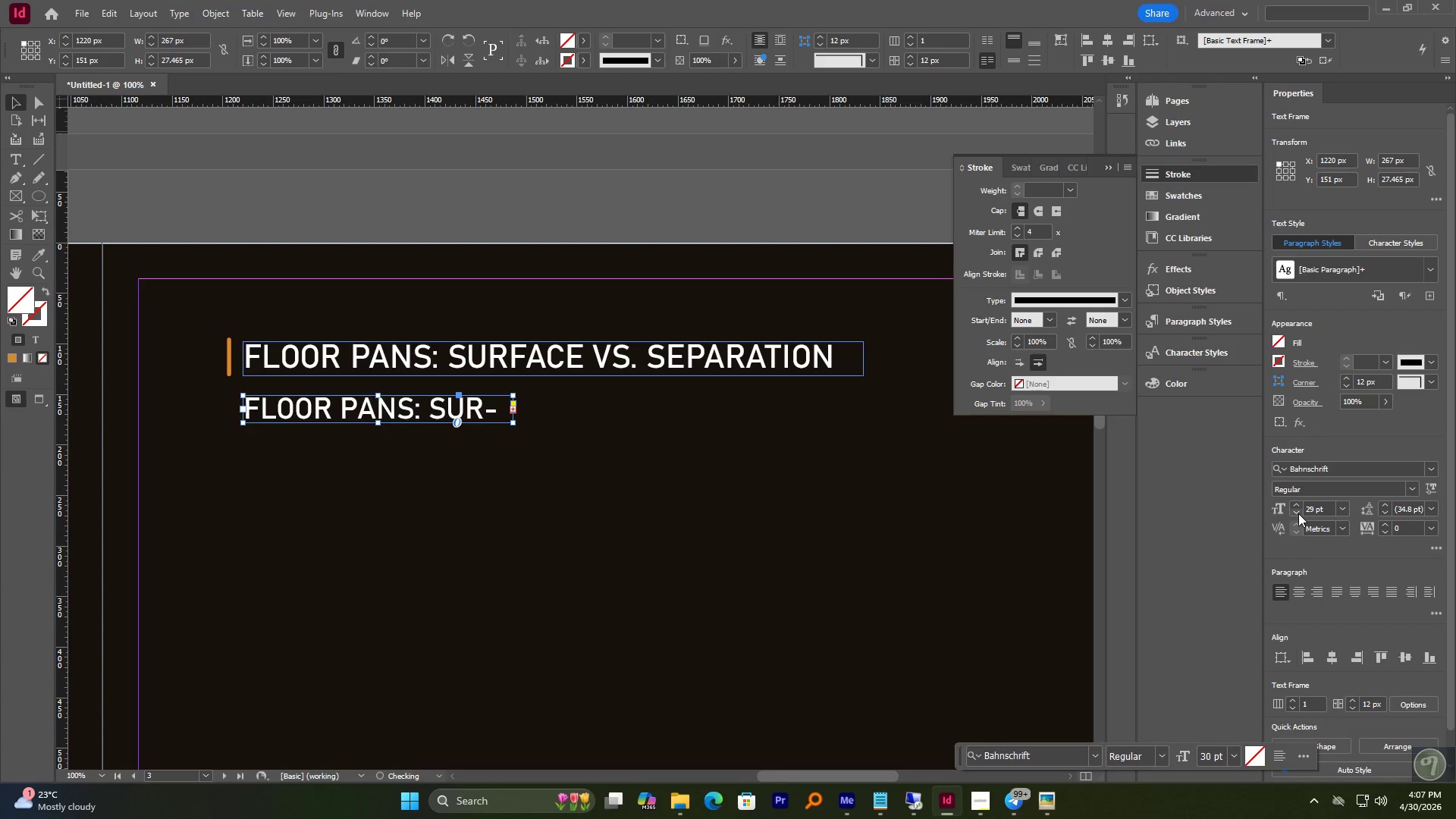 
triple_click([1298, 513])
 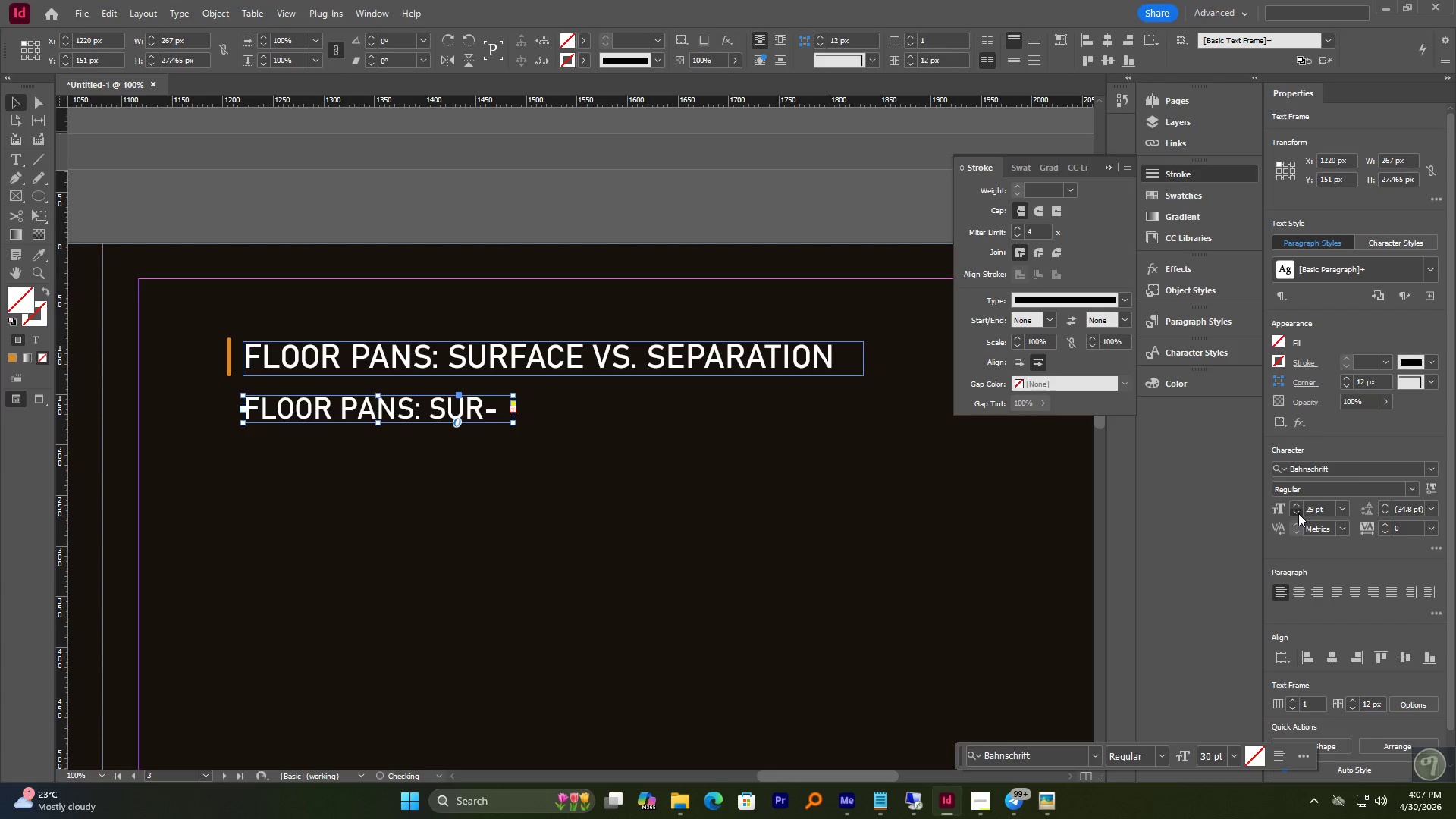 
triple_click([1298, 513])
 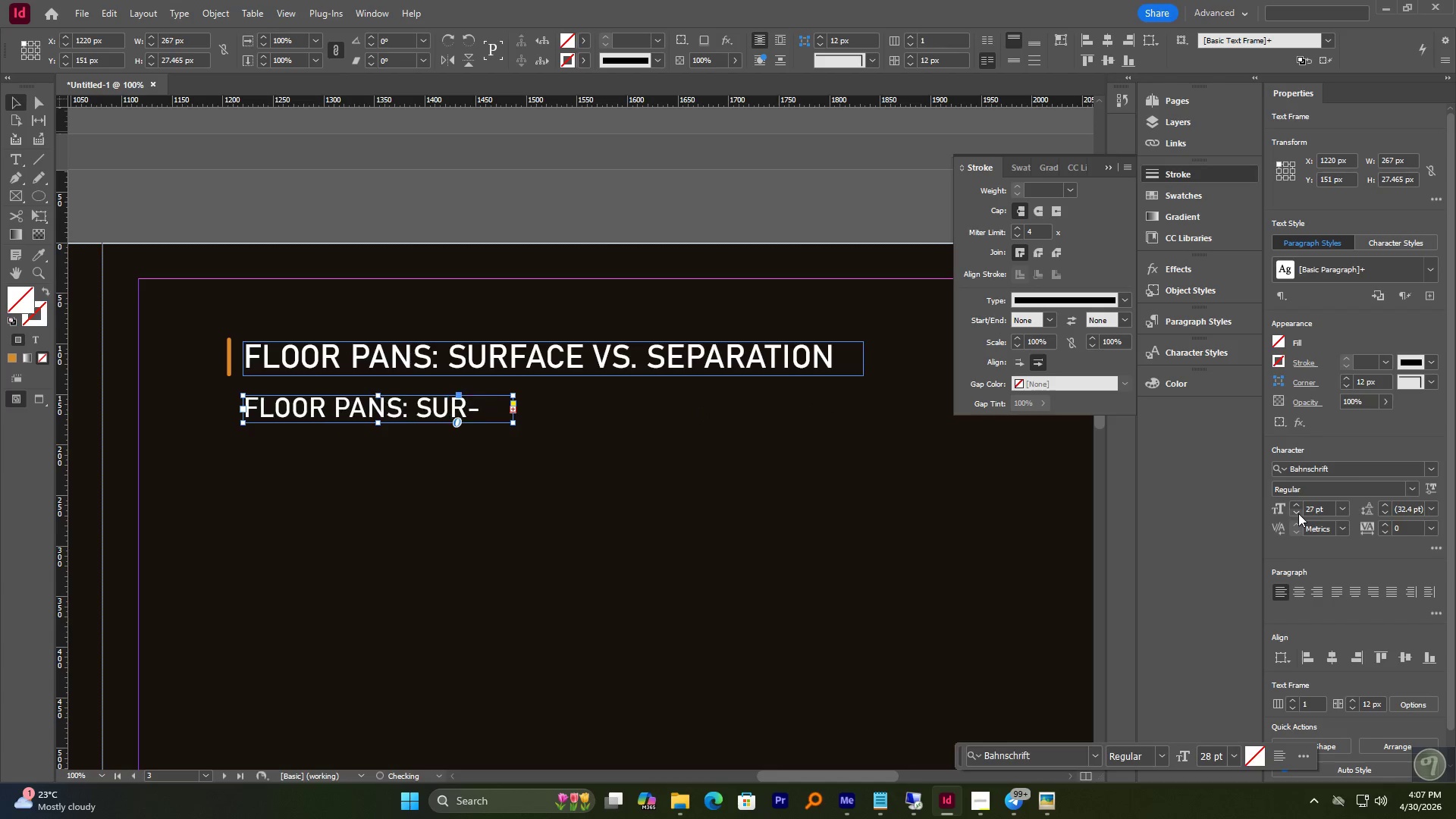 
triple_click([1298, 513])
 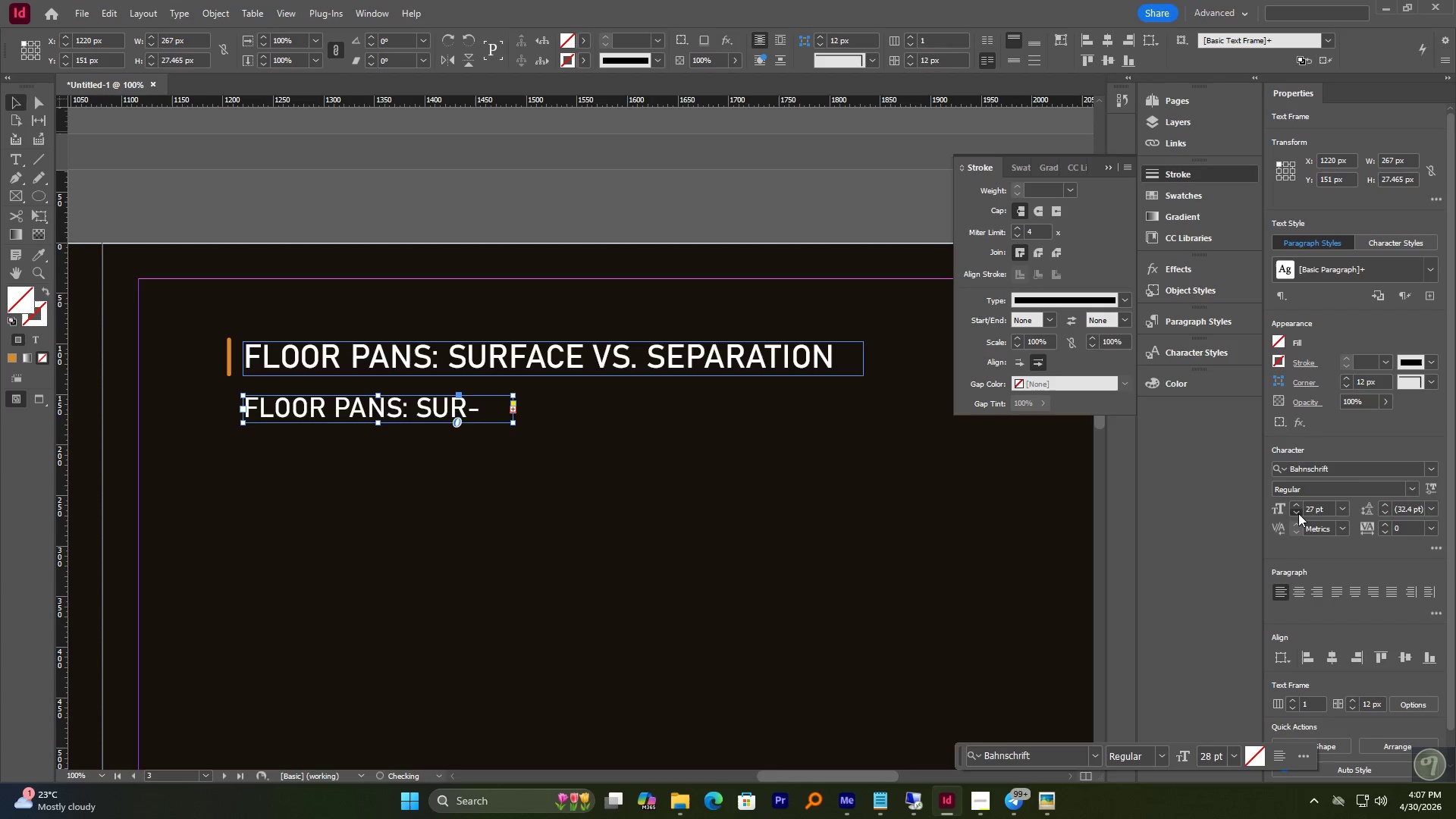 
triple_click([1298, 513])
 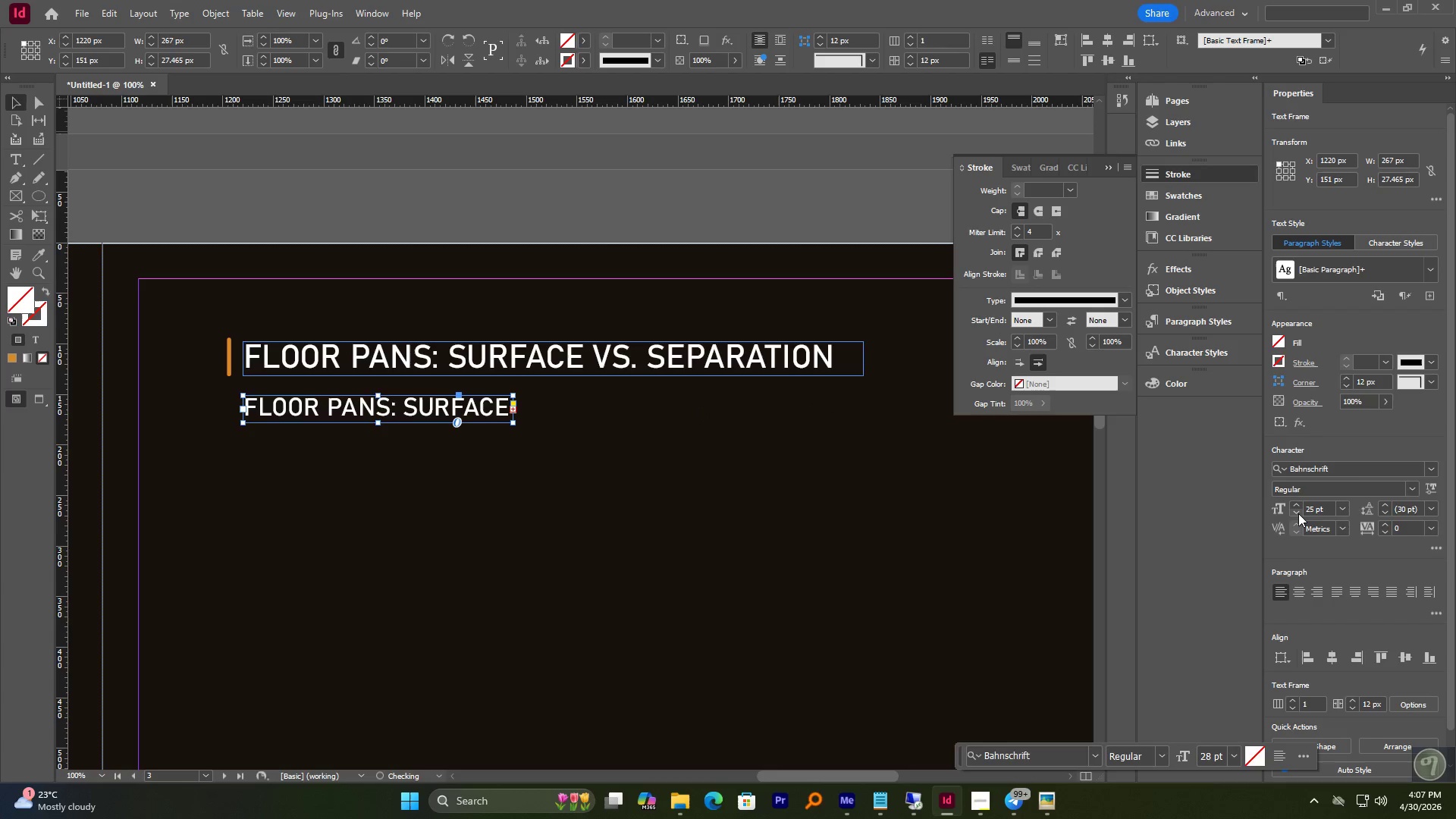 
triple_click([1298, 513])
 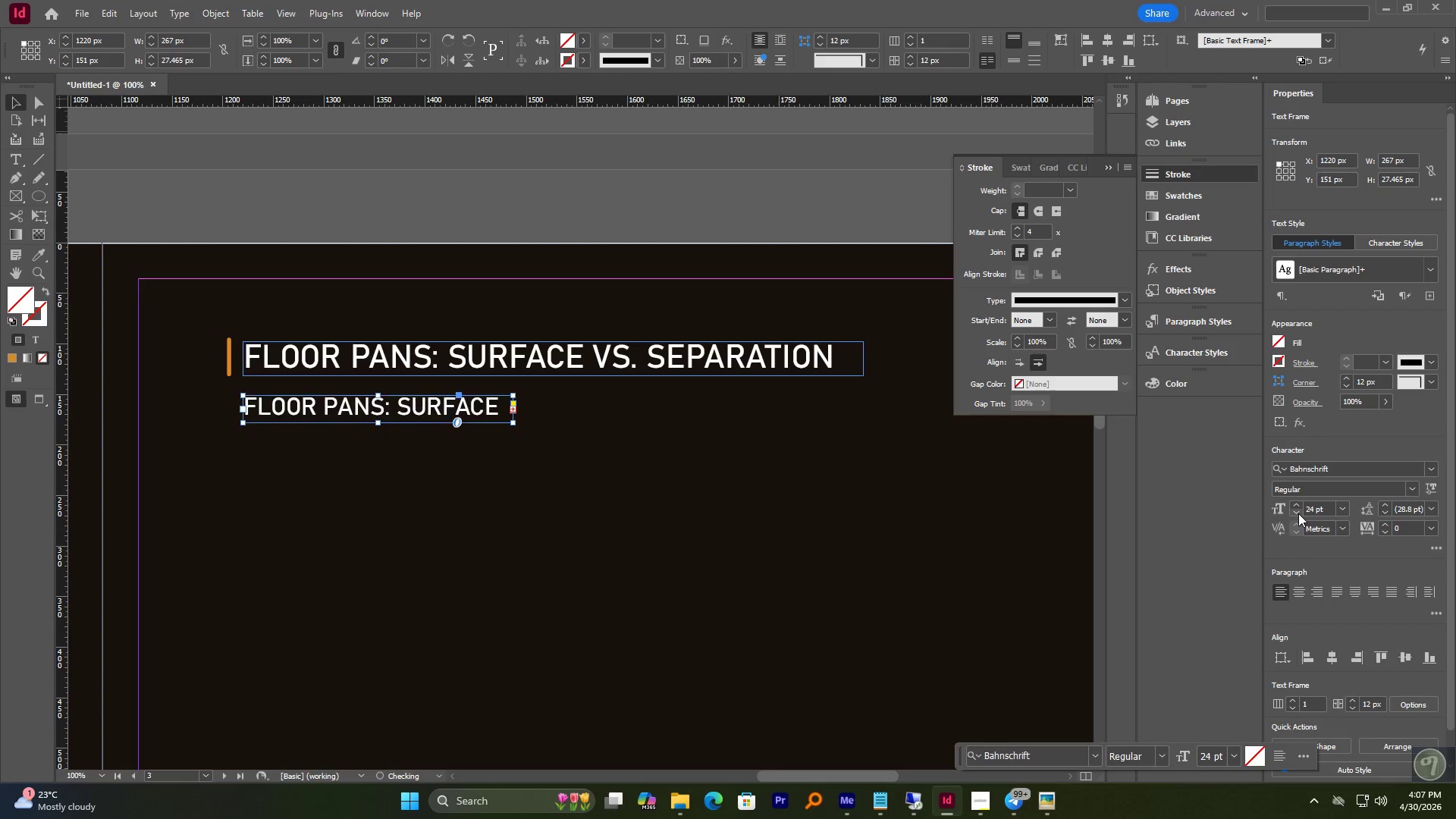 
triple_click([1298, 513])
 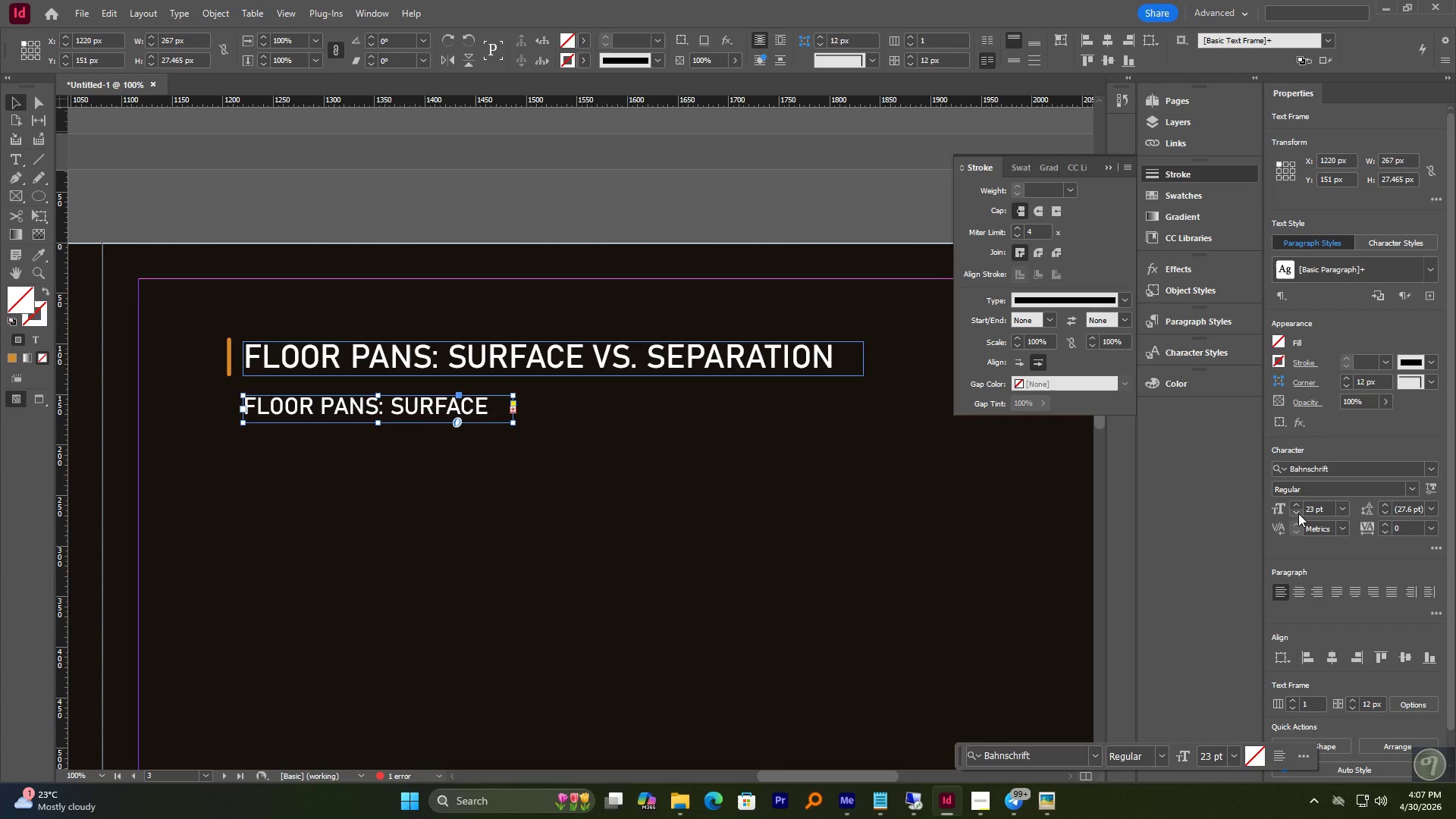 
left_click([1298, 513])
 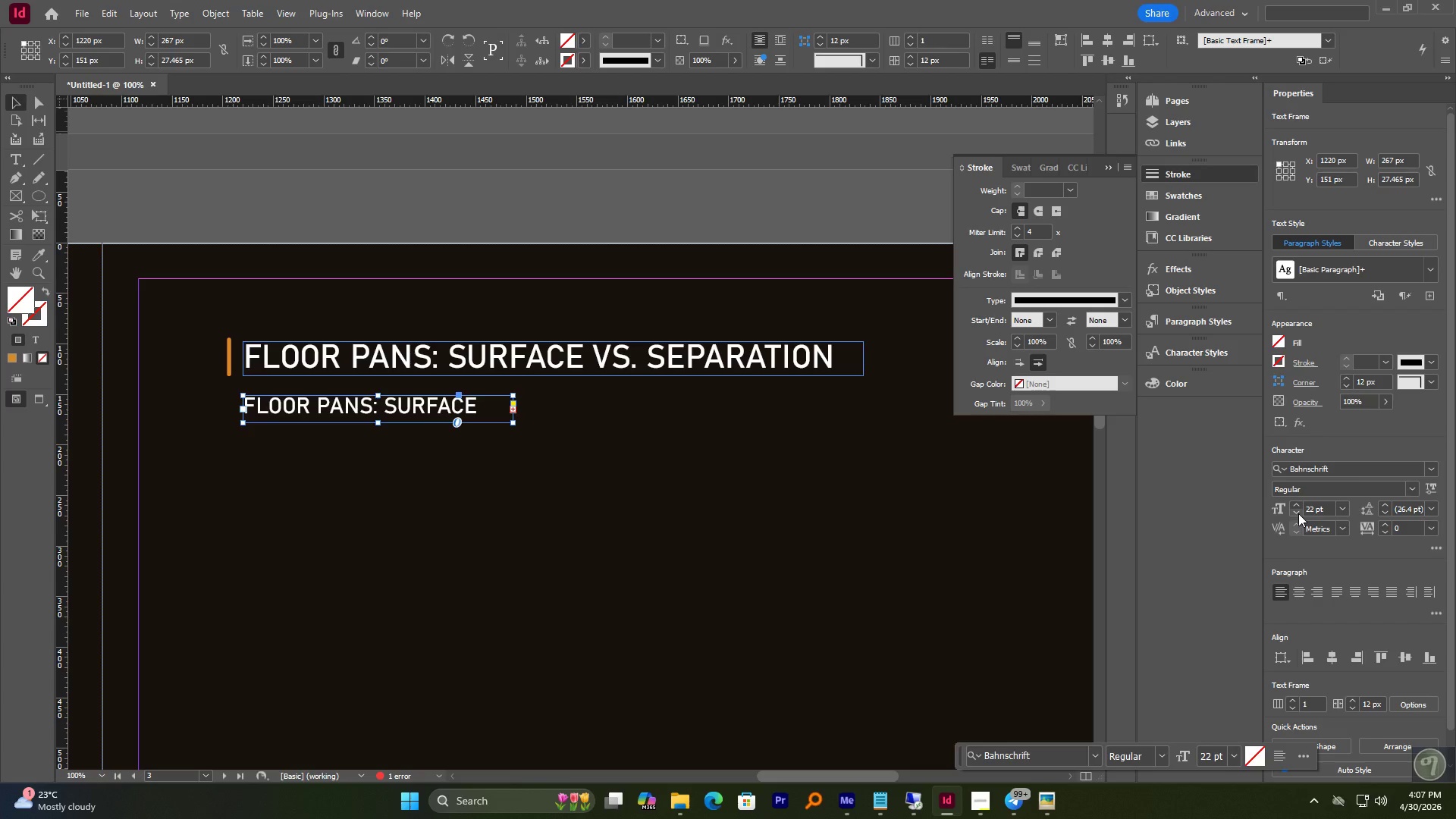 
double_click([1298, 513])
 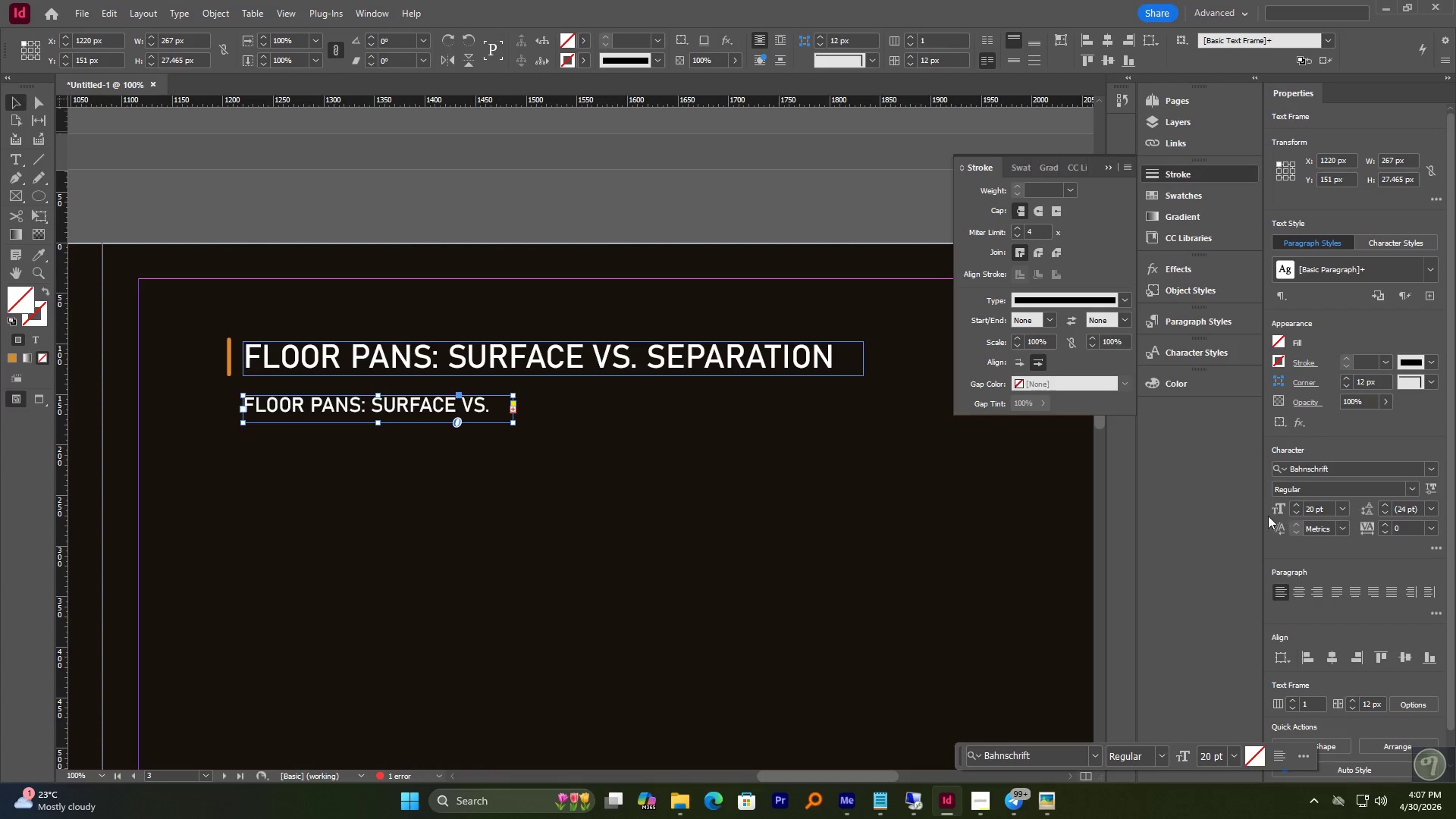 
hold_key(key=AltLeft, duration=0.75)
 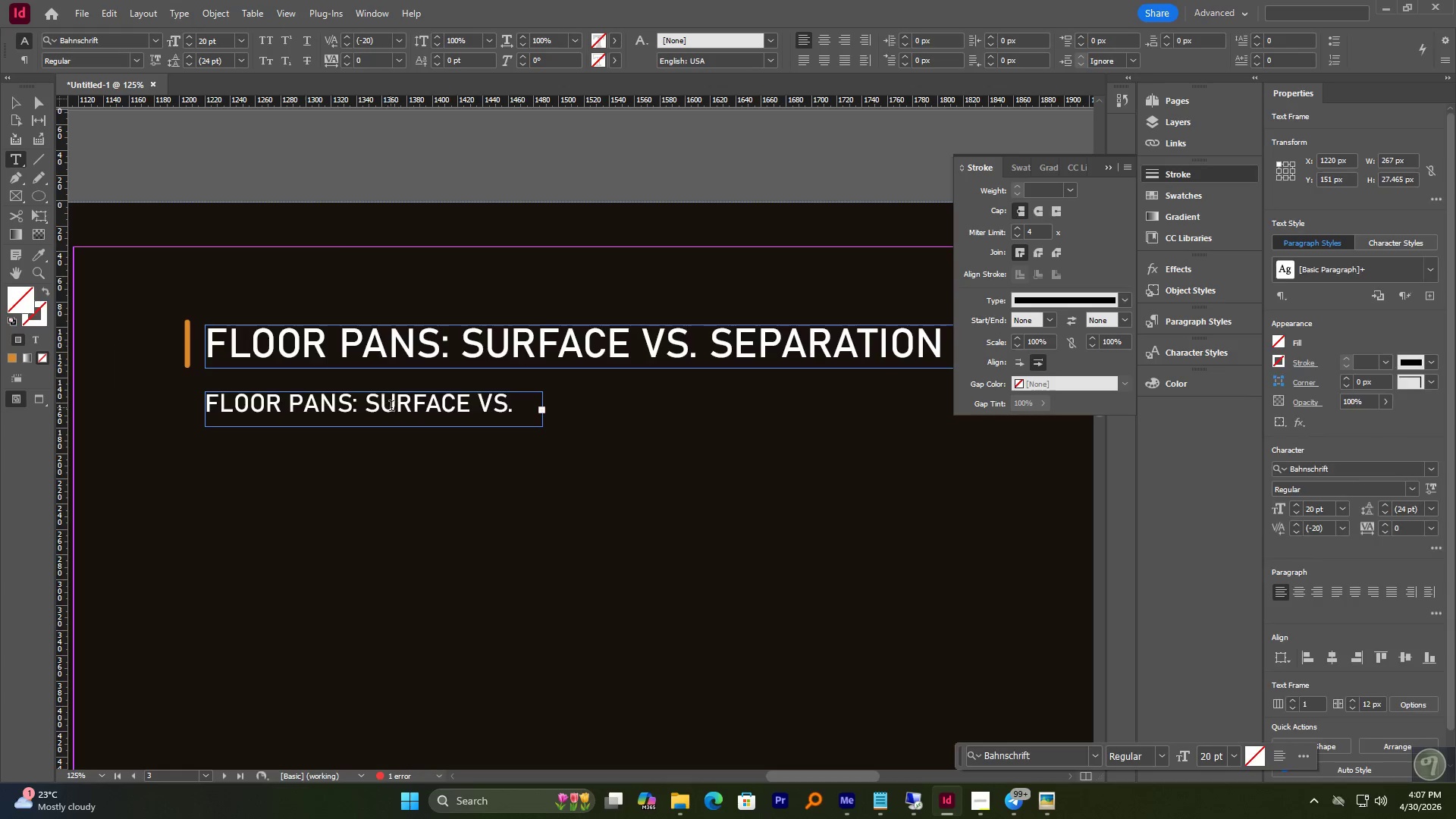 
left_click([386, 408])
 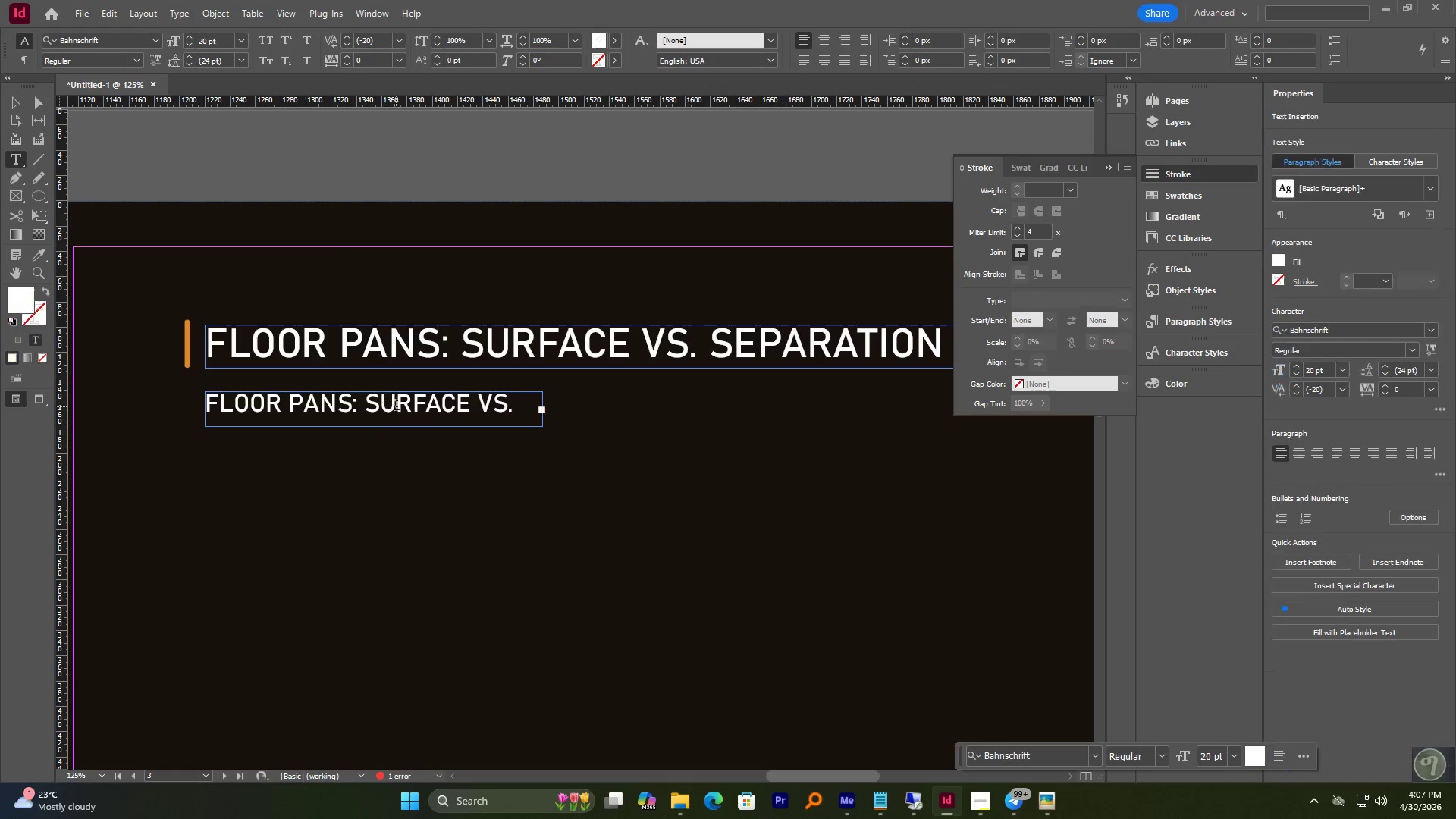 
scroll: coordinate [398, 410], scroll_direction: up, amount: 1.0
 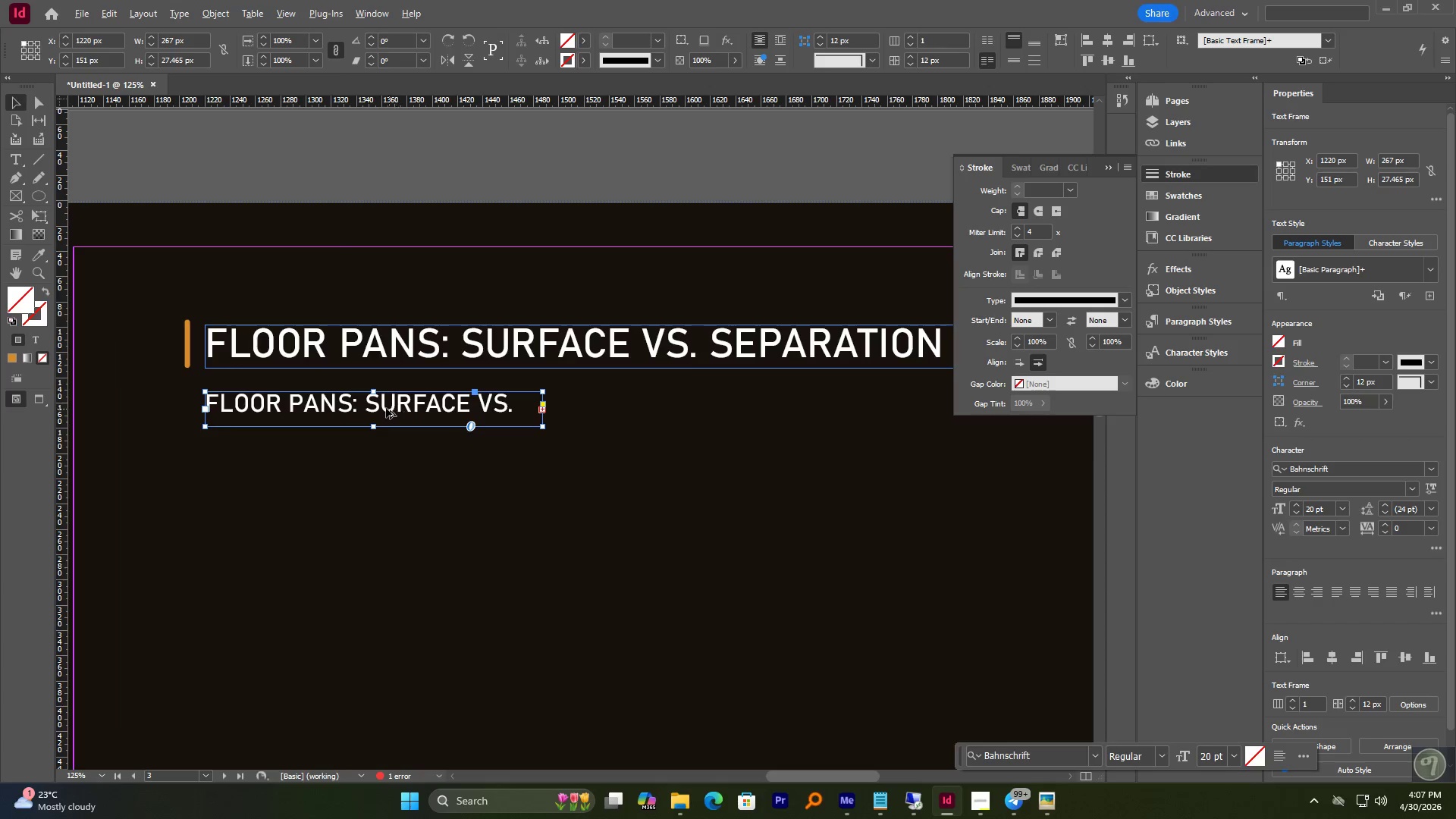 
key(Control+A)
 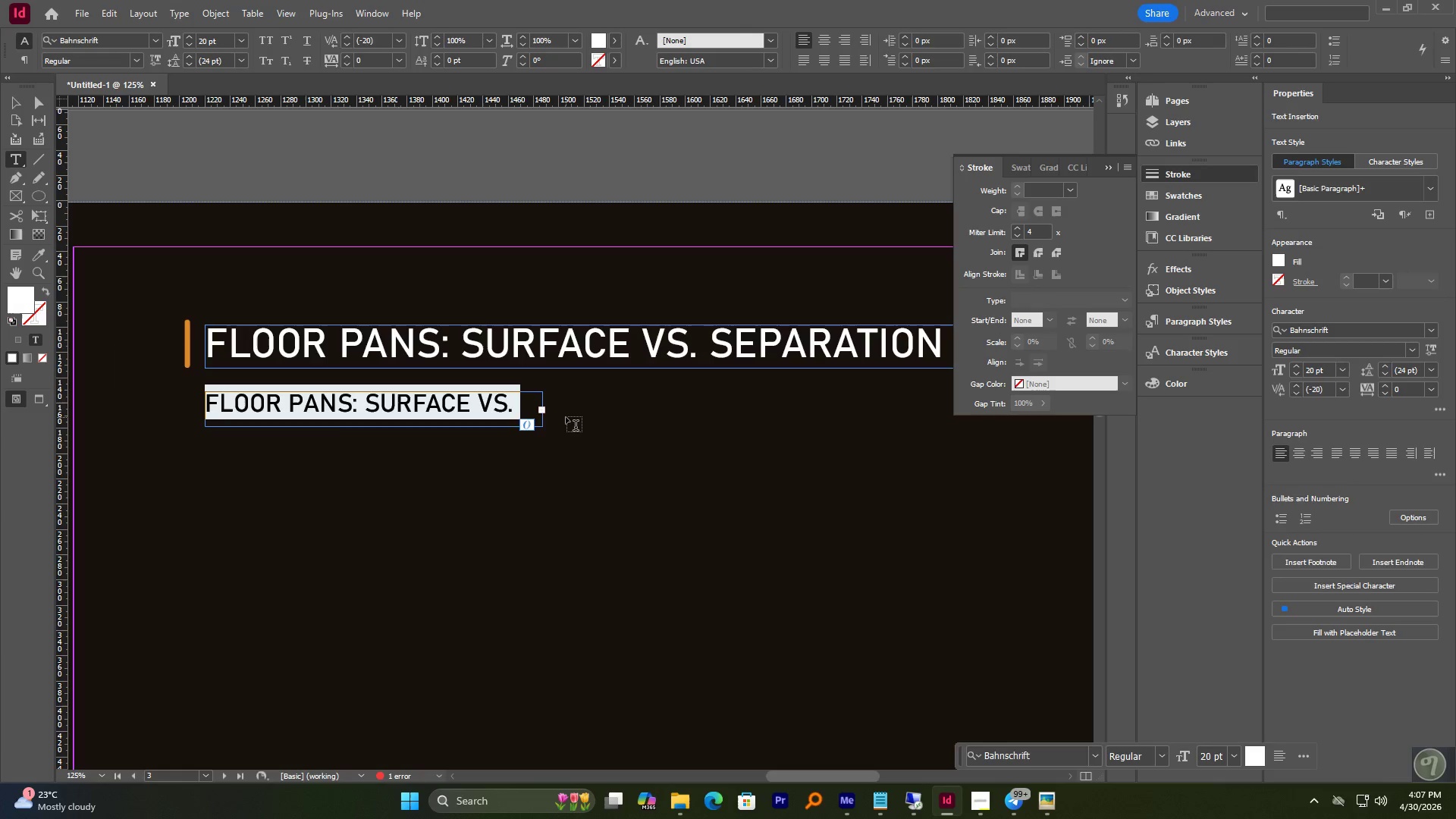 
type(CAVITY TRAPS)
 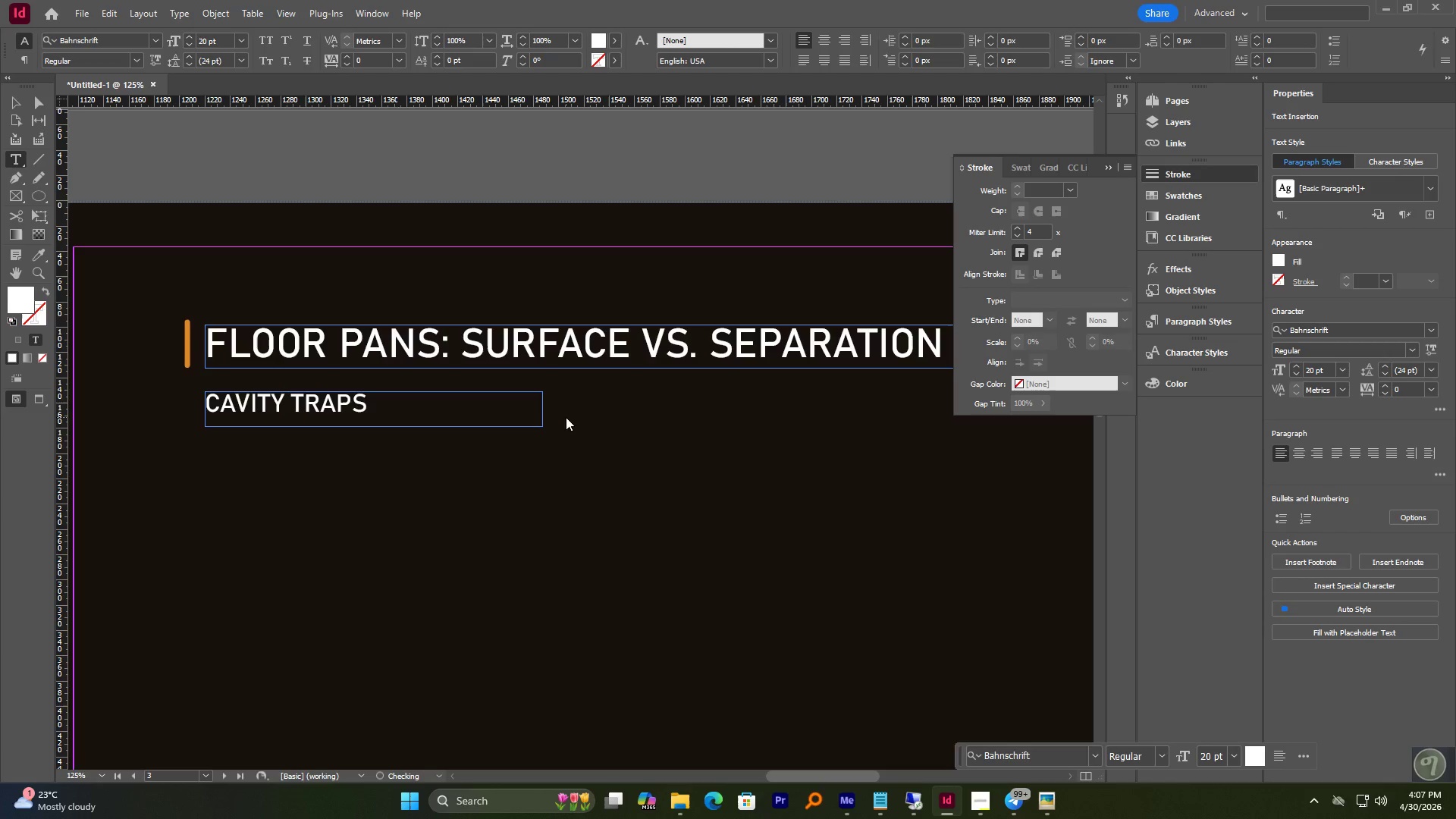 
hold_key(key=AltLeft, duration=2.94)
scroll: coordinate [544, 454], scroll_direction: down, amount: 4.0
 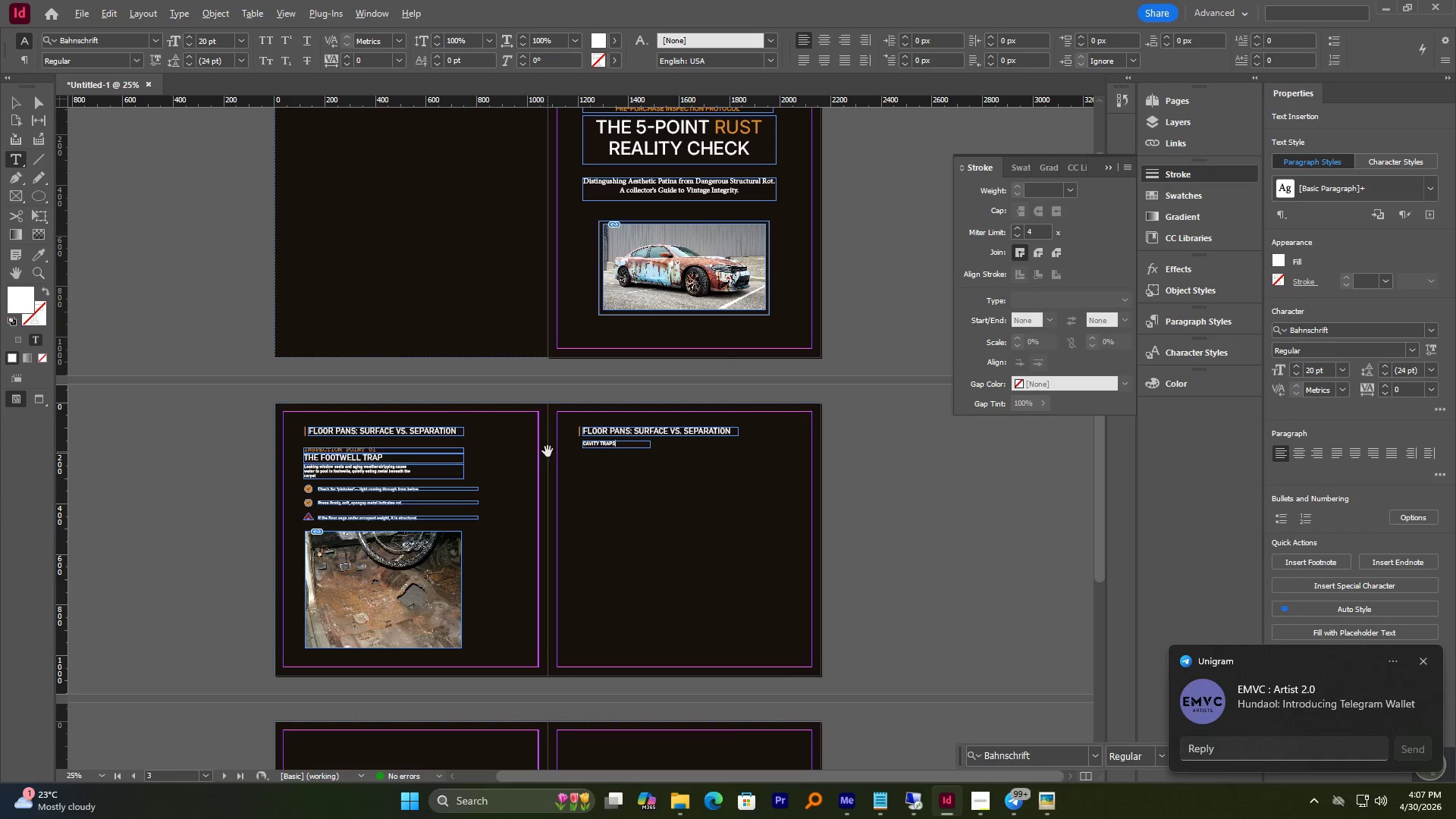 
scroll: coordinate [548, 451], scroll_direction: up, amount: 1.0
 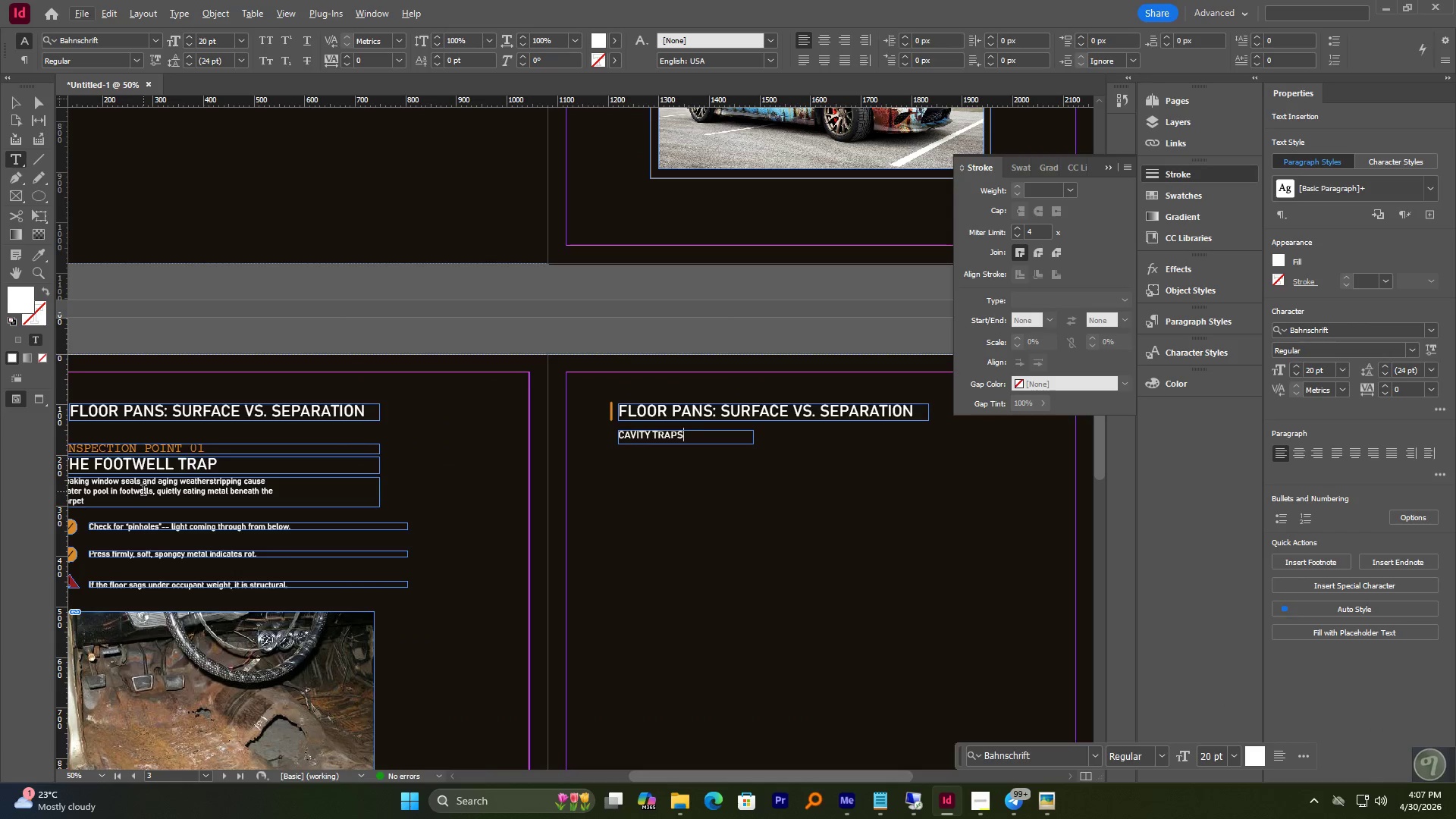 
key(V)
 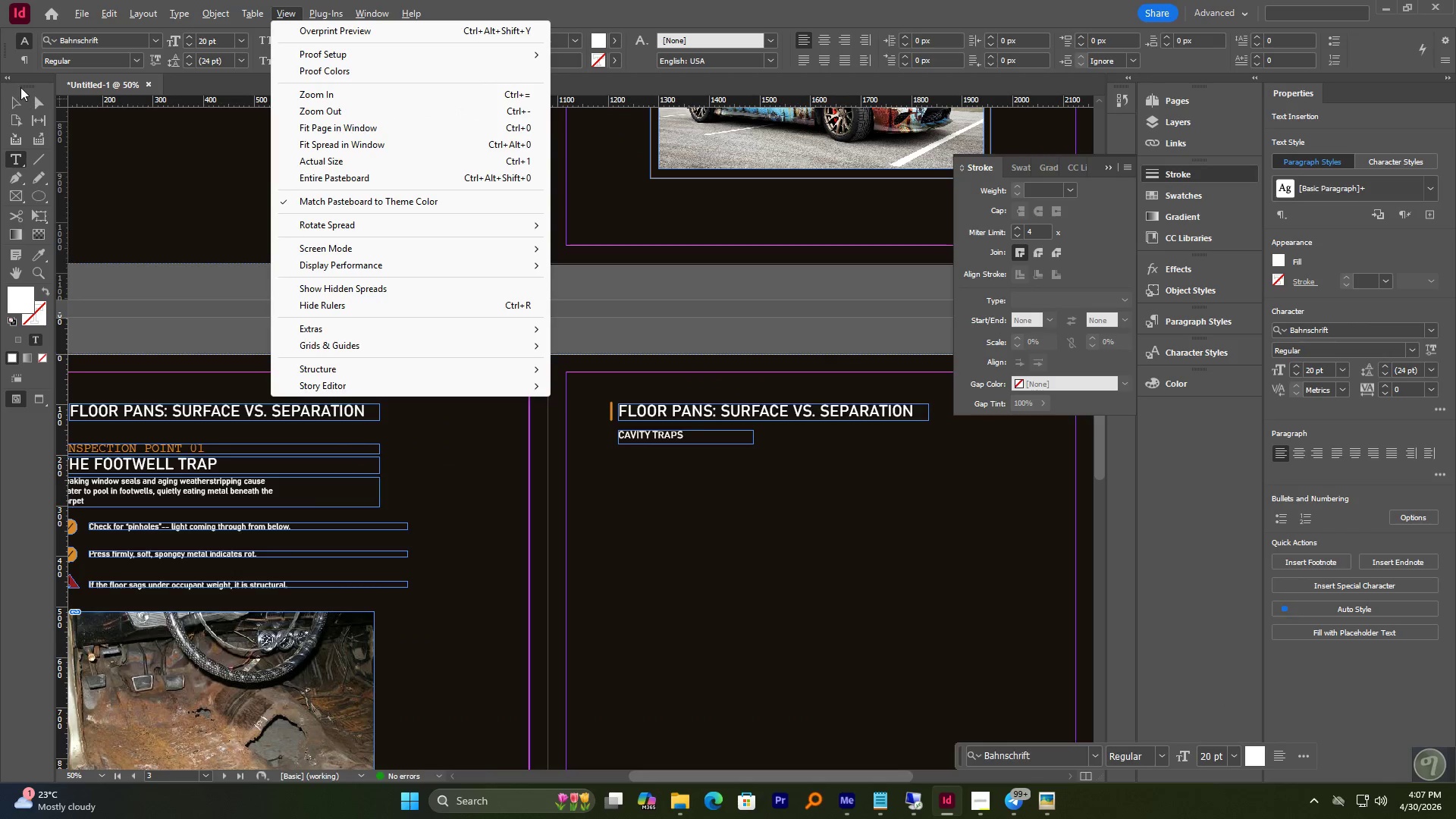 
left_click([14, 98])
 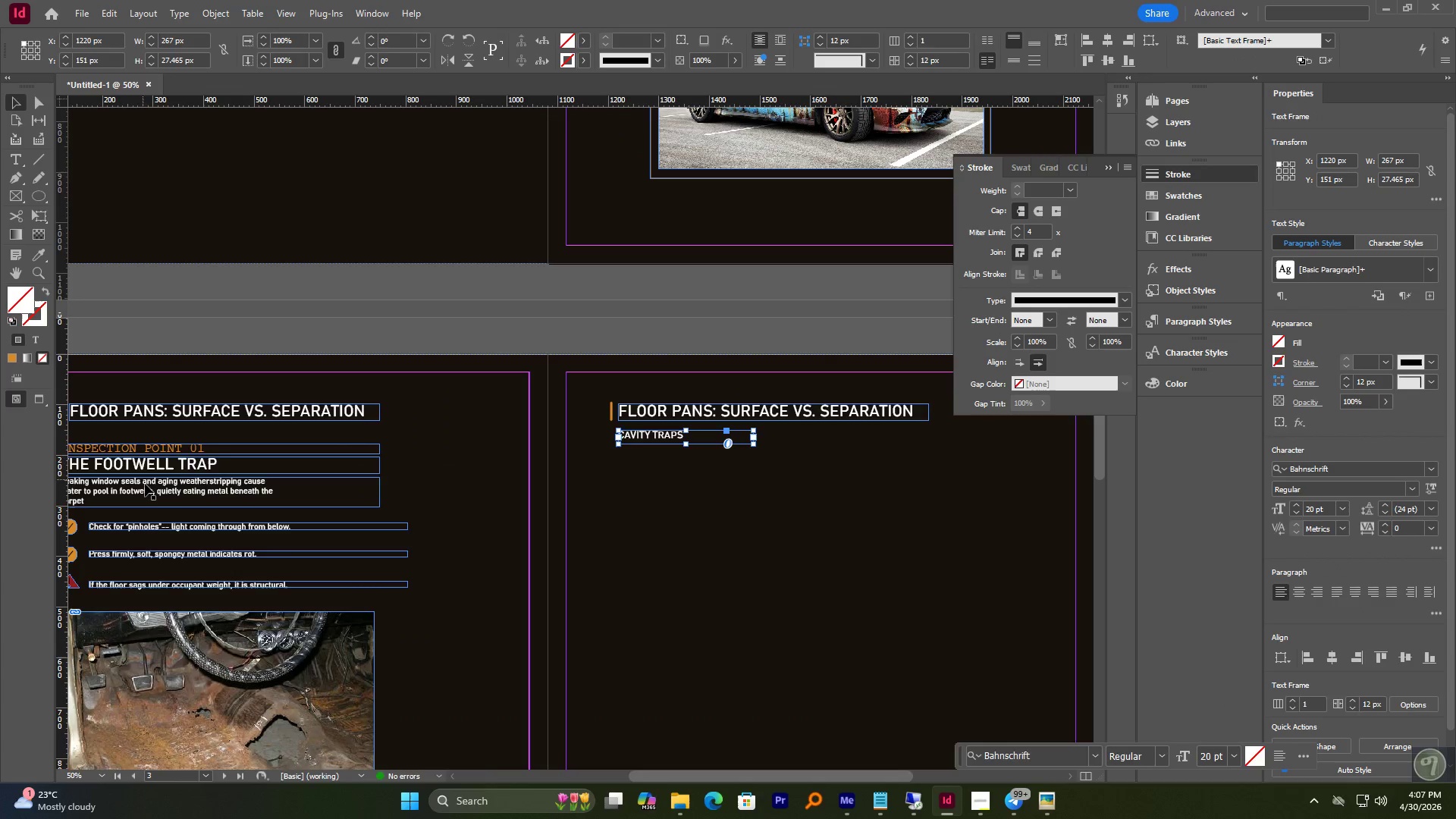 
left_click([147, 491])
 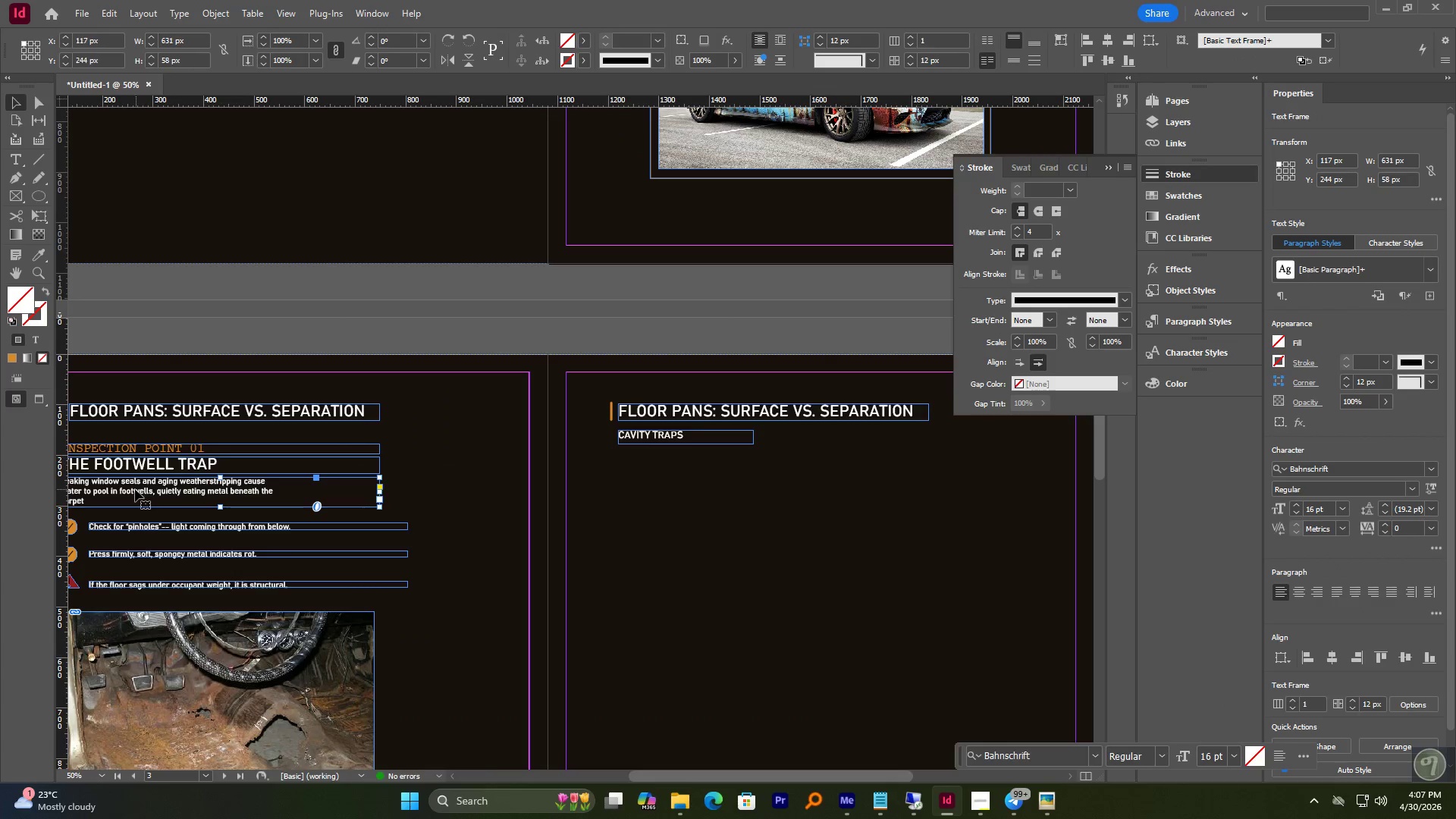 
left_click_drag(start_coordinate=[134, 489], to_coordinate=[691, 465])
 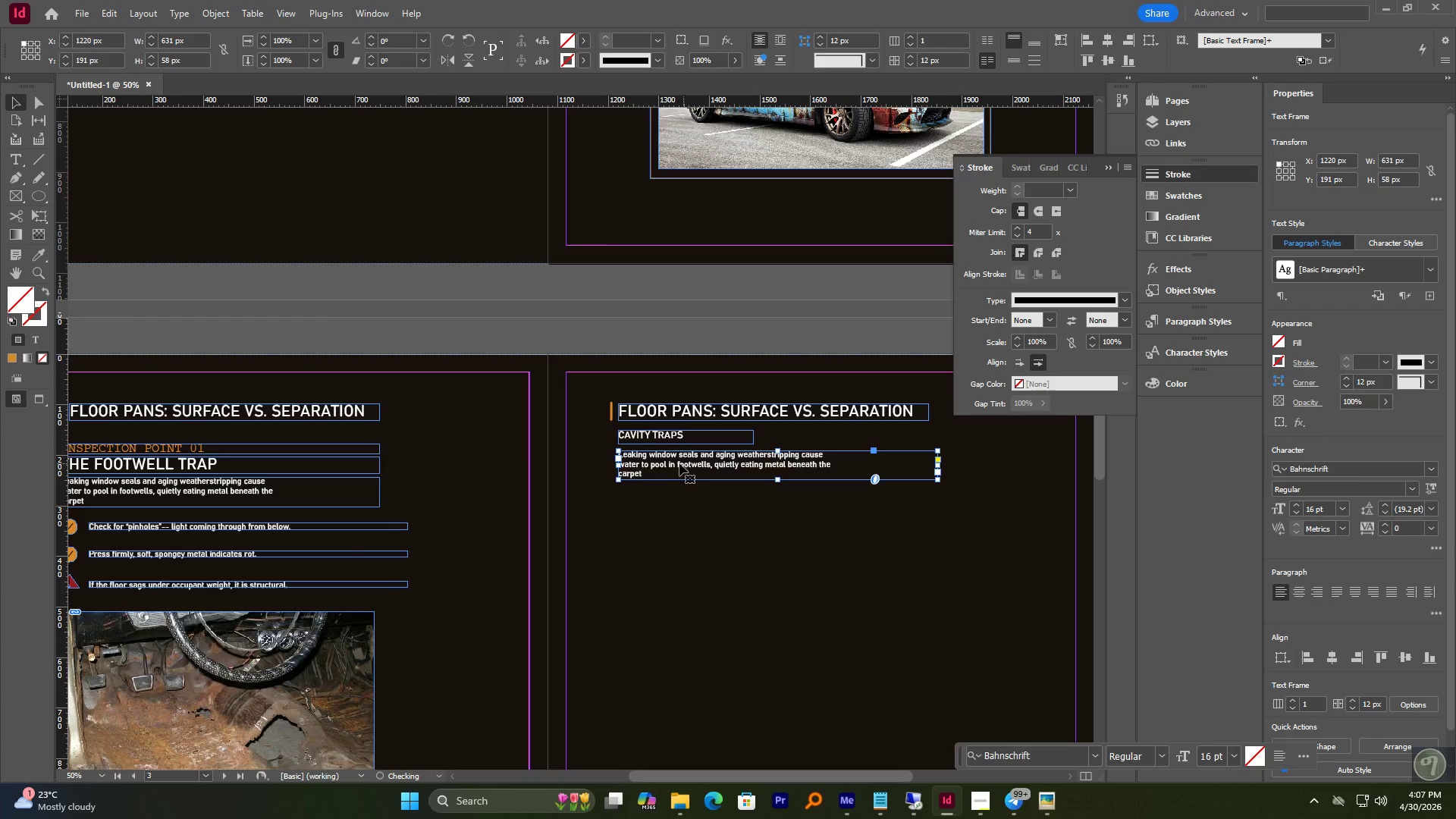 
hold_key(key=AltLeft, duration=3.22)
 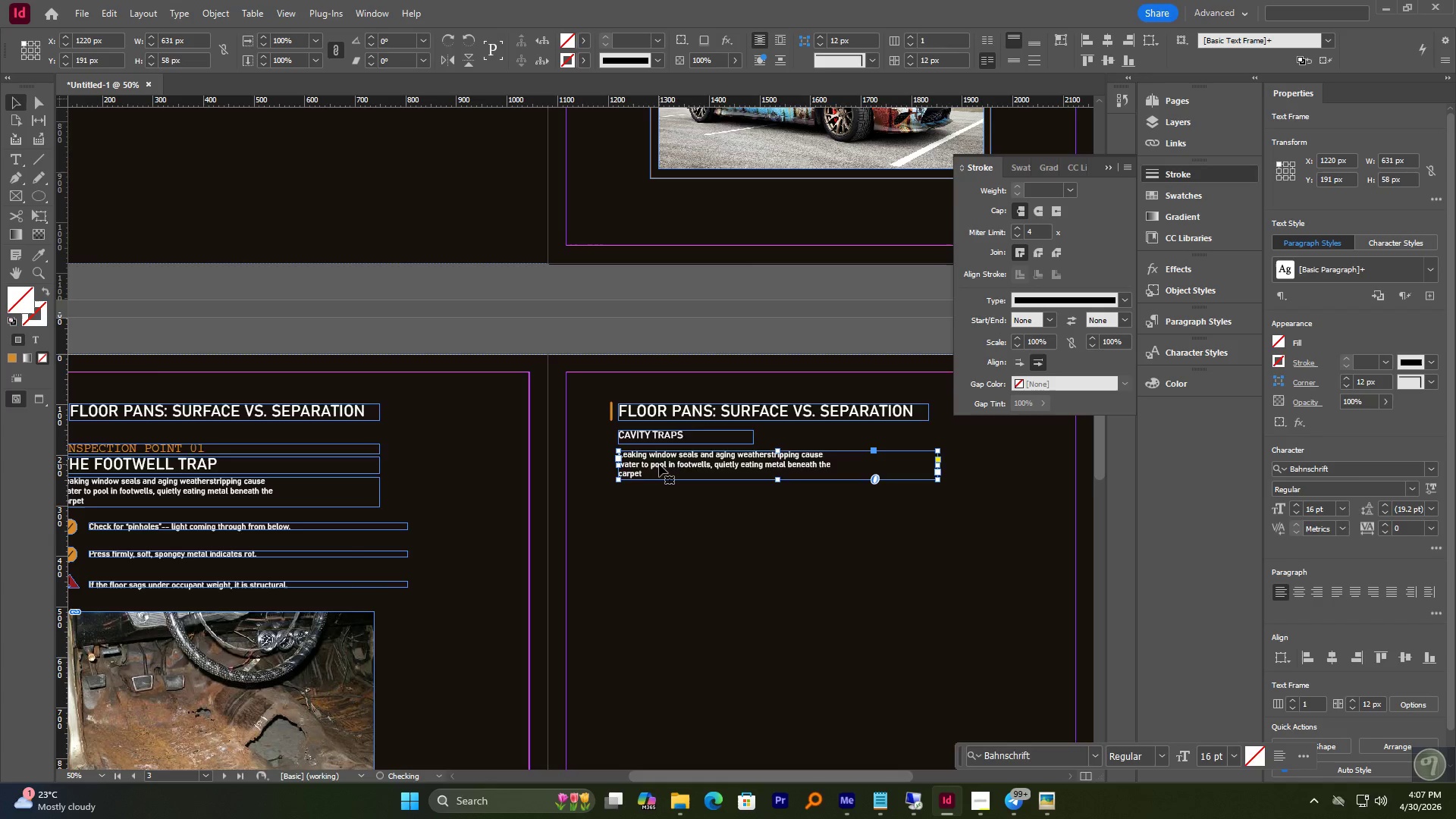 
scroll: coordinate [659, 464], scroll_direction: down, amount: 2.0
 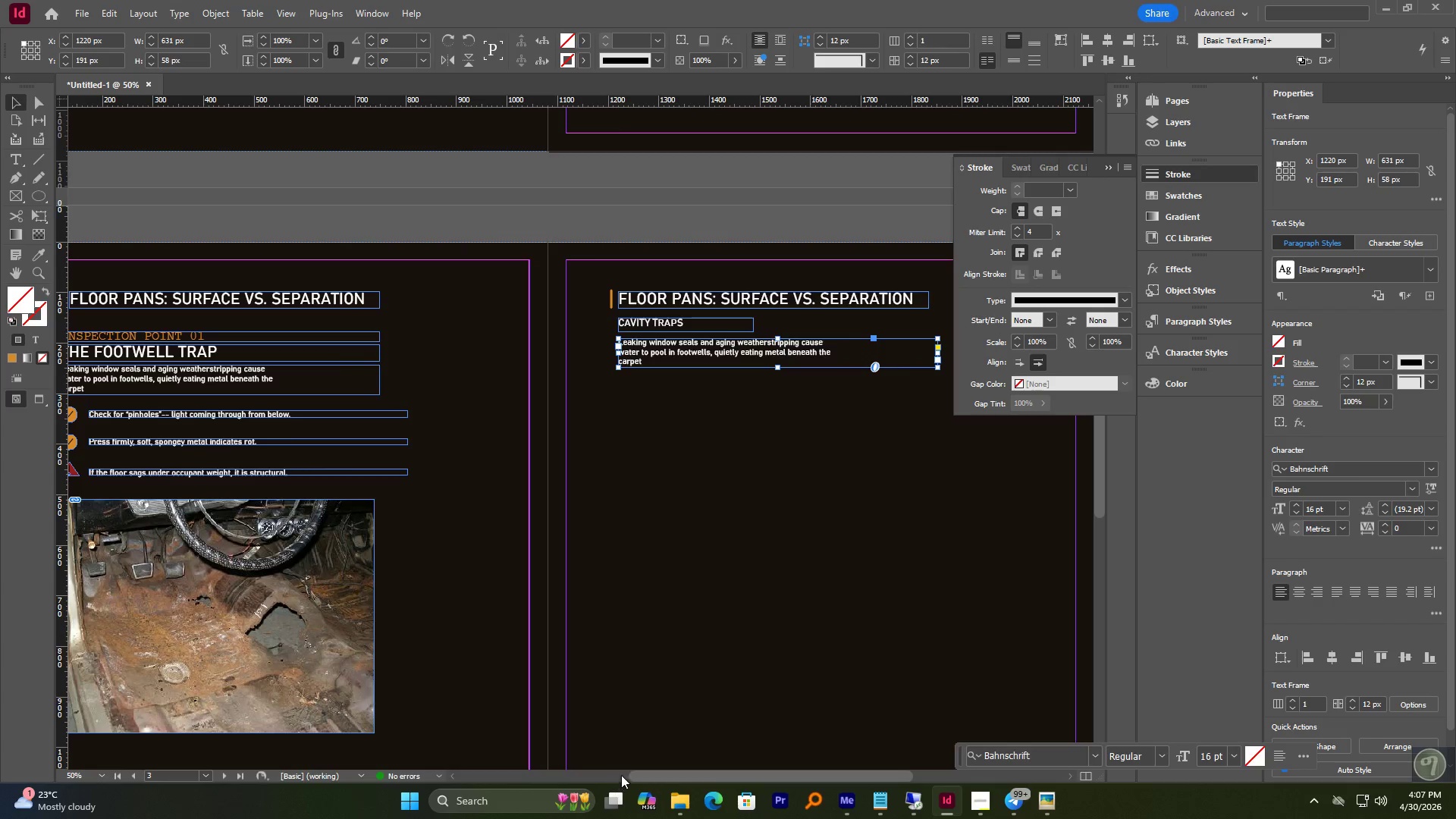 
left_click_drag(start_coordinate=[637, 776], to_coordinate=[713, 764])
 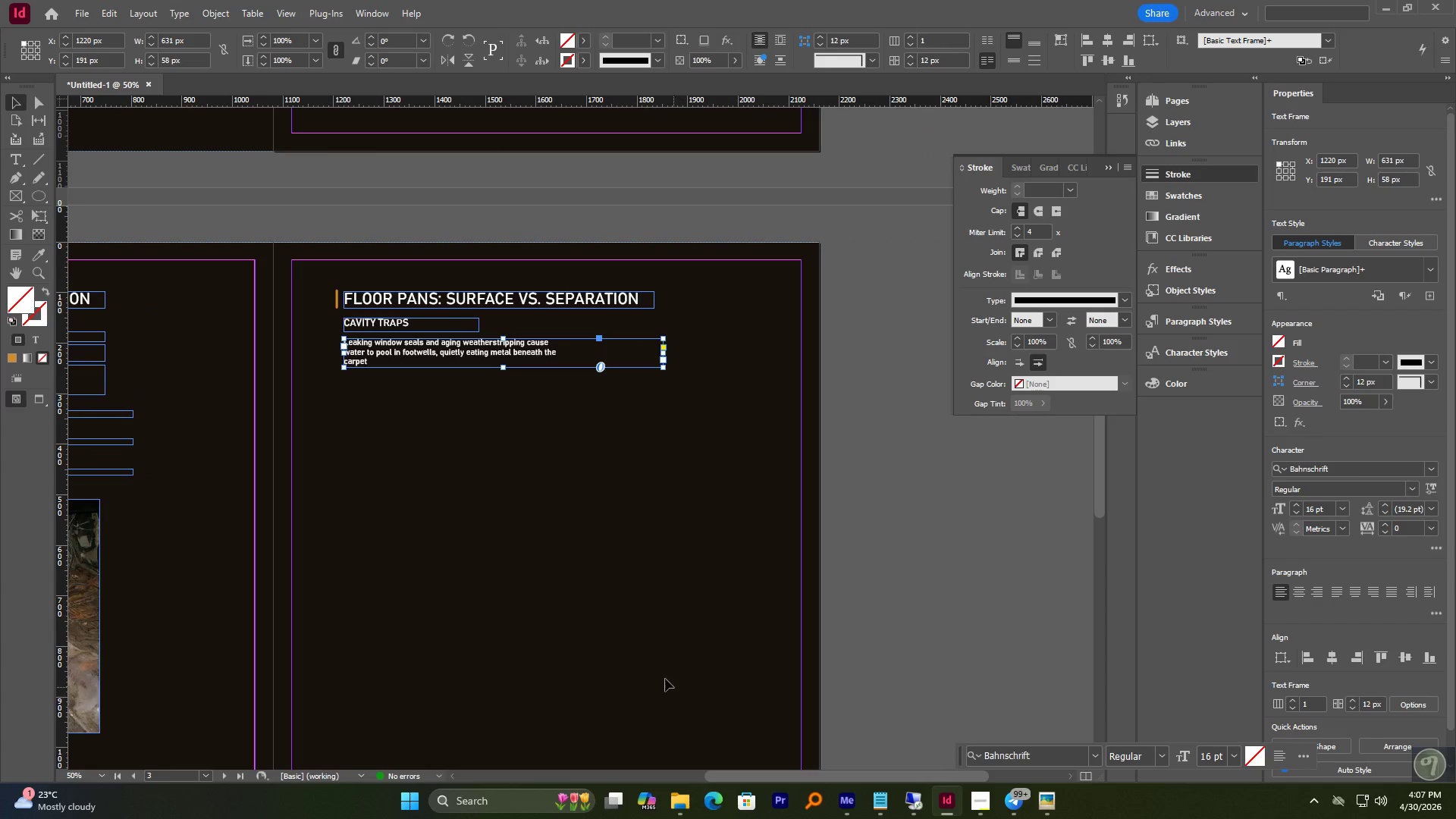 
hold_key(key=AltLeft, duration=1.69)
scroll: coordinate [591, 346], scroll_direction: up, amount: 1.0
 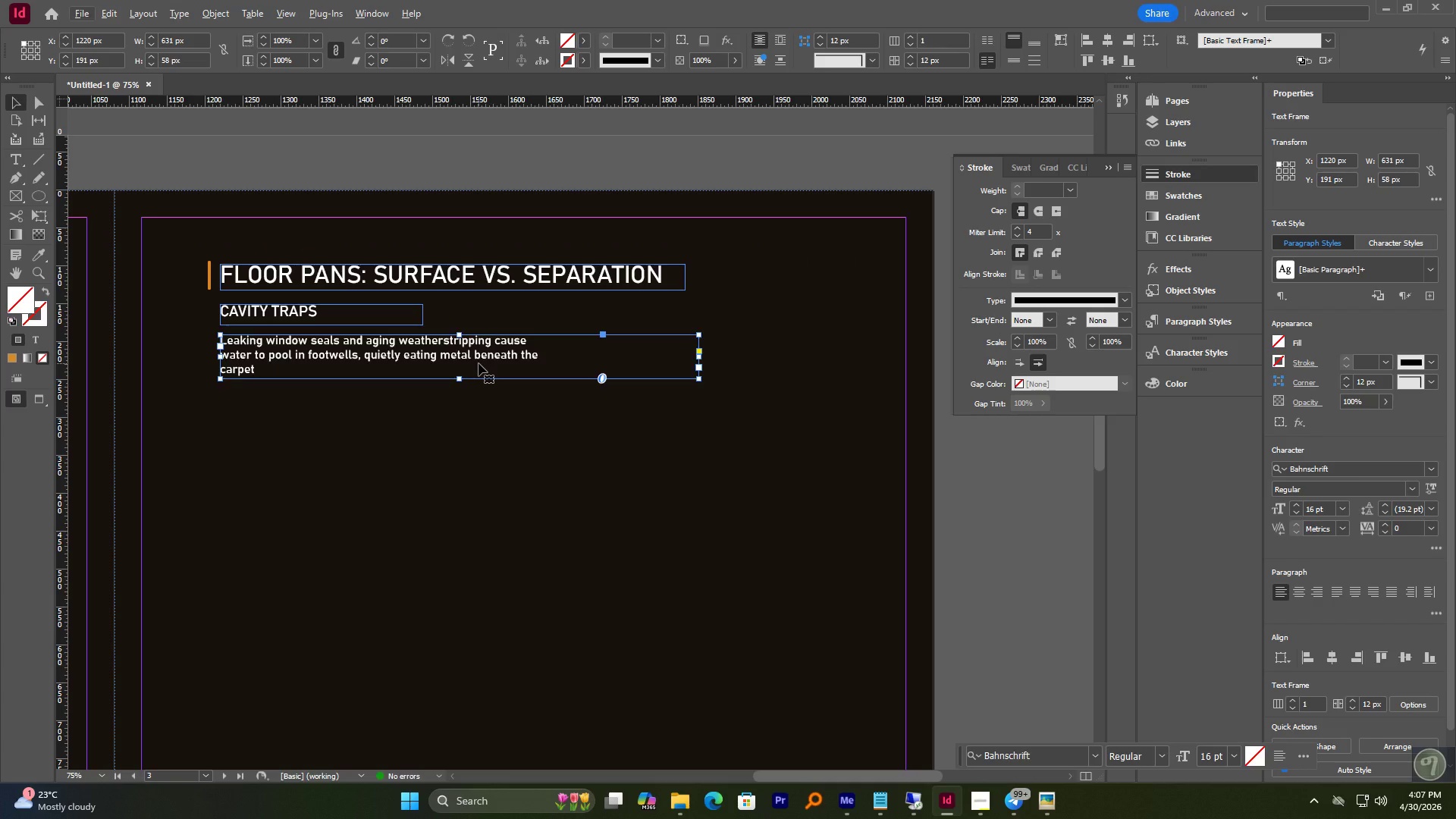 
wait(9.3)
 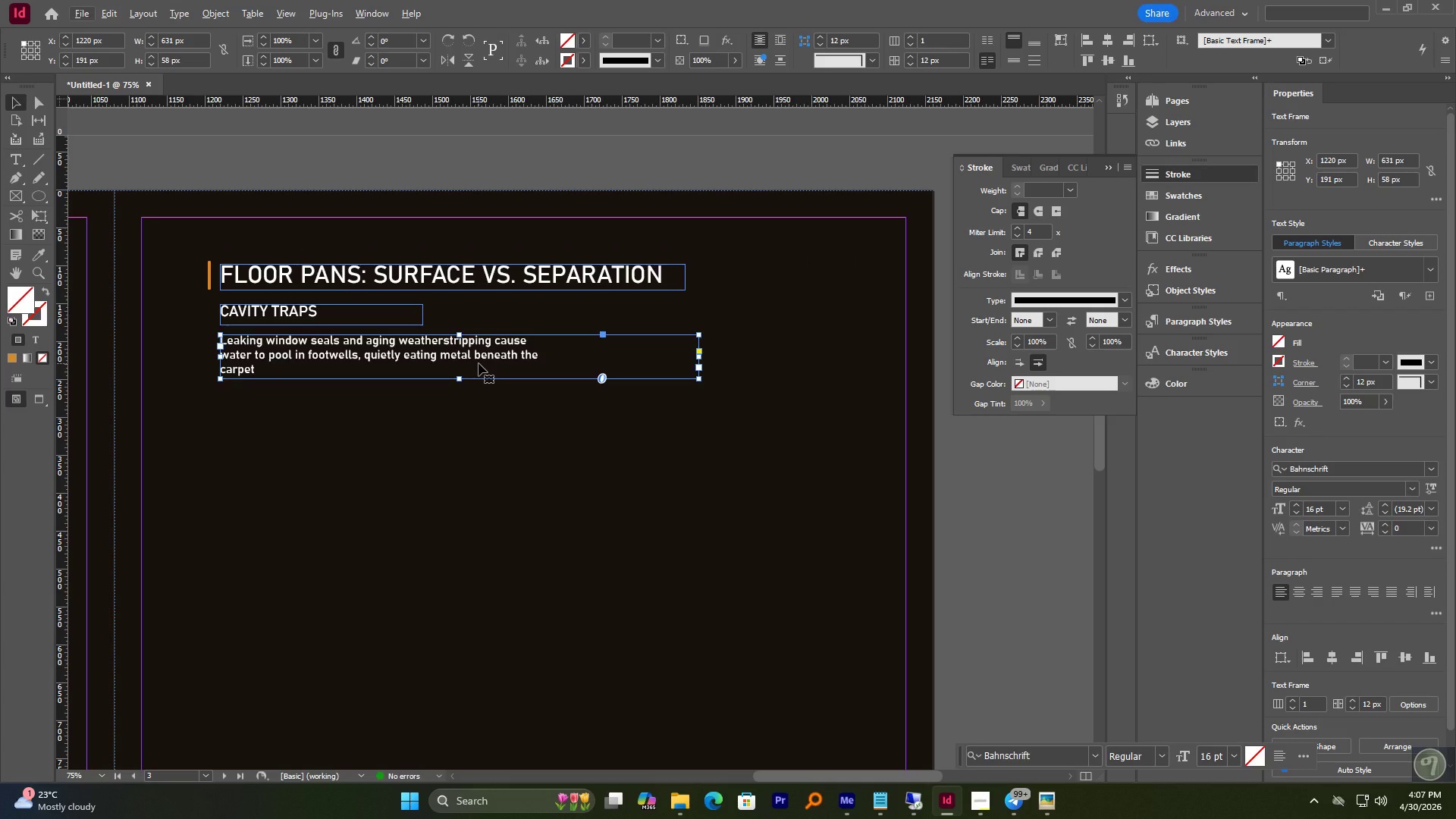 
double_click([452, 359])
 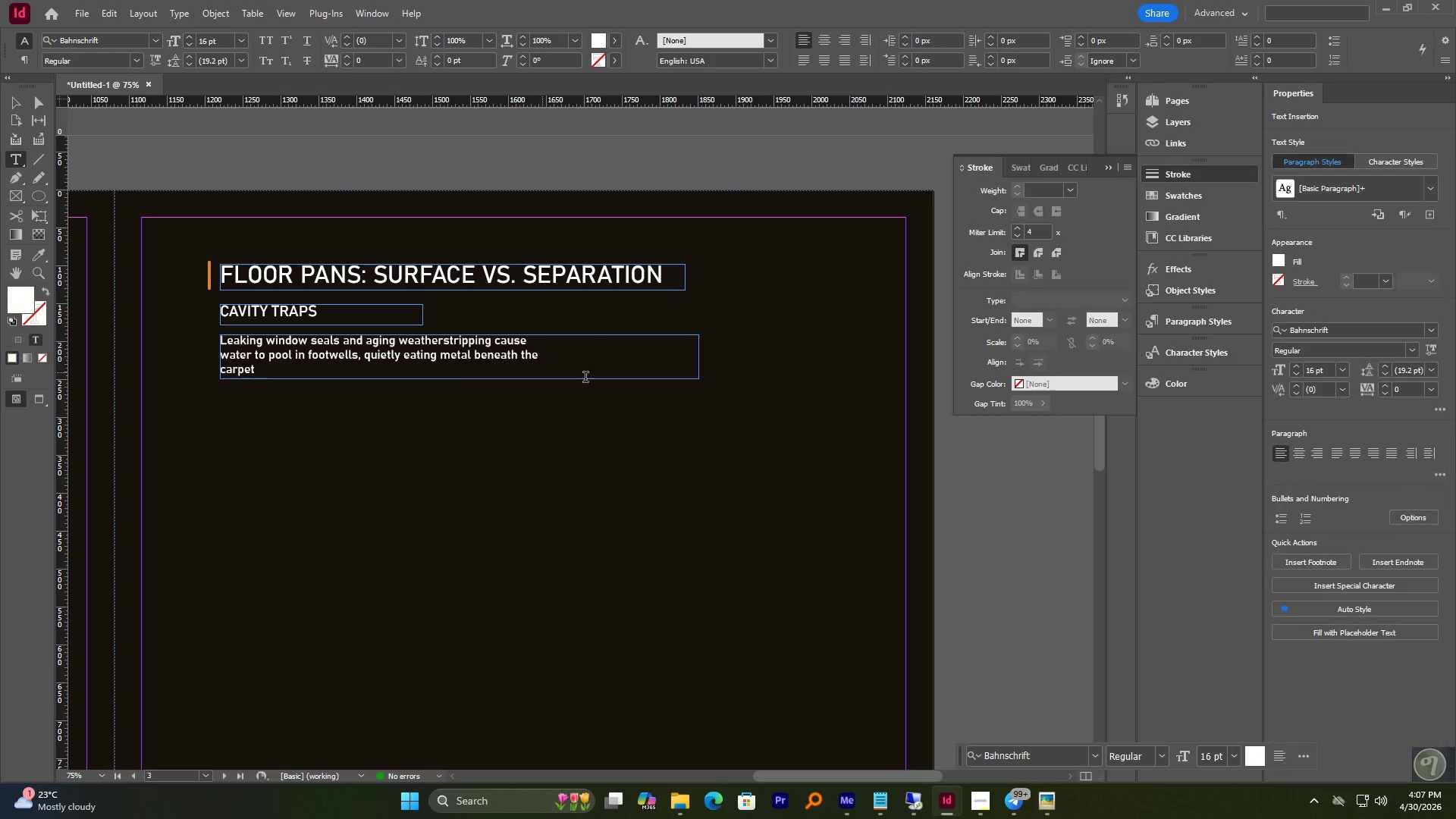 
key(Control+A)
 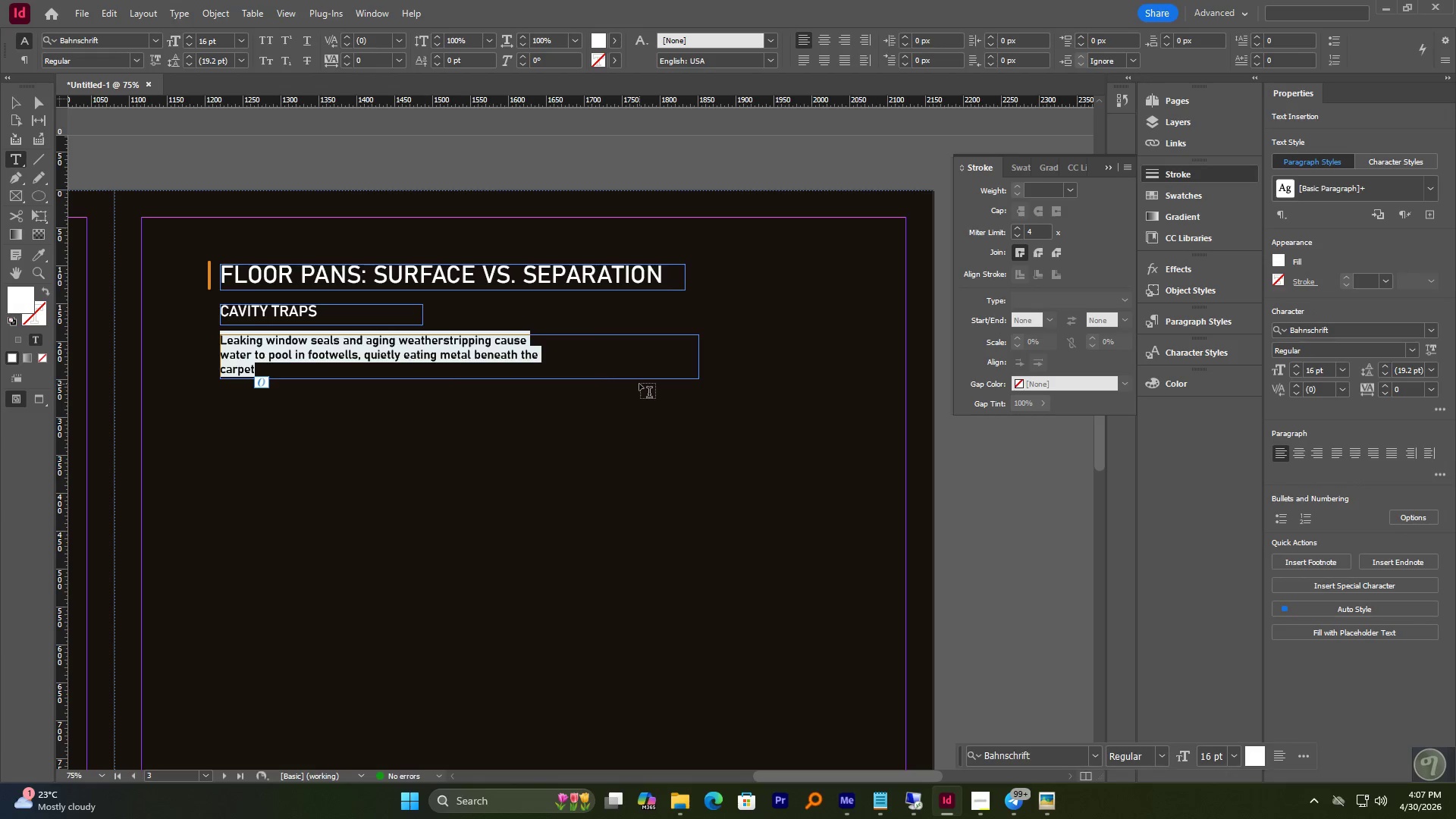 
type(HA)
key(Backspace)
type(ALLOW ROCKER PANELS TRAPED ROAD)
 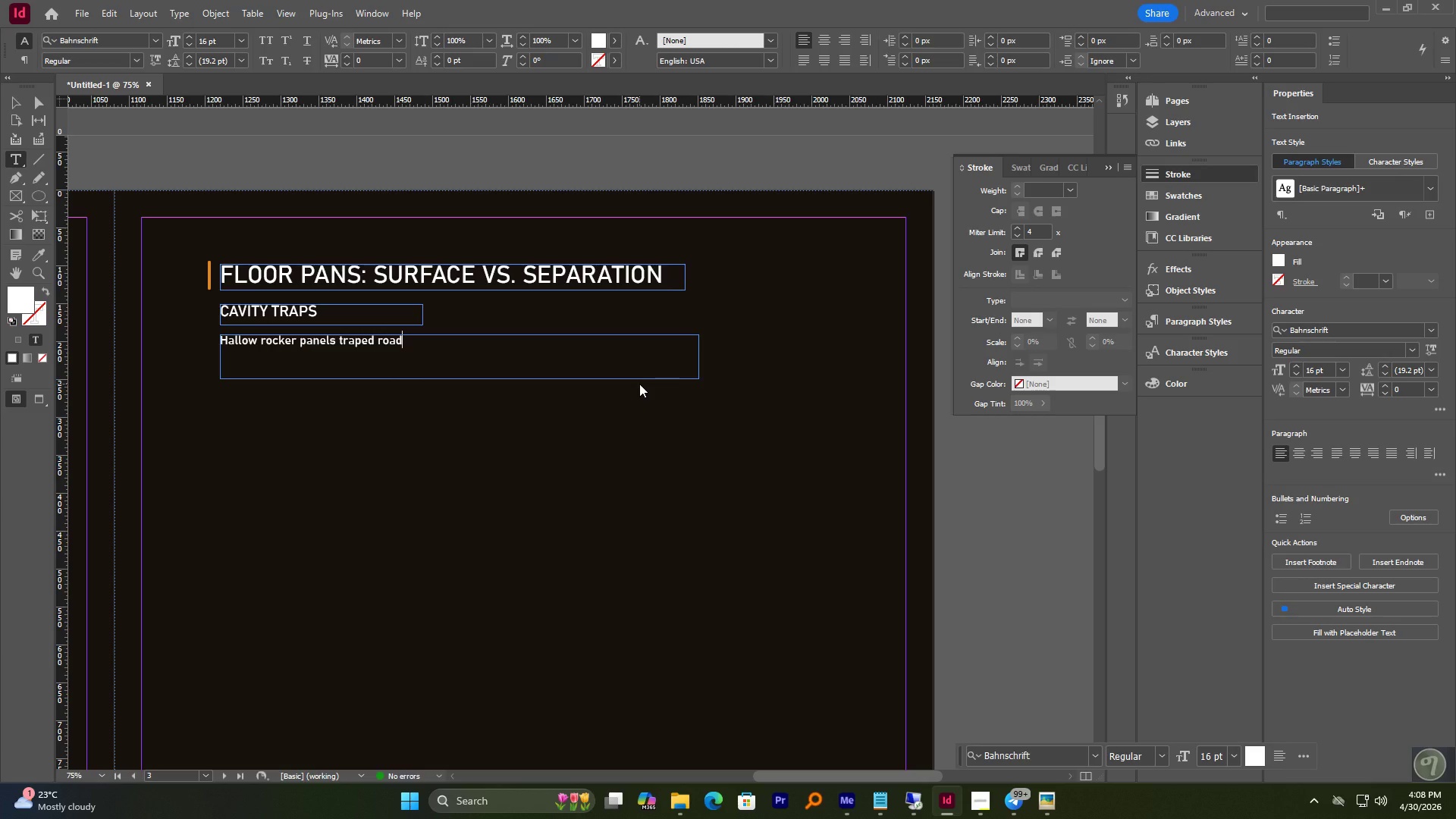 
type( SALT AND CONDENSATION, ROTTING)
 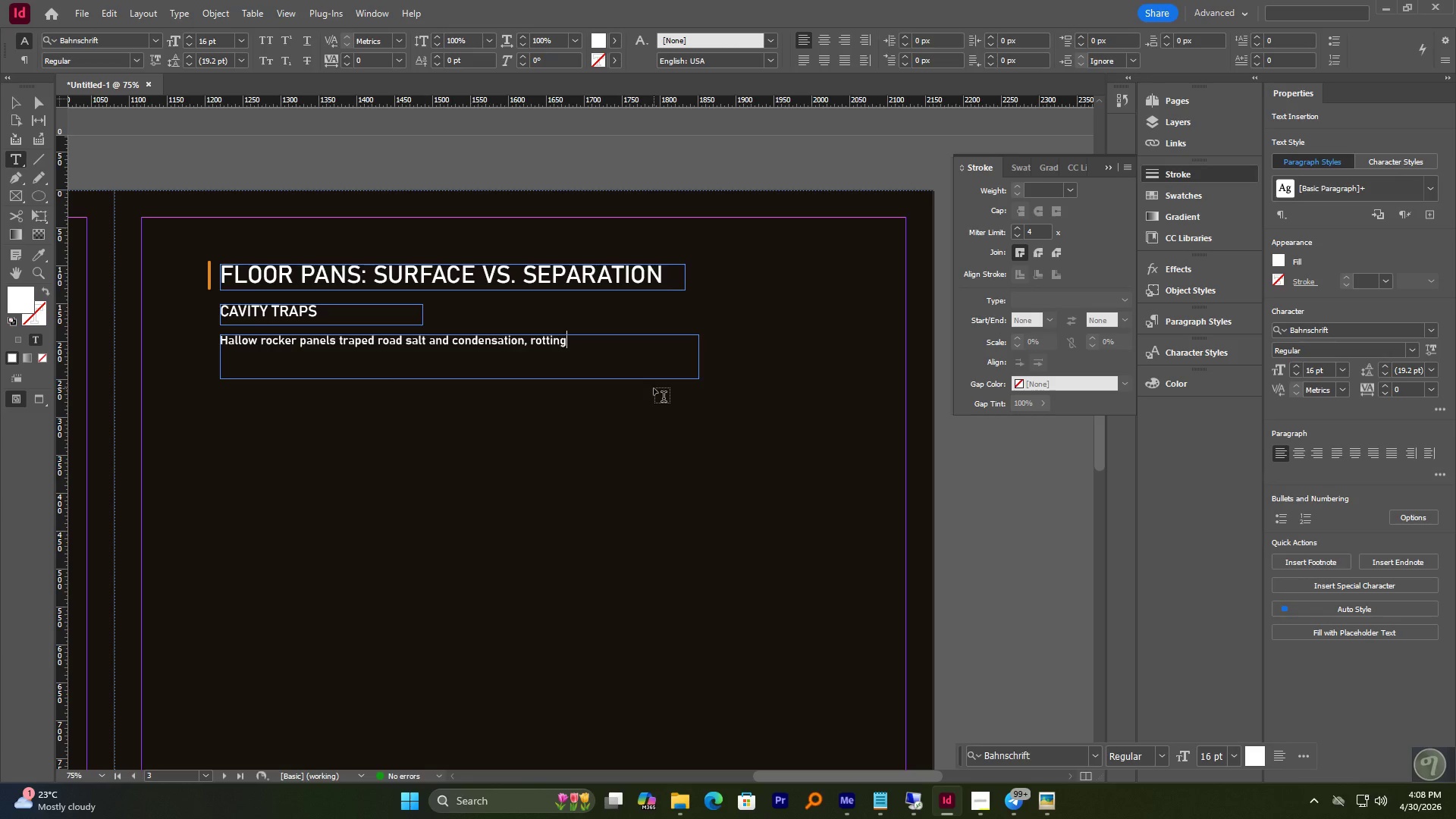 
wait(6.36)
 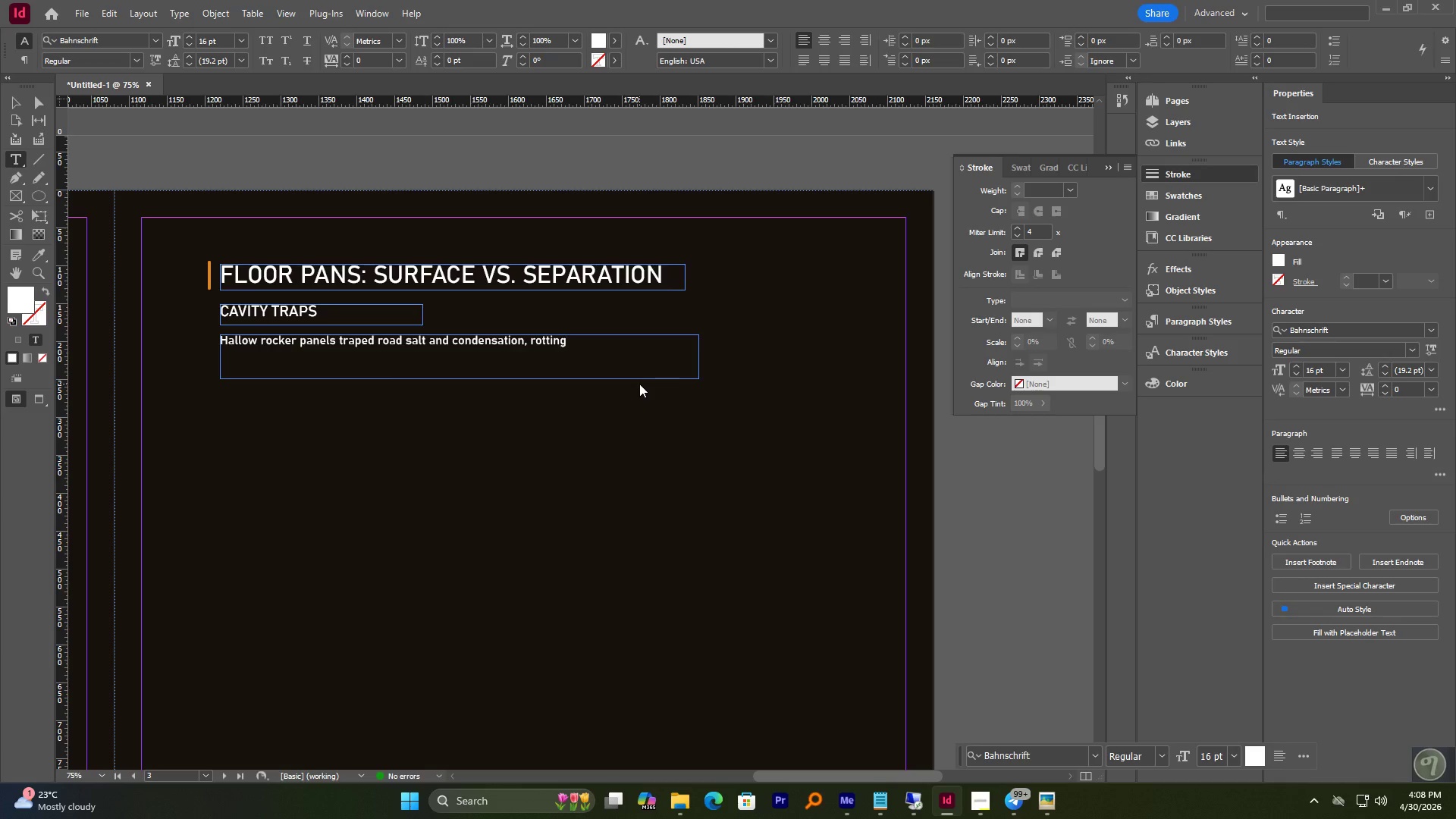 
key(Enter)
 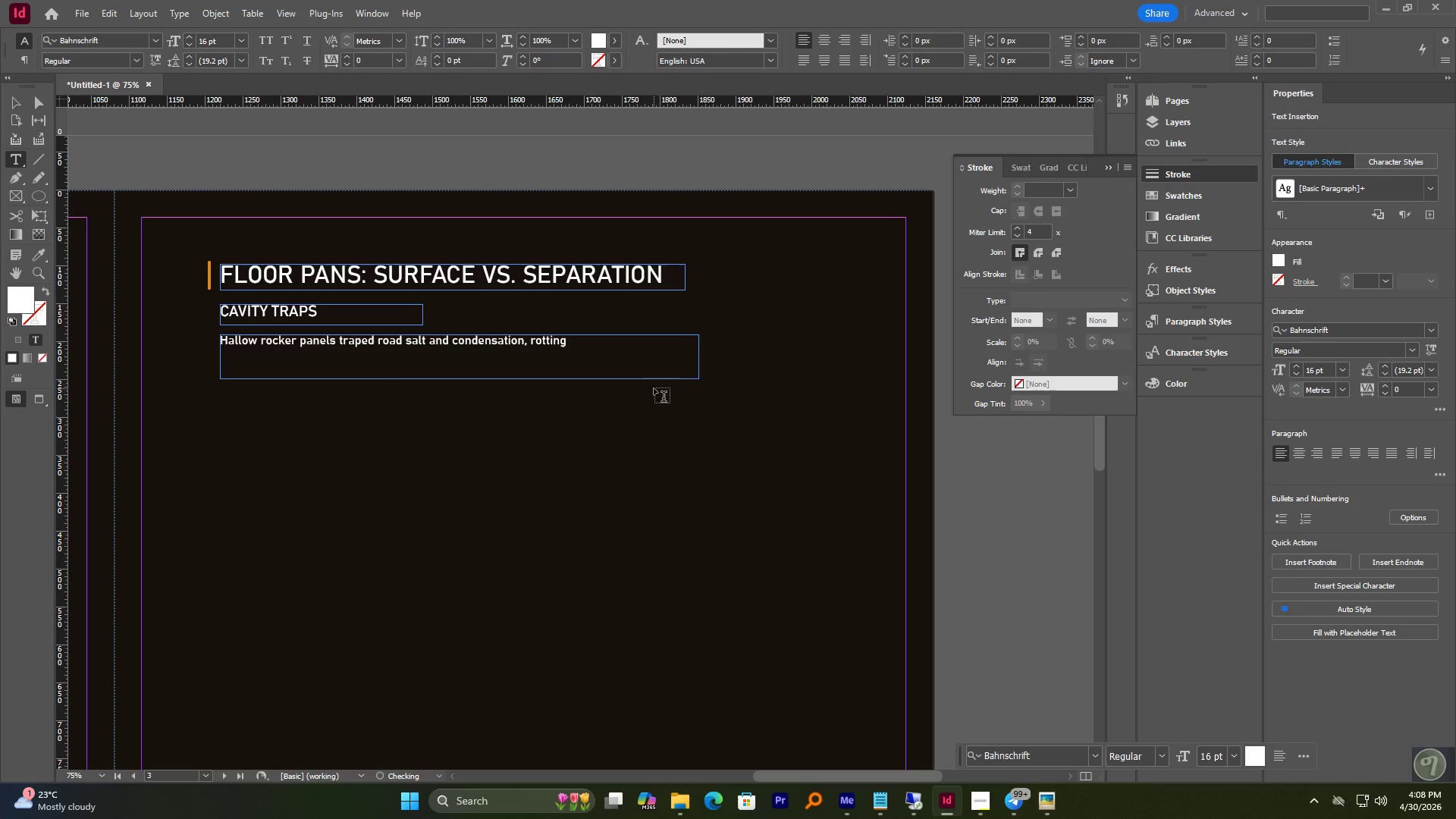 
type(FROM THE INSIDE OF)
key(Backspace)
key(Backspace)
type(OUT BEFORE SHOWING ON THE EXTERIOR.)
 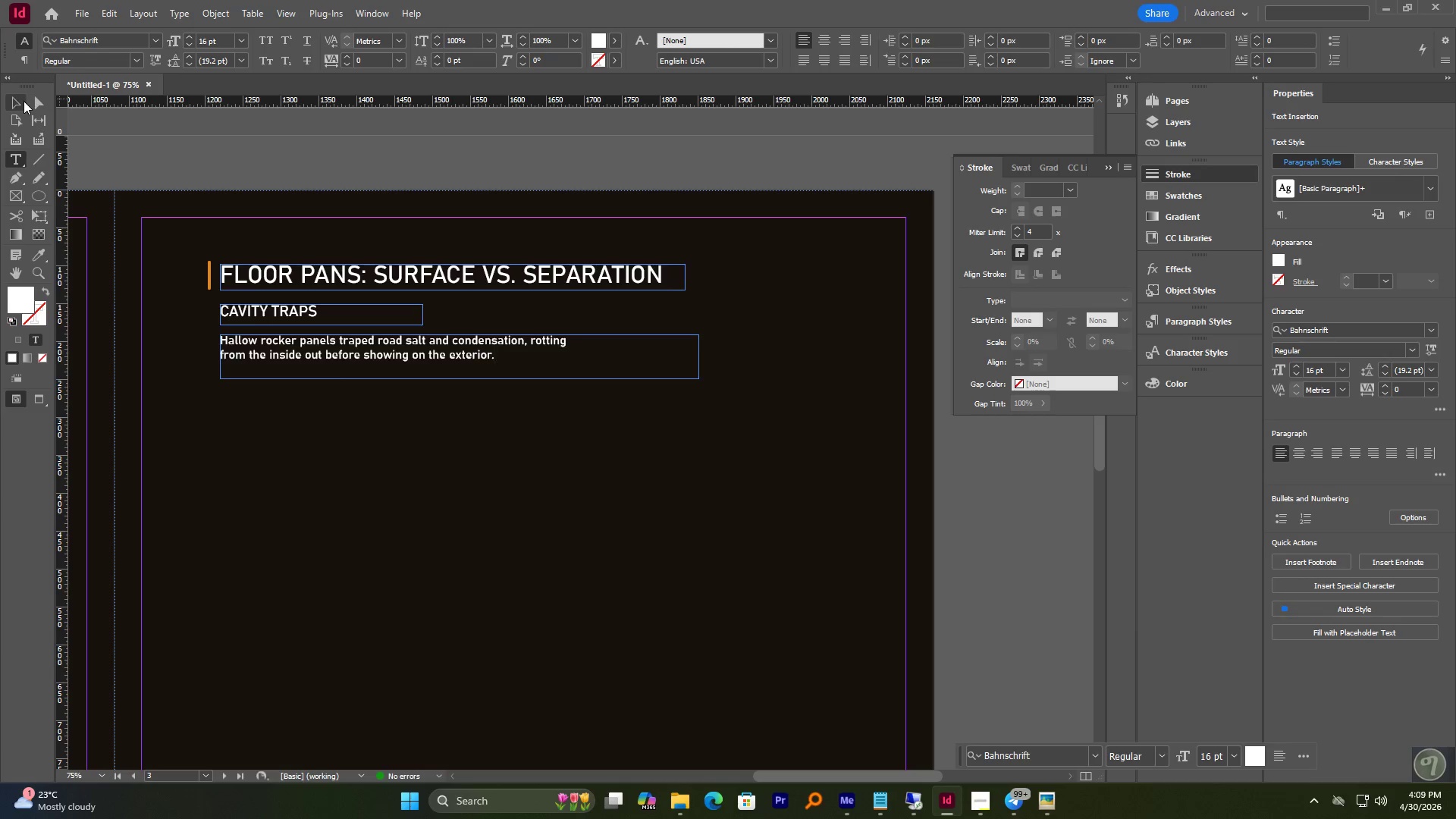 
hold_key(key=ShiftLeft, duration=0.69)
left_click([297, 315])
 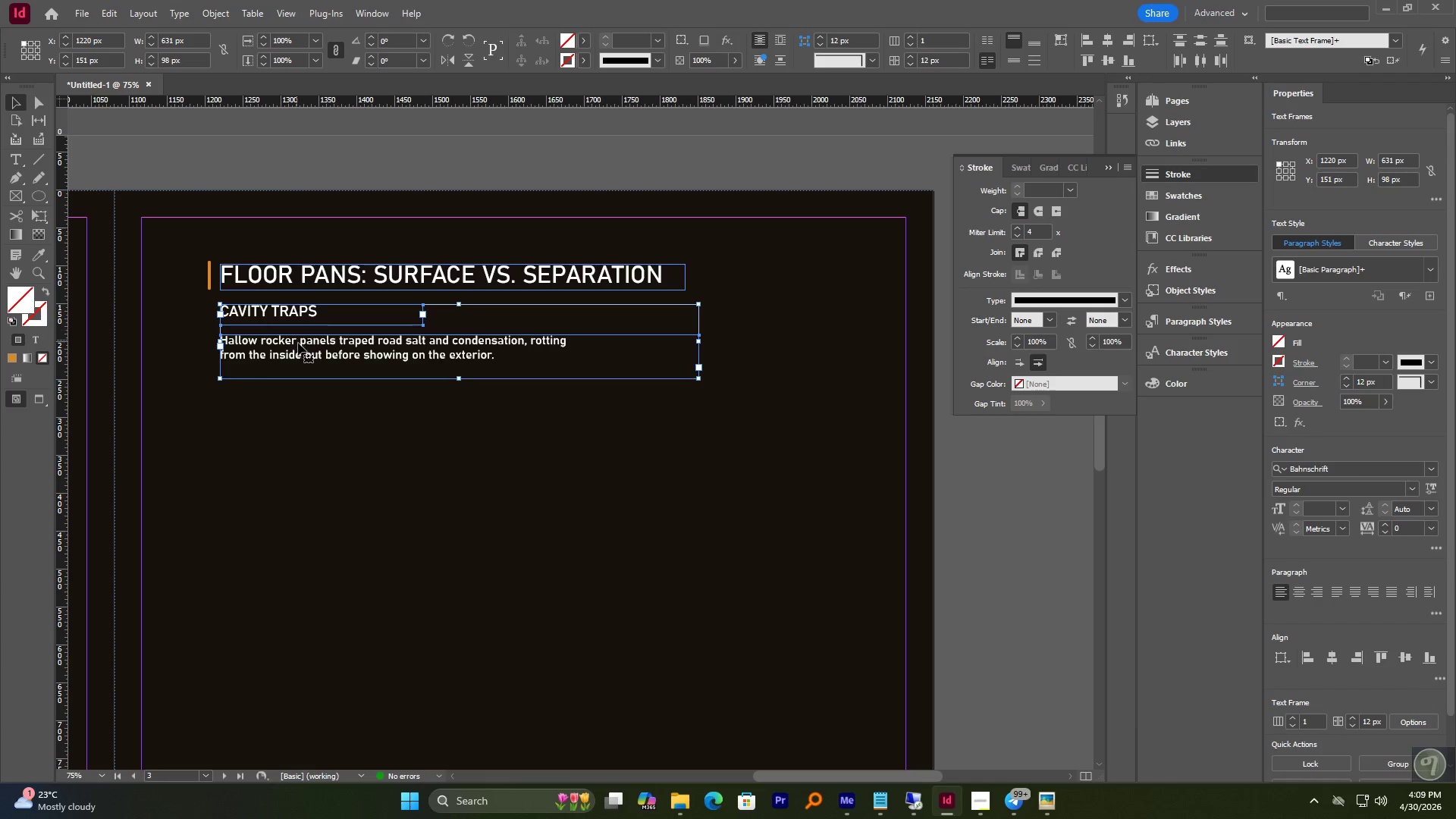 
hold_key(key=AltLeft, duration=2.27)
left_click_drag(start_coordinate=[299, 348], to_coordinate=[306, 503])
 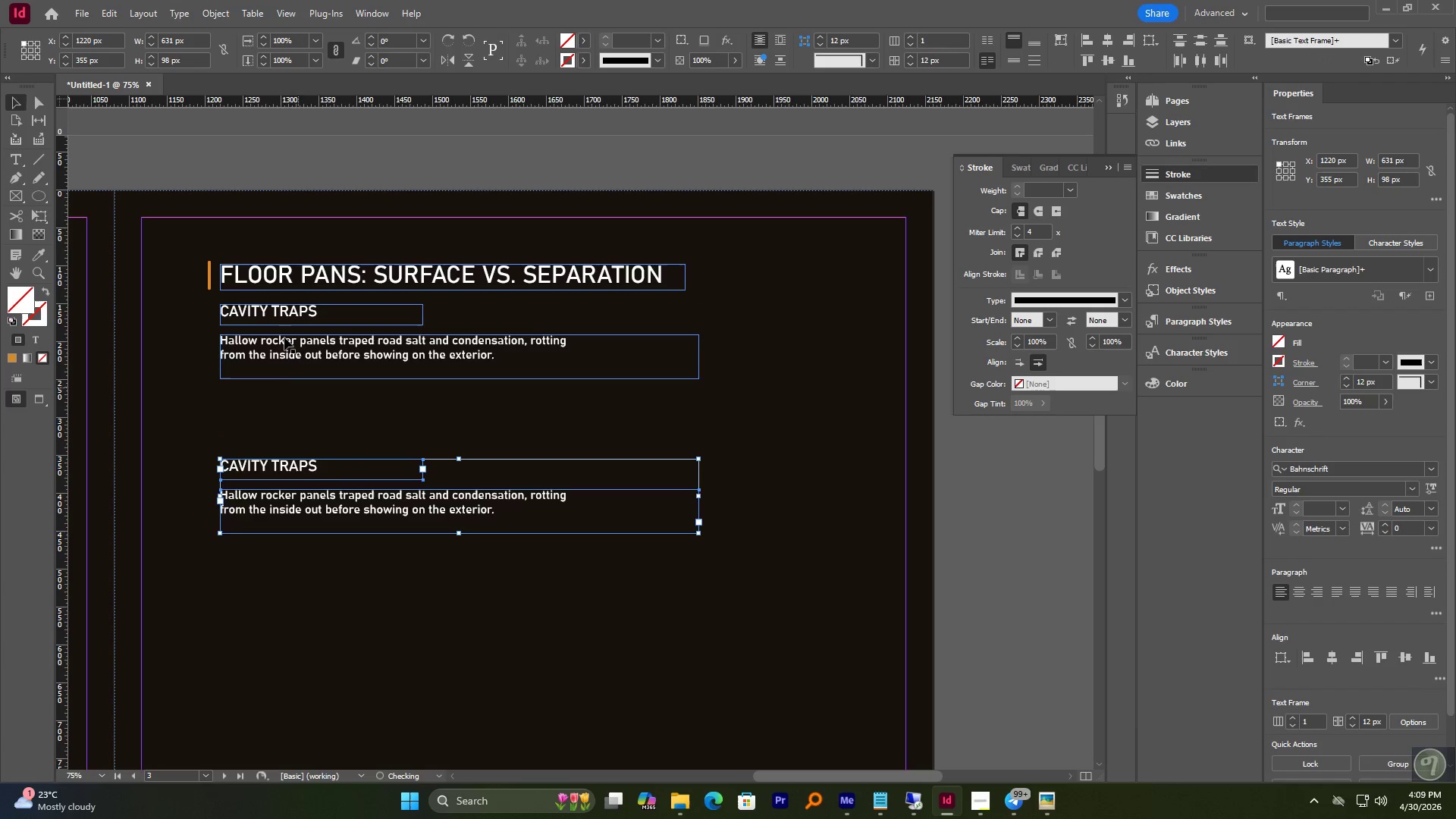 
hold_key(key=ShiftLeft, duration=1.88)
 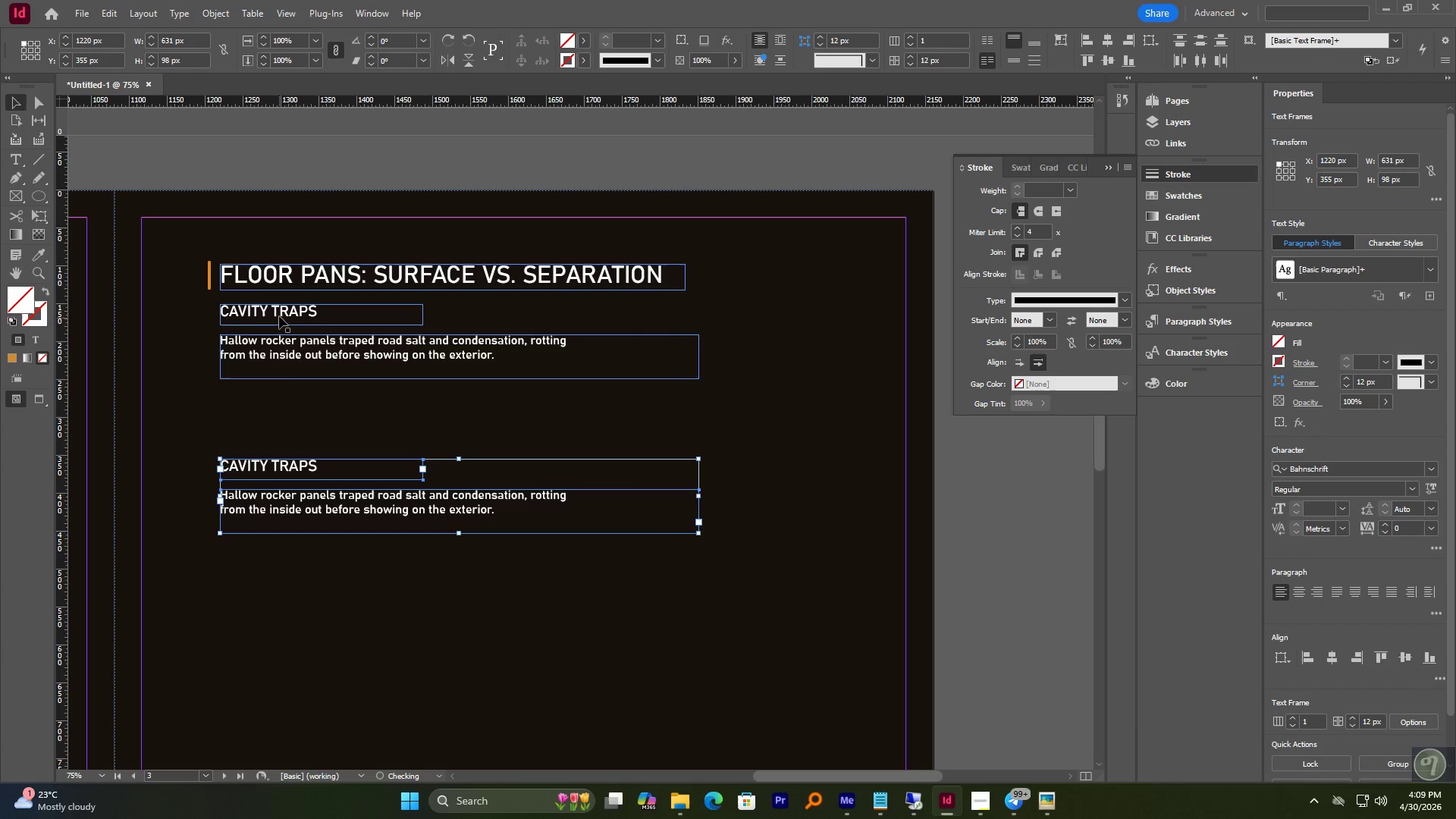 
left_click([280, 309])
 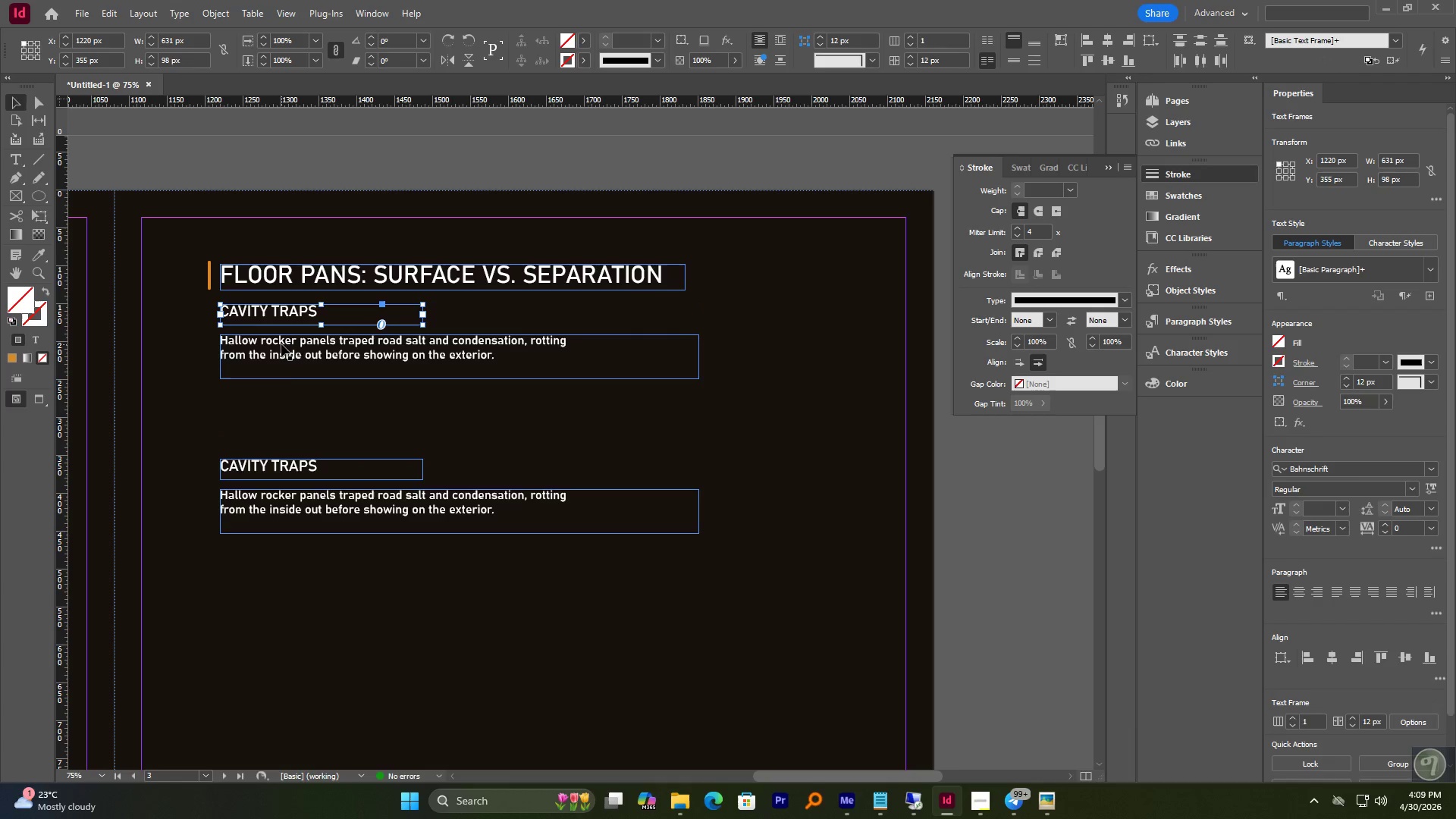 
hold_key(key=ShiftLeft, duration=0.62)
left_click([281, 347])
 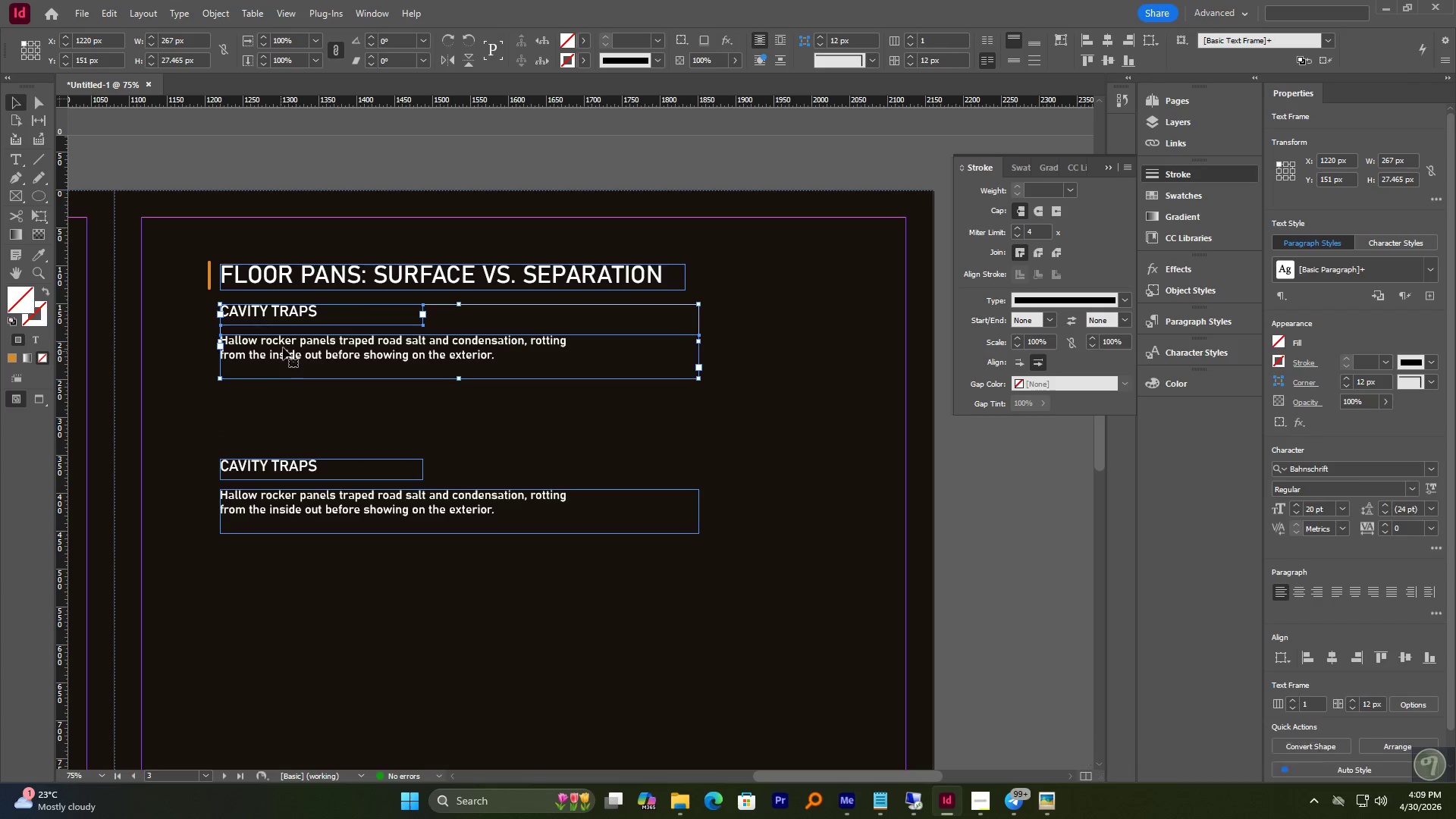 
left_click_drag(start_coordinate=[284, 346], to_coordinate=[285, 366])
 